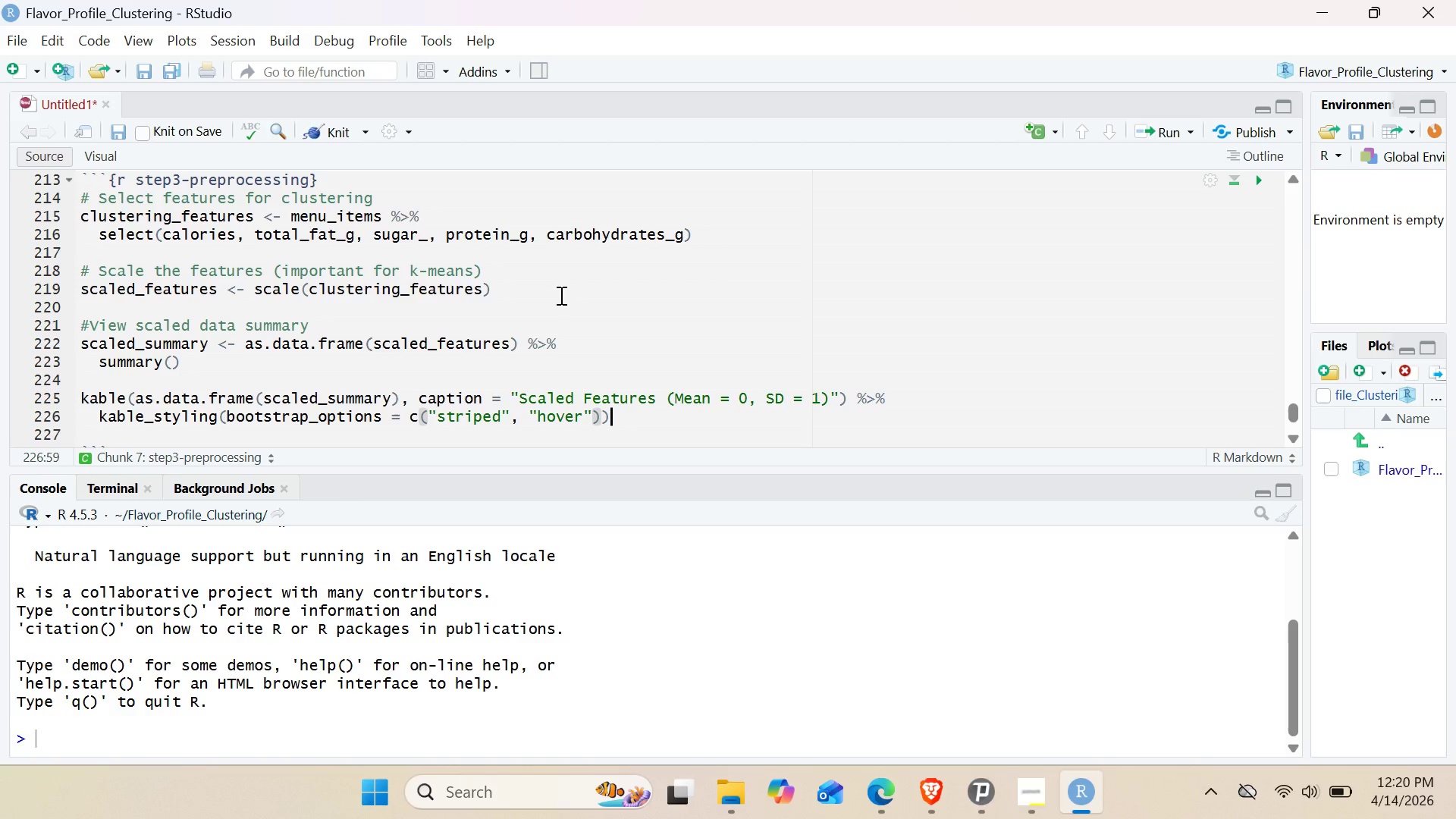 
key(ArrowRight)
 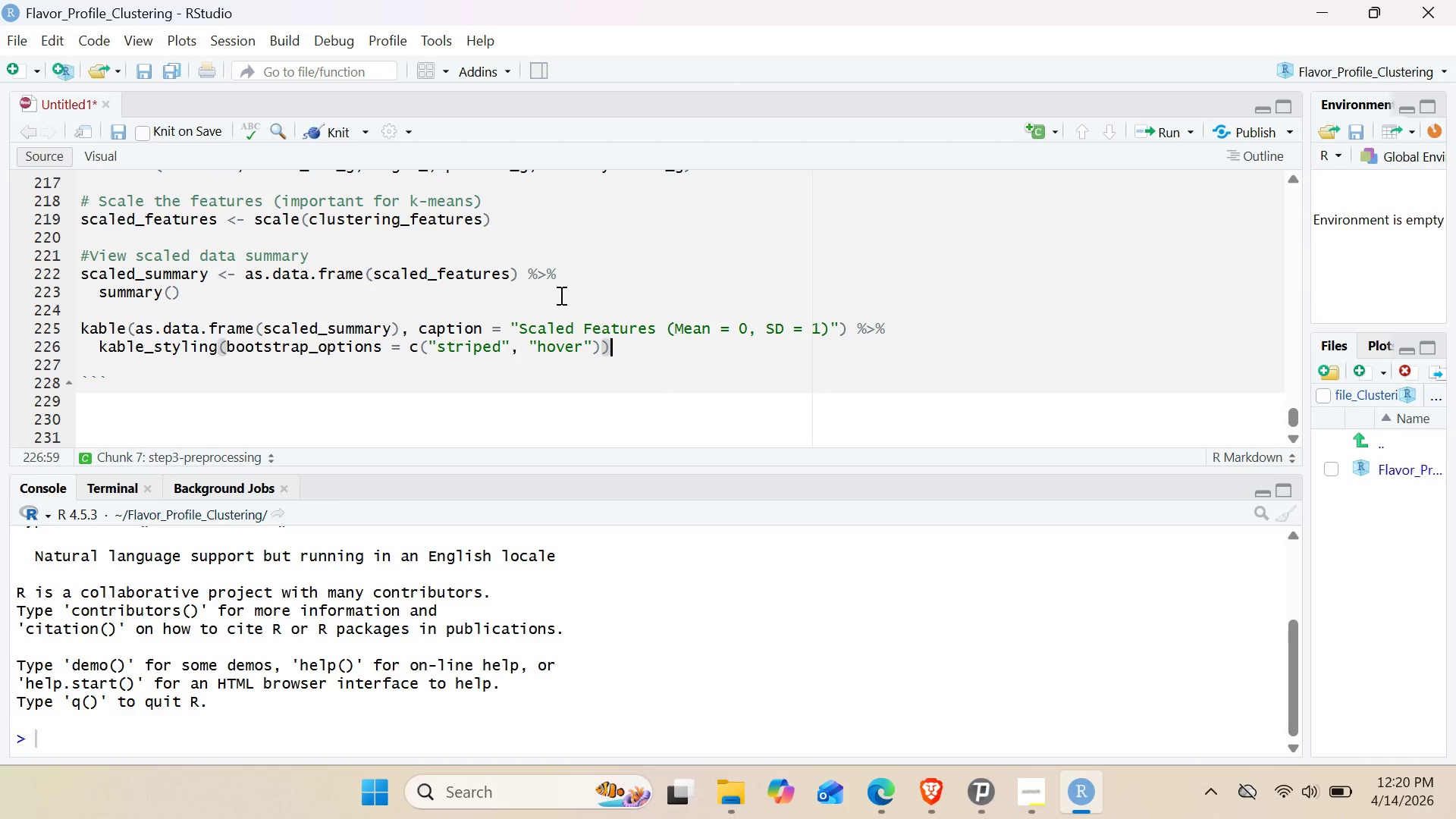 
left_click([432, 401])
 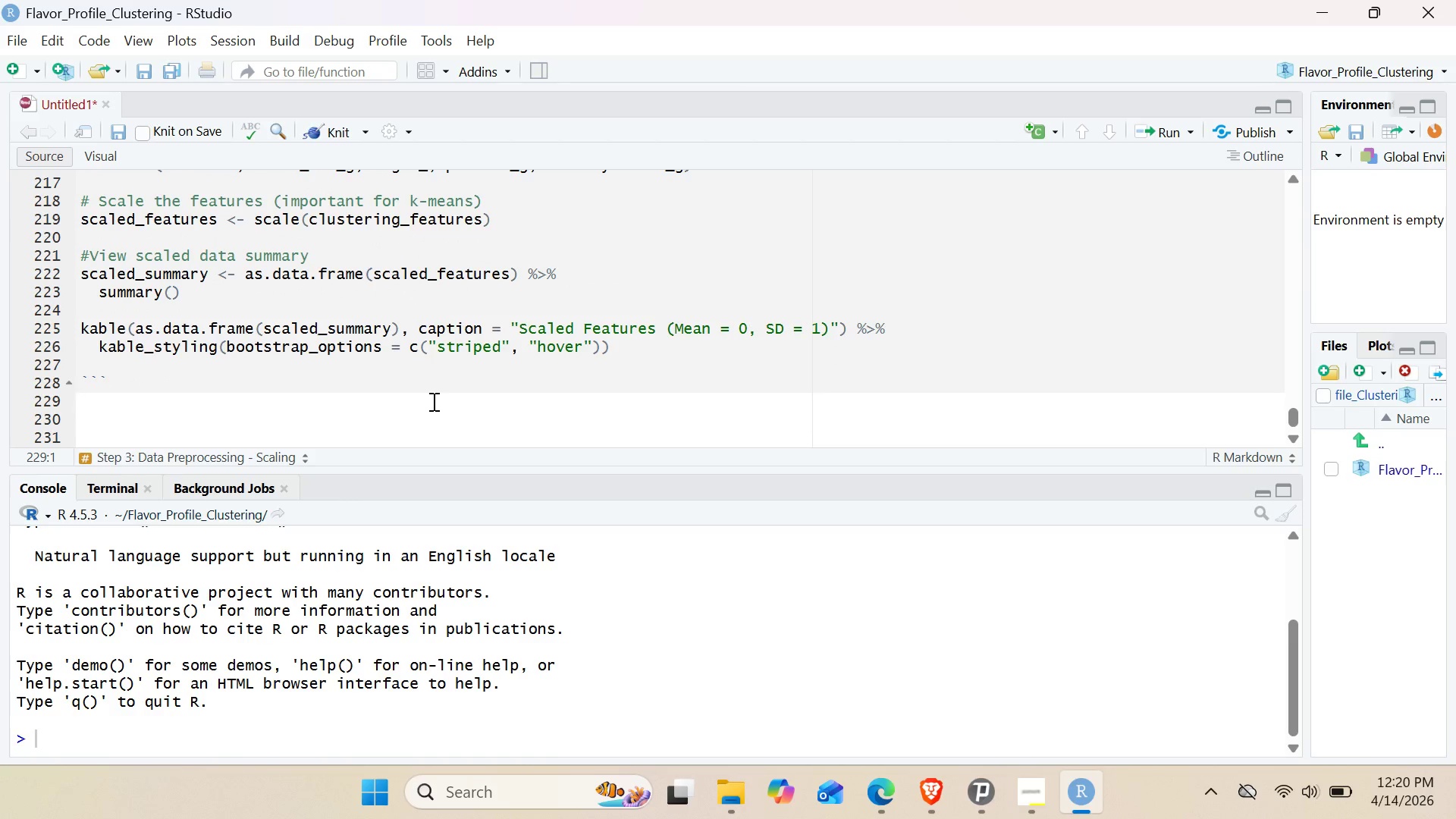 
key(Enter)
 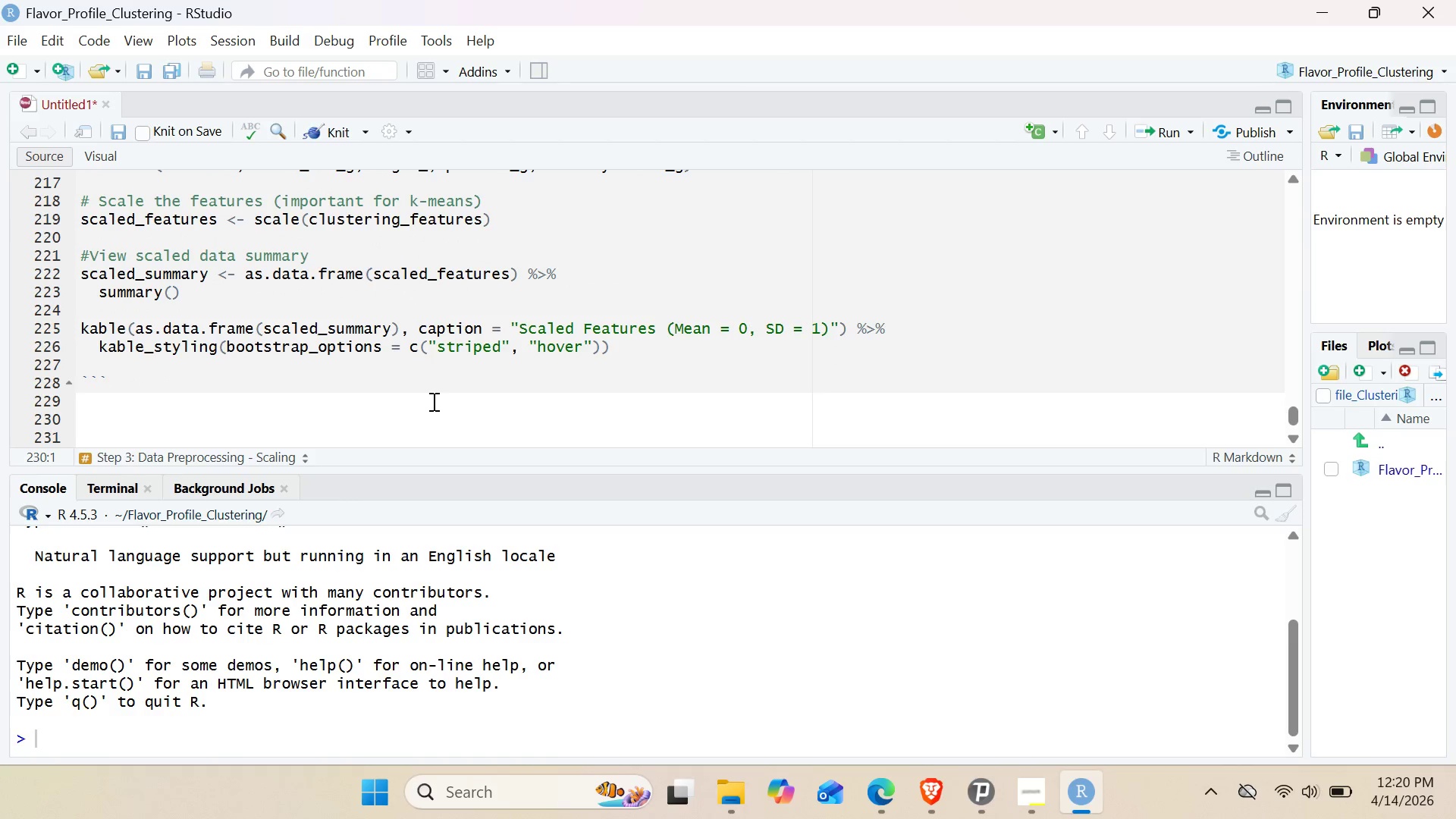 
type(## Step 4 )
key(Backspace)
type(: Optimal Number of Clusters - ELBOw Methos)
 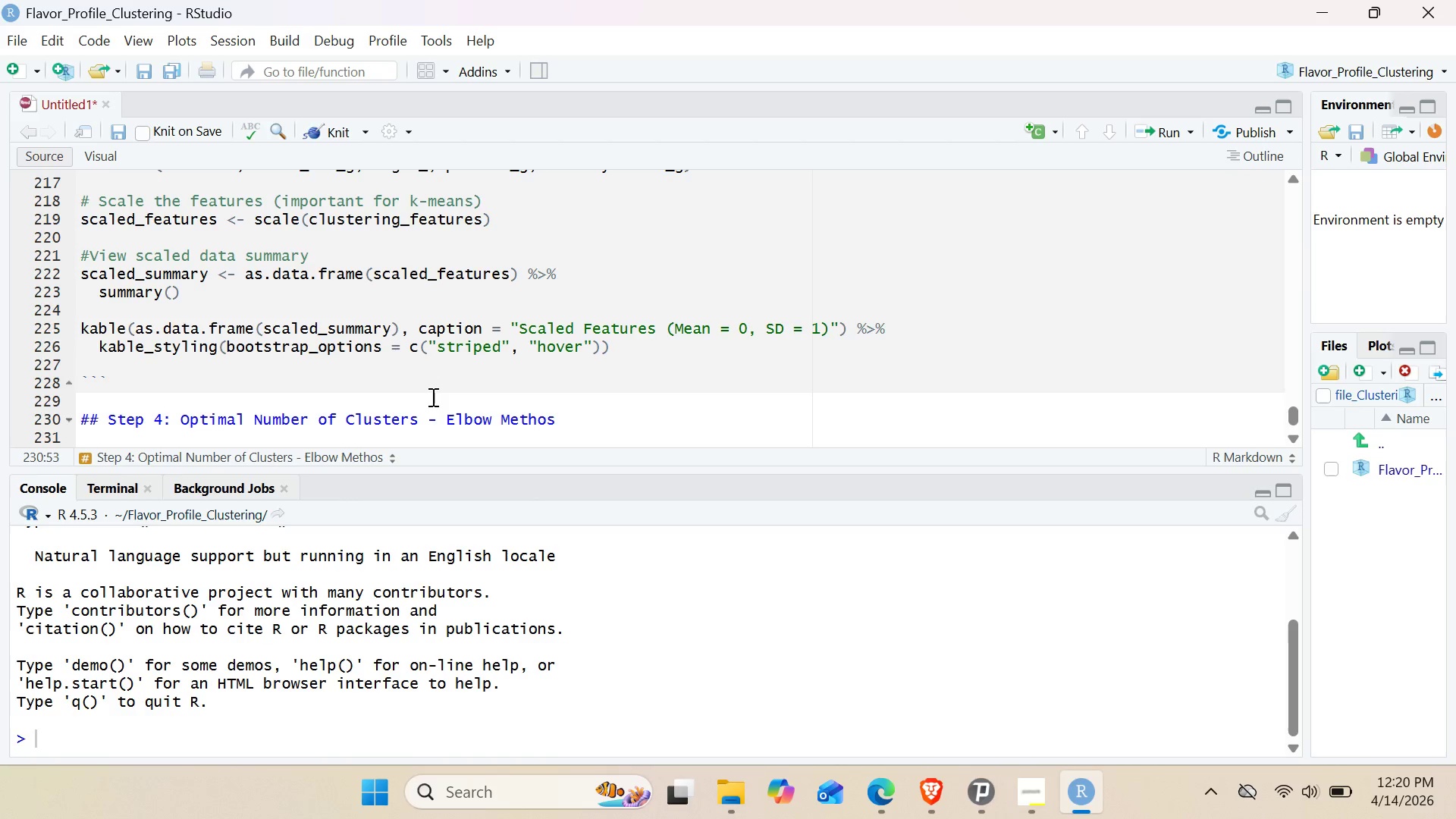 
key(Enter)
 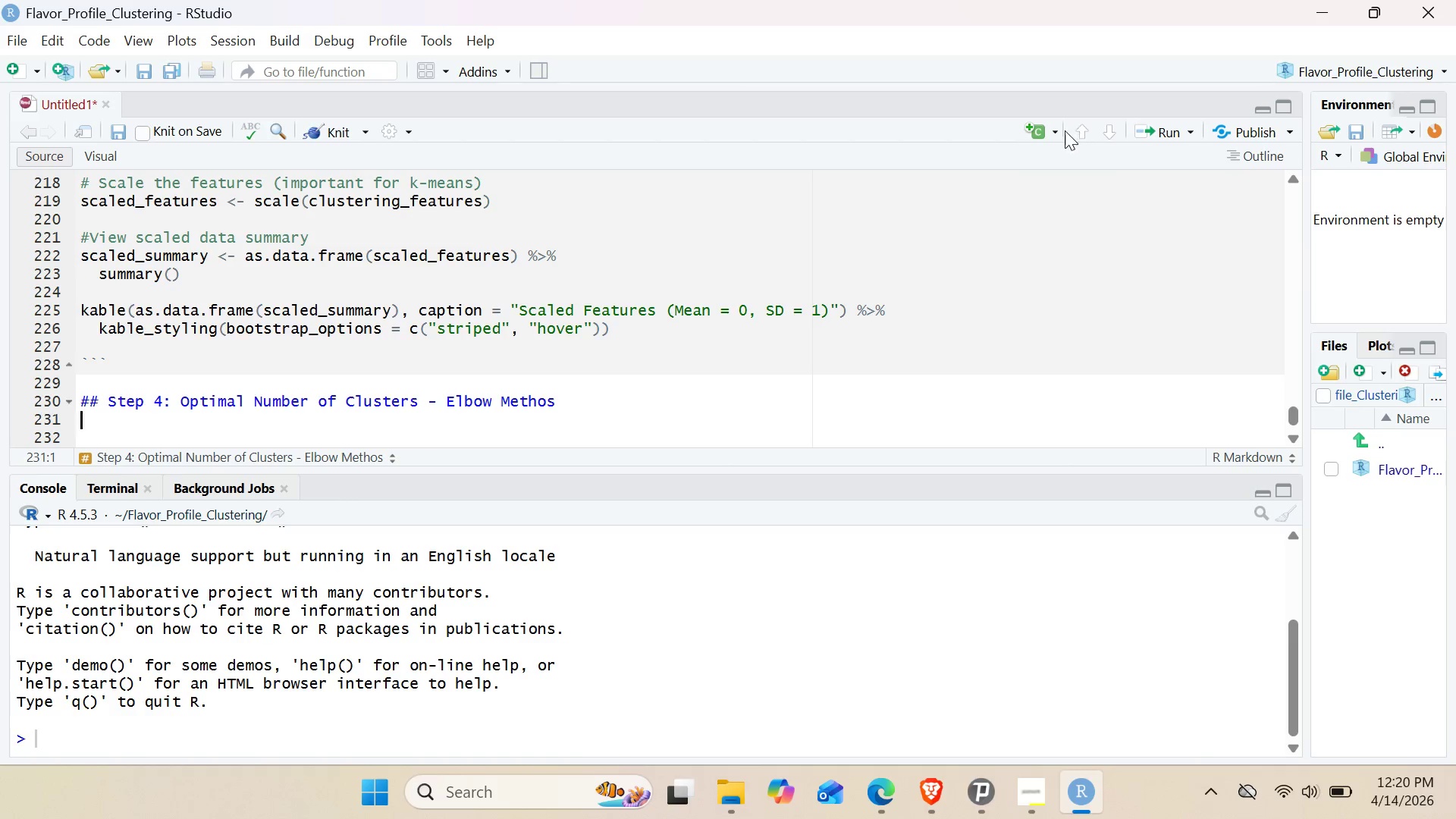 
left_click([1059, 133])
 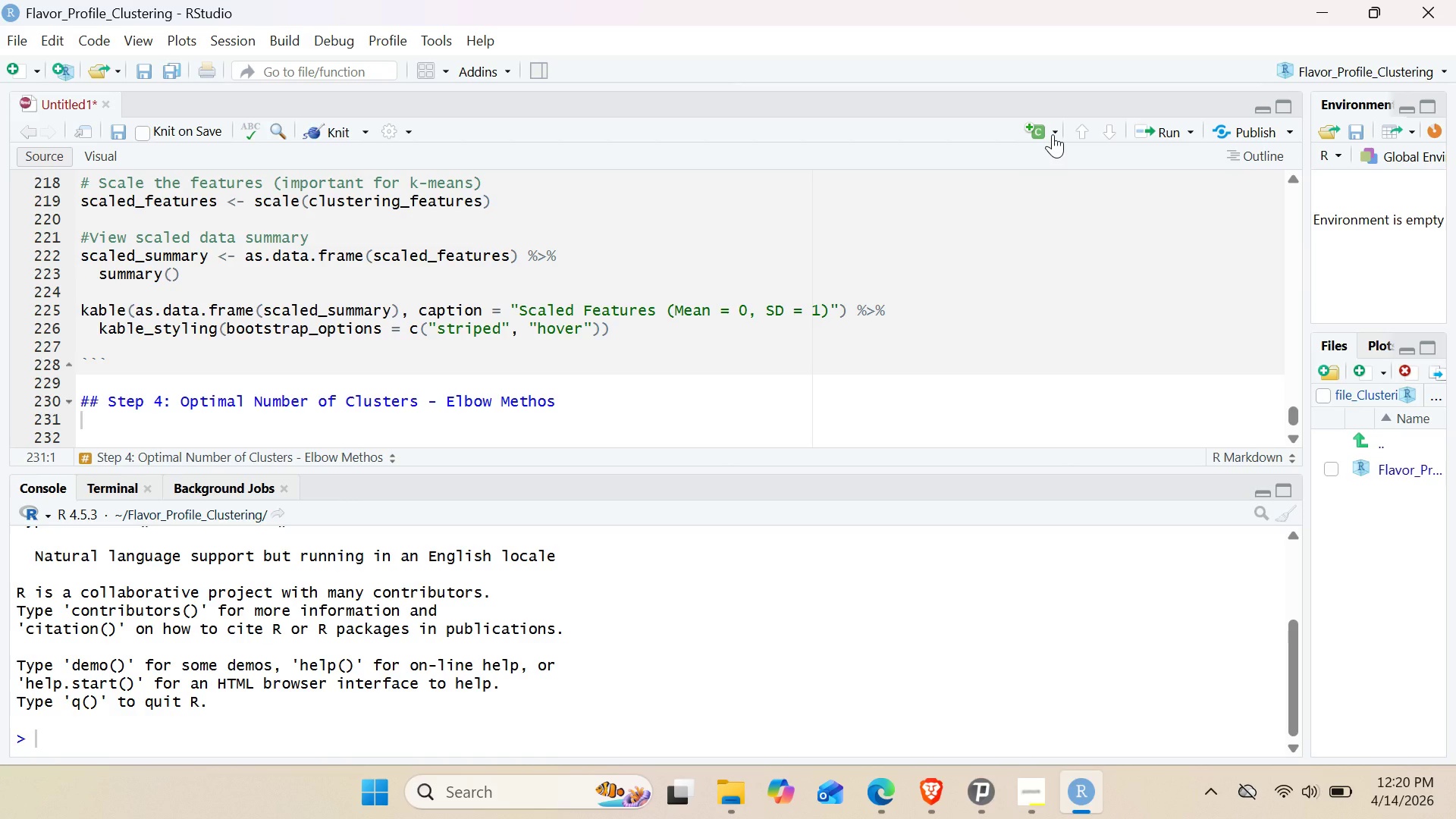 
left_click([1053, 134])
 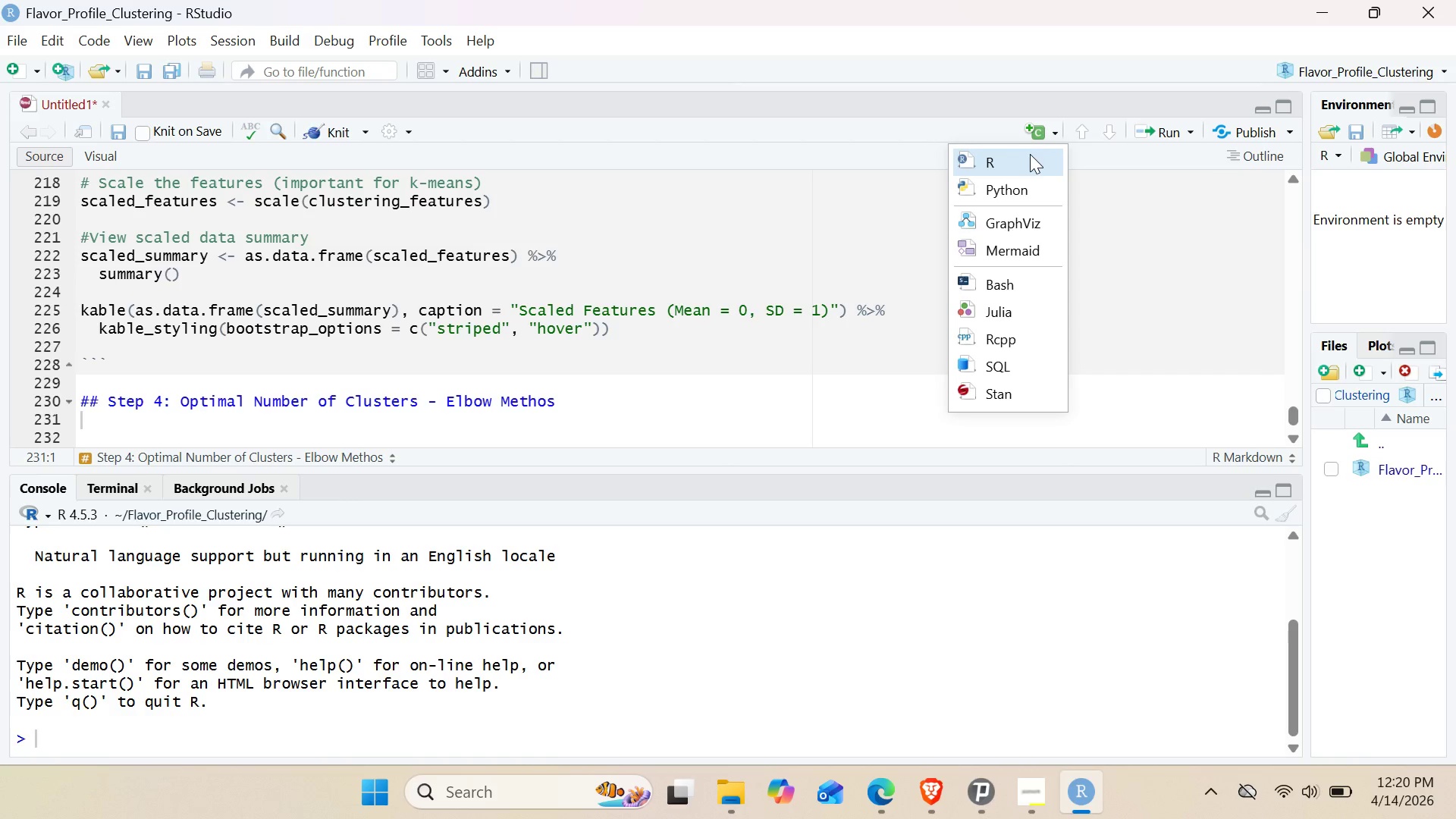 
left_click([1028, 159])
 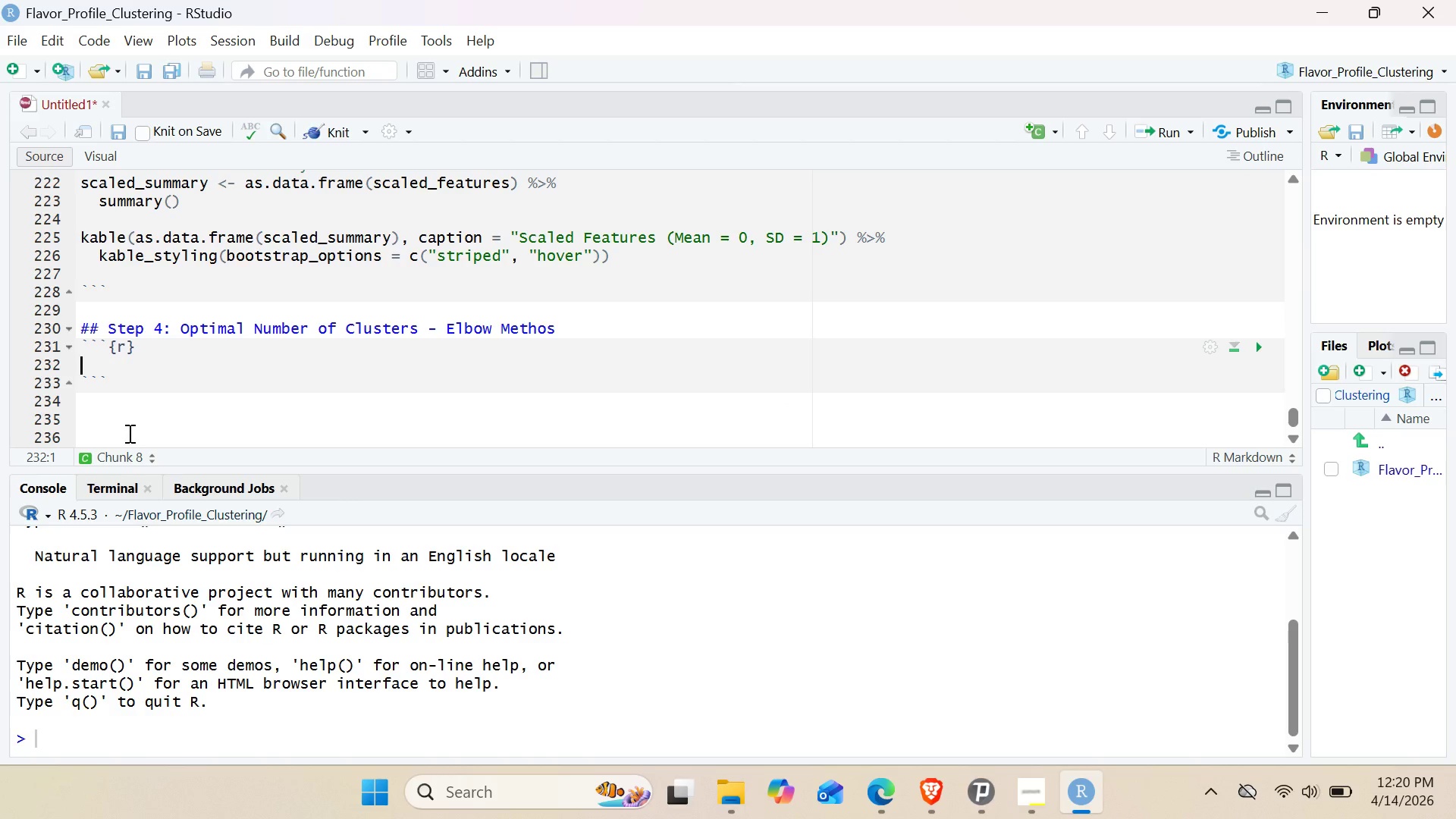 
left_click([124, 353])
 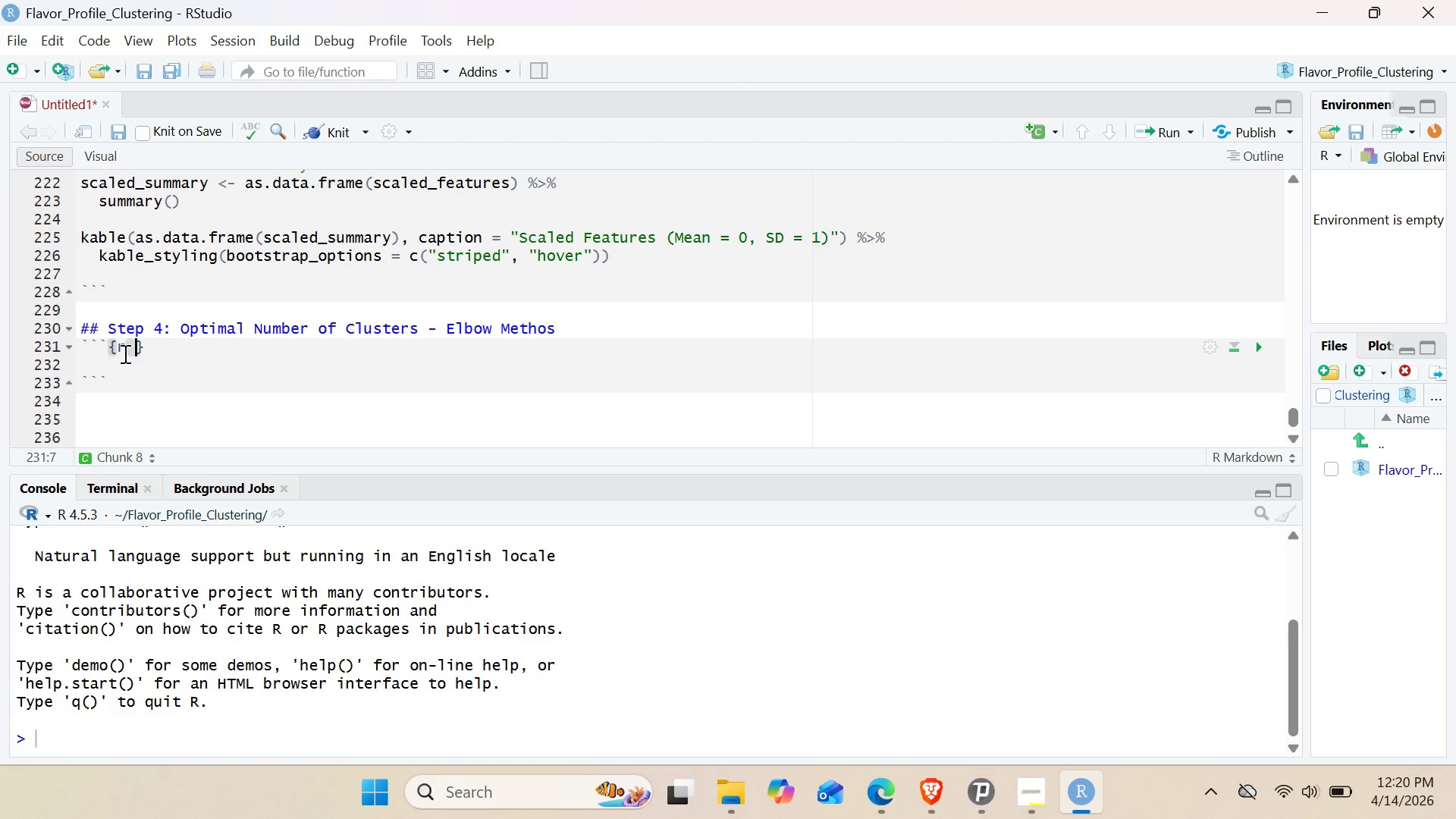 
type( step)
 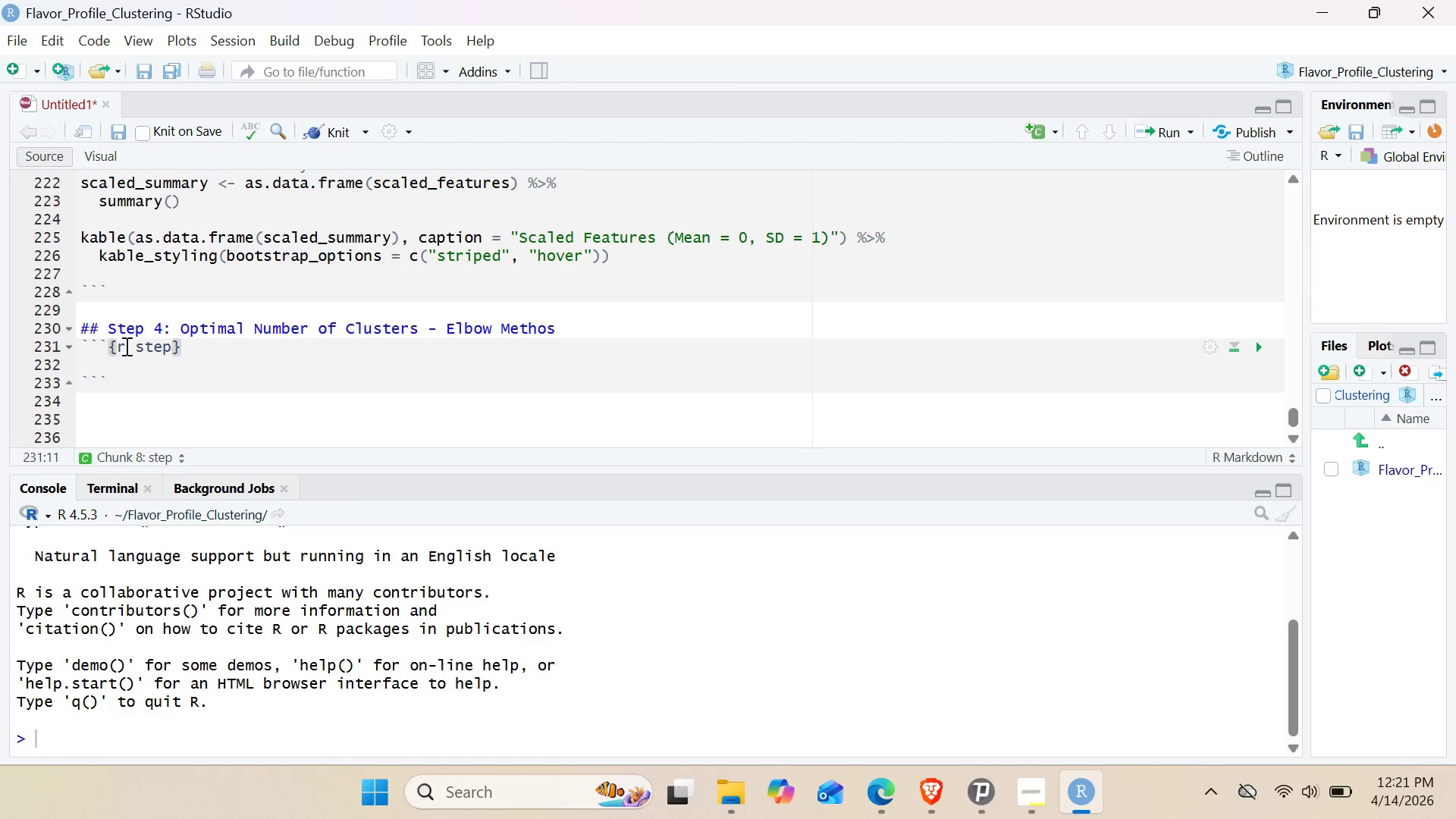 
type(4-elbow-method, fig.cap="")
 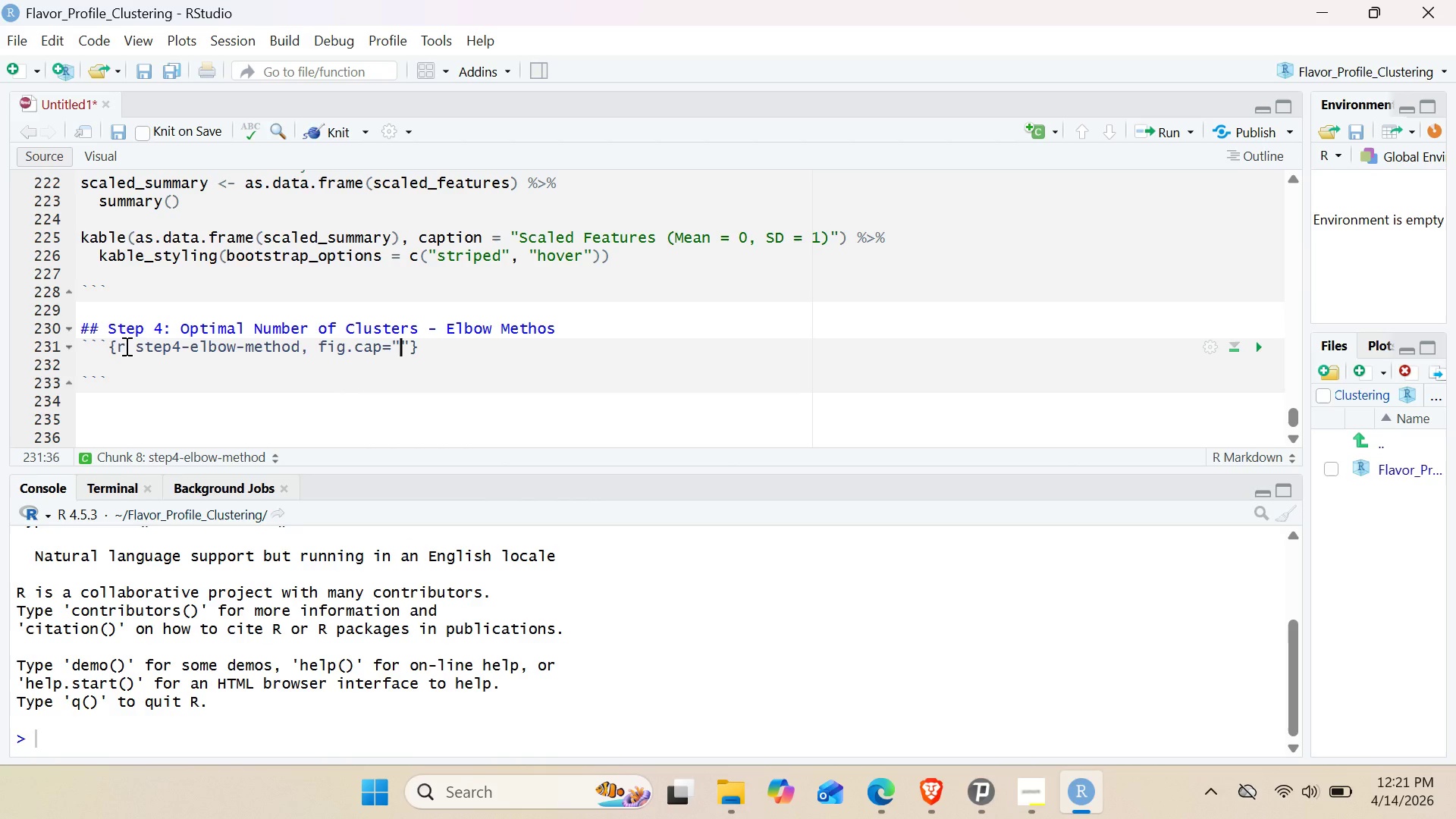 
 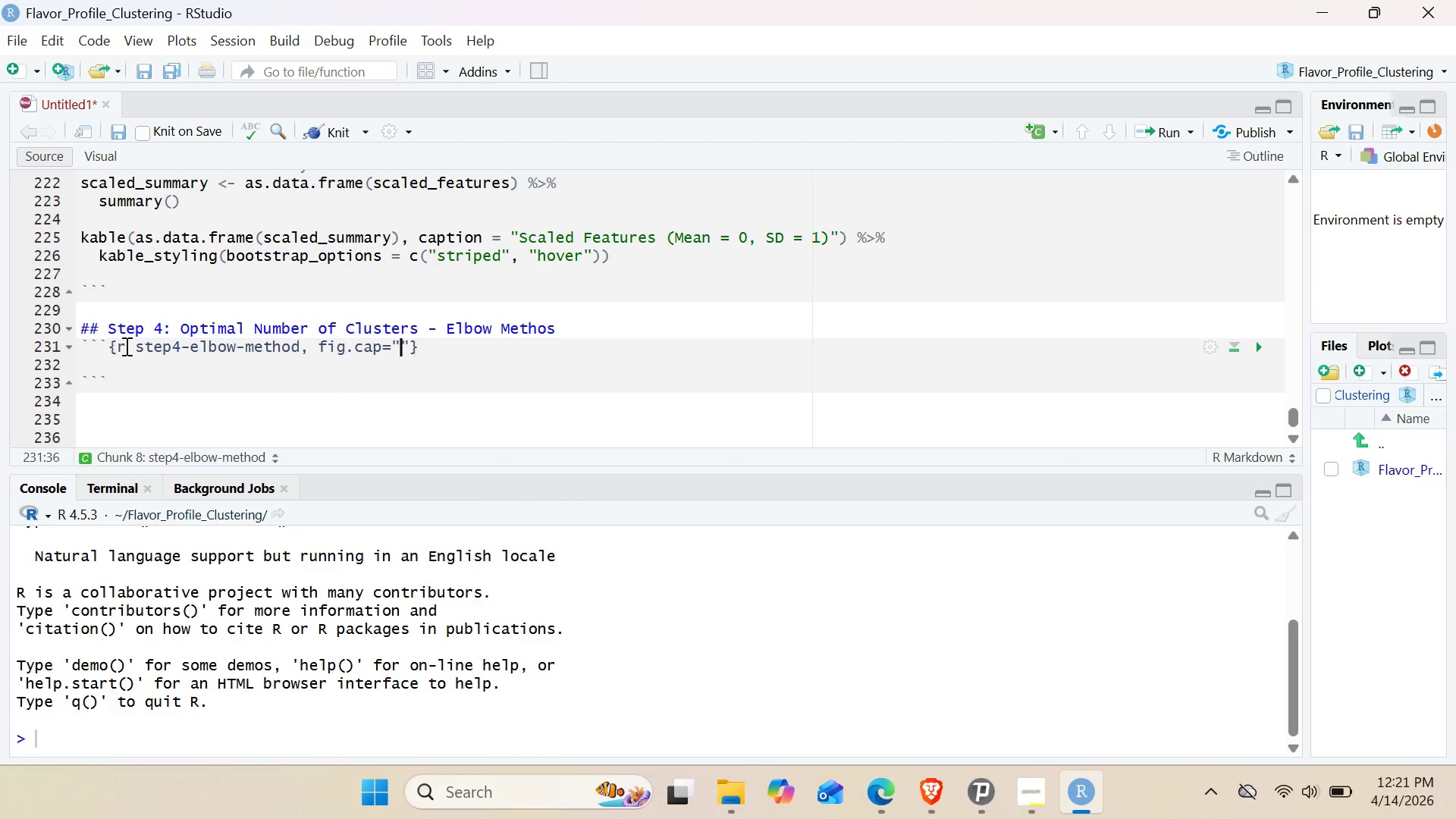 
key(ArrowLeft)
 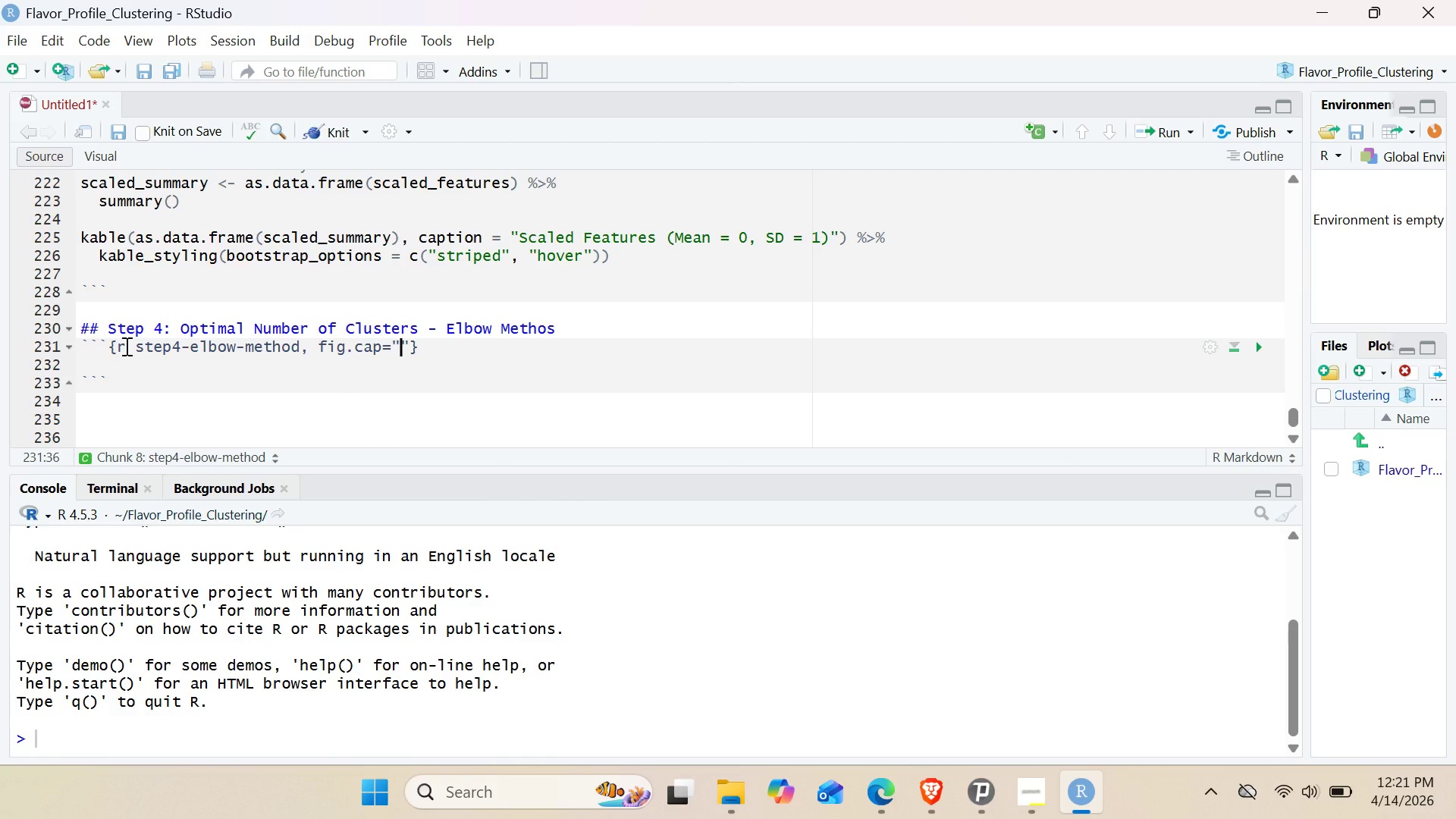 
type(elbow Method for Optimal k)
 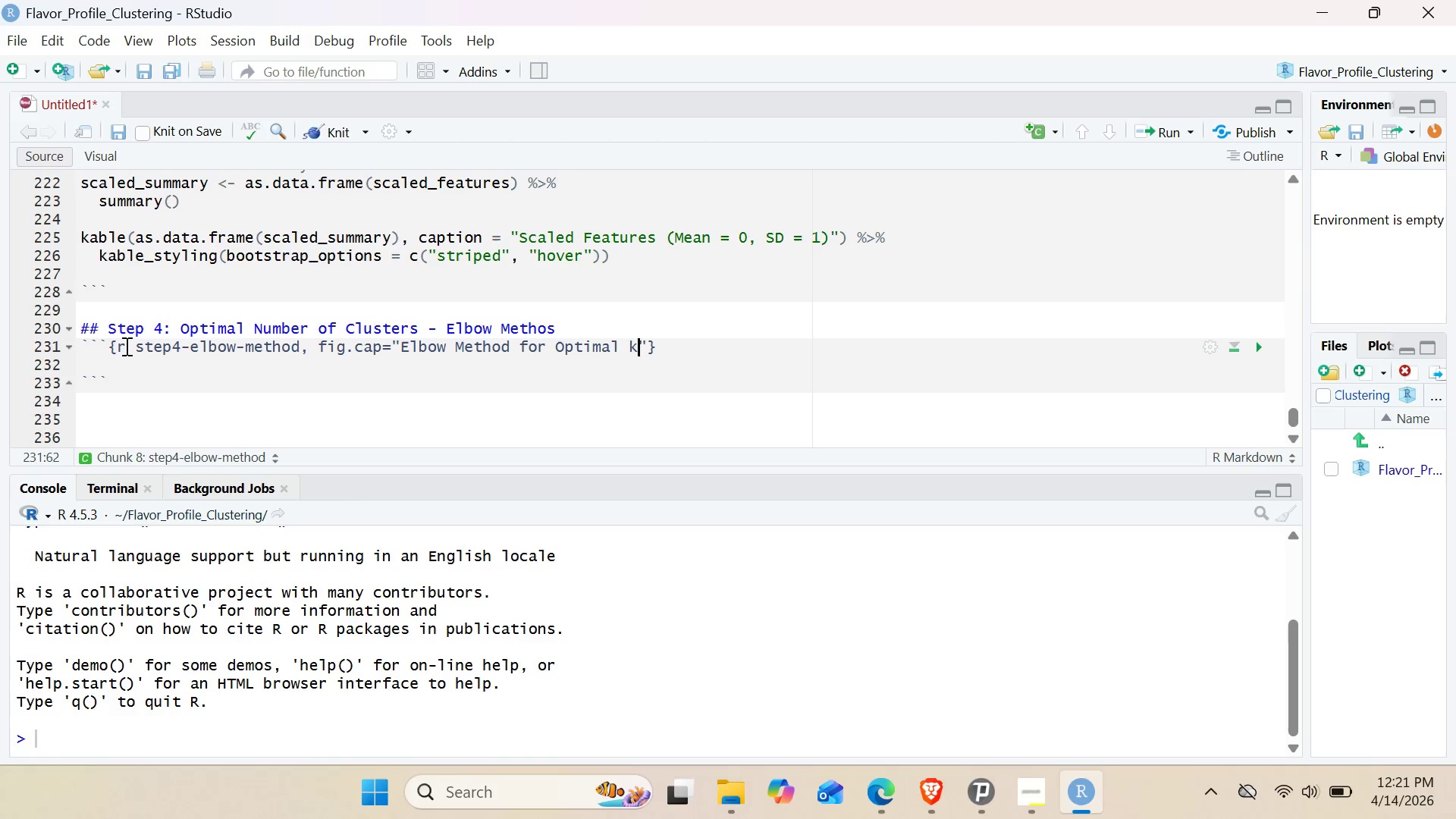 
left_click([121, 368])
 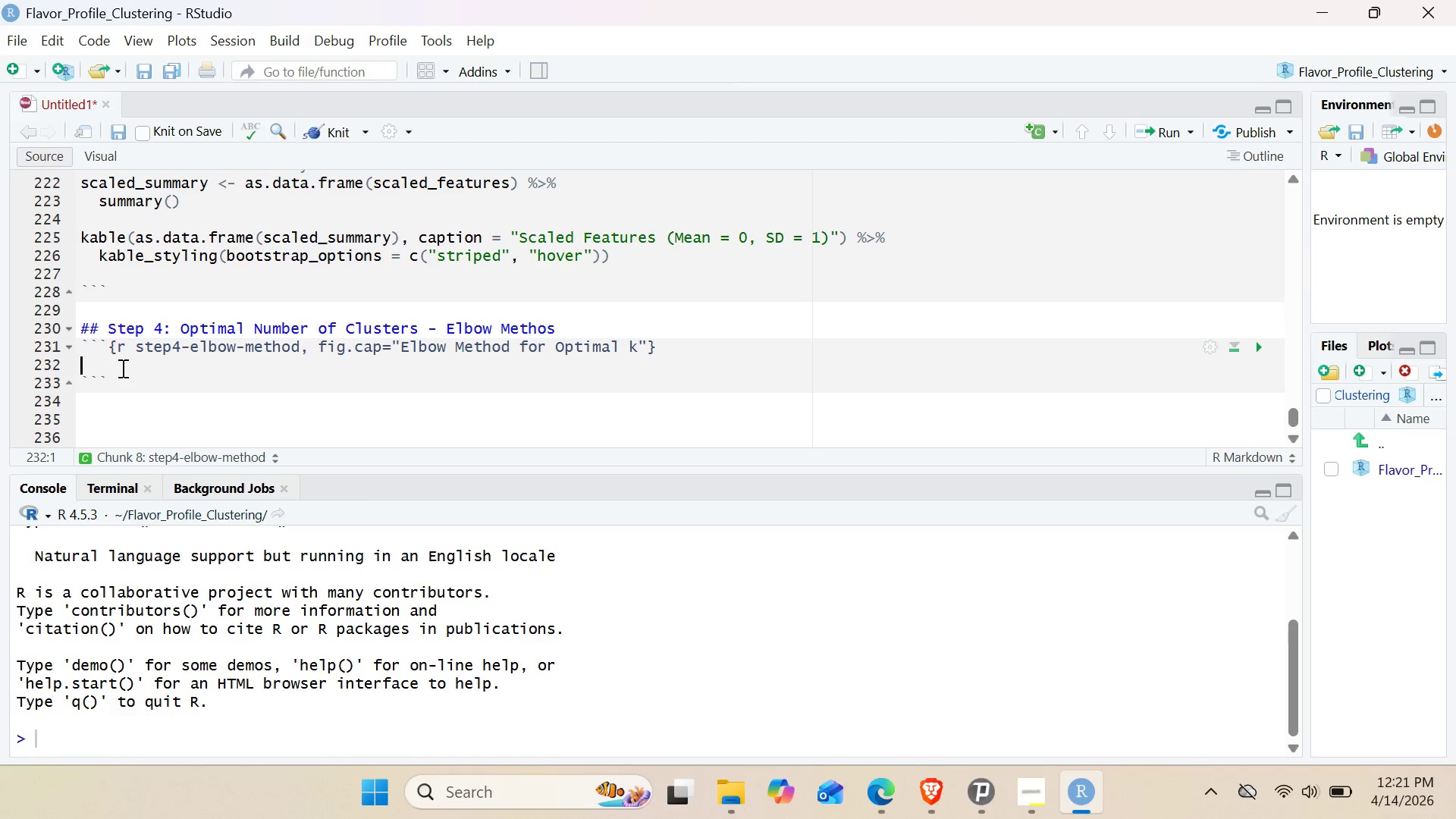 
wait(5.83)
 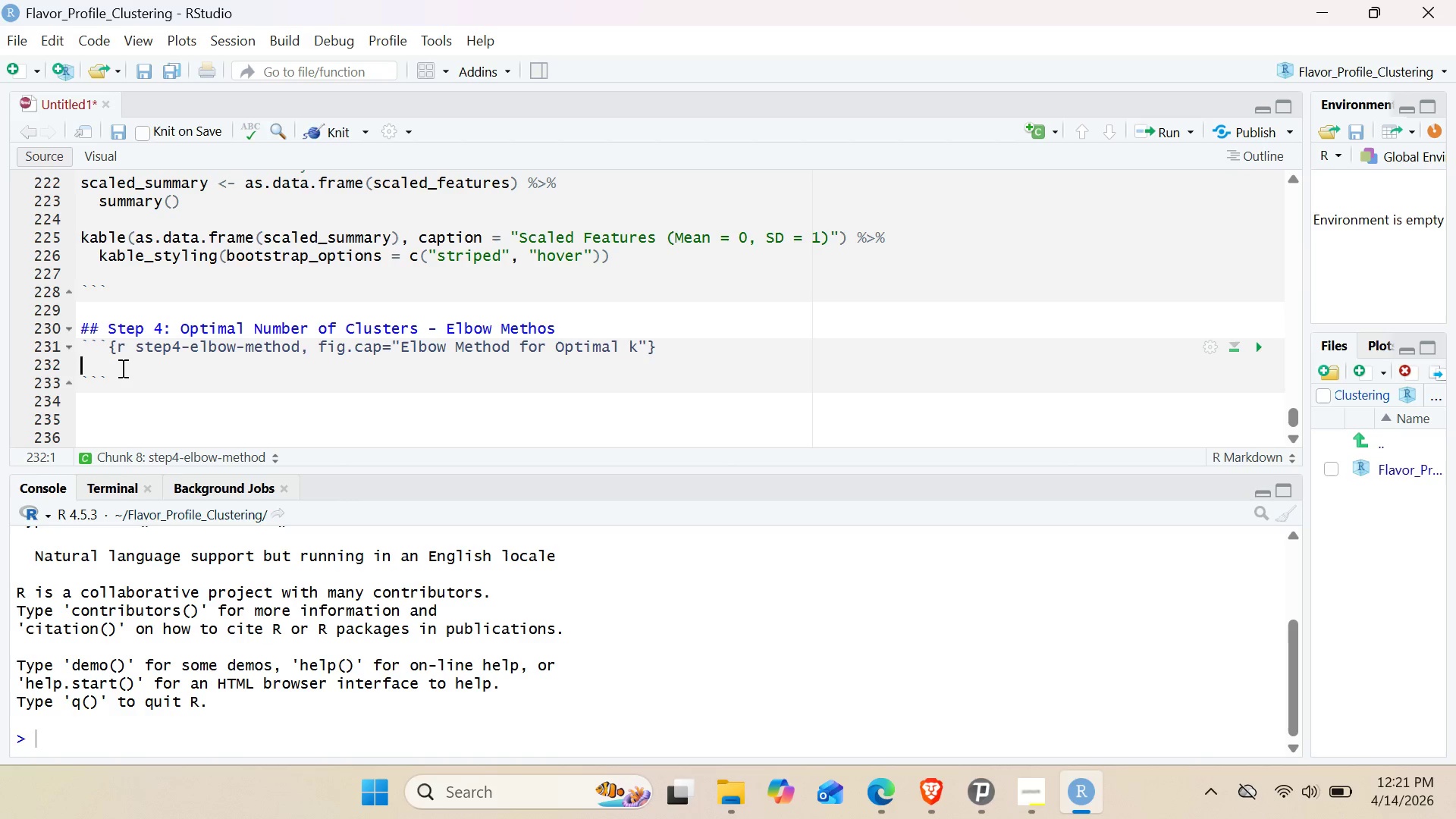 
type(# Compute within-cluster sum of squares for different k values)
 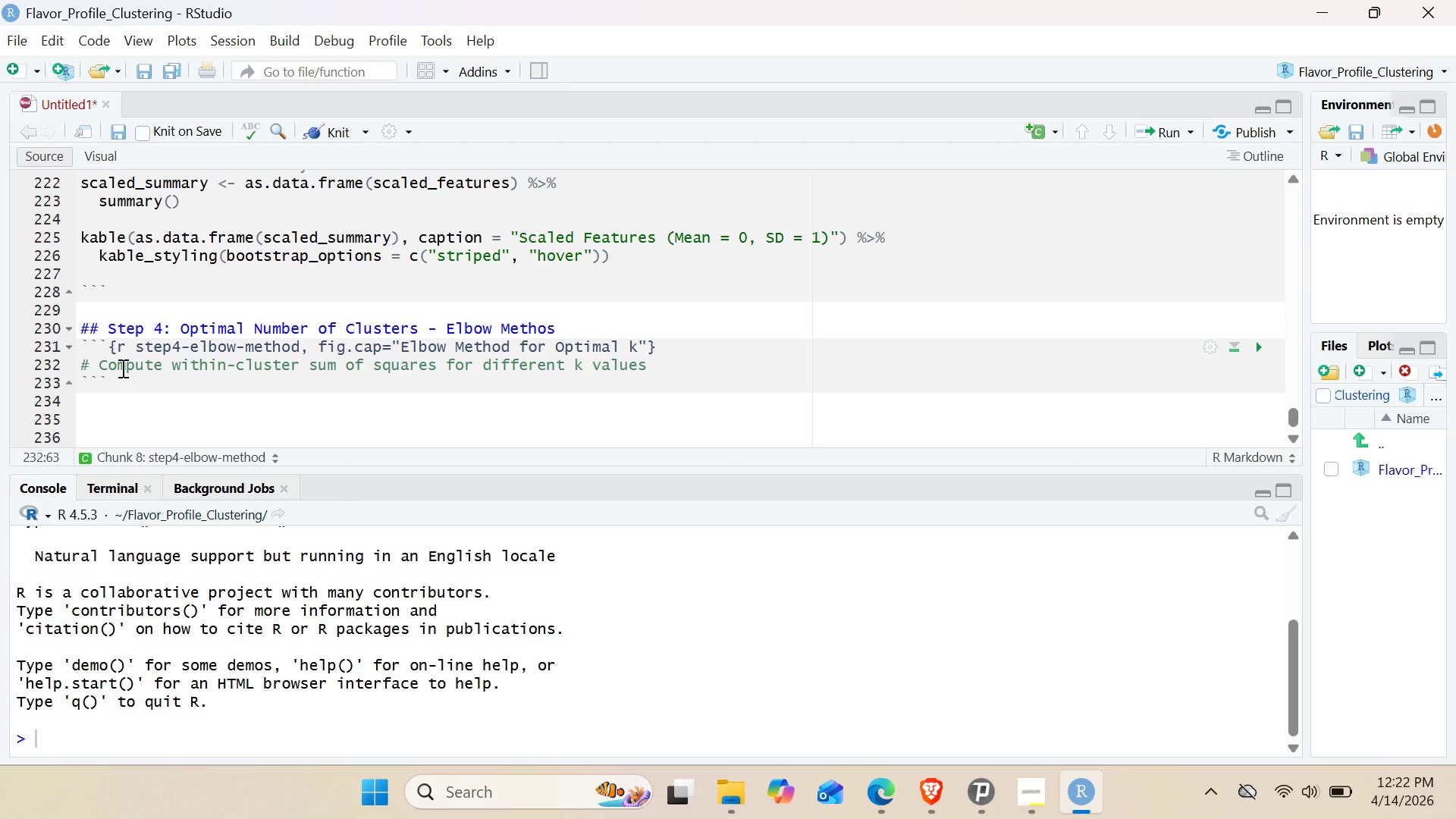 
key(Enter)
 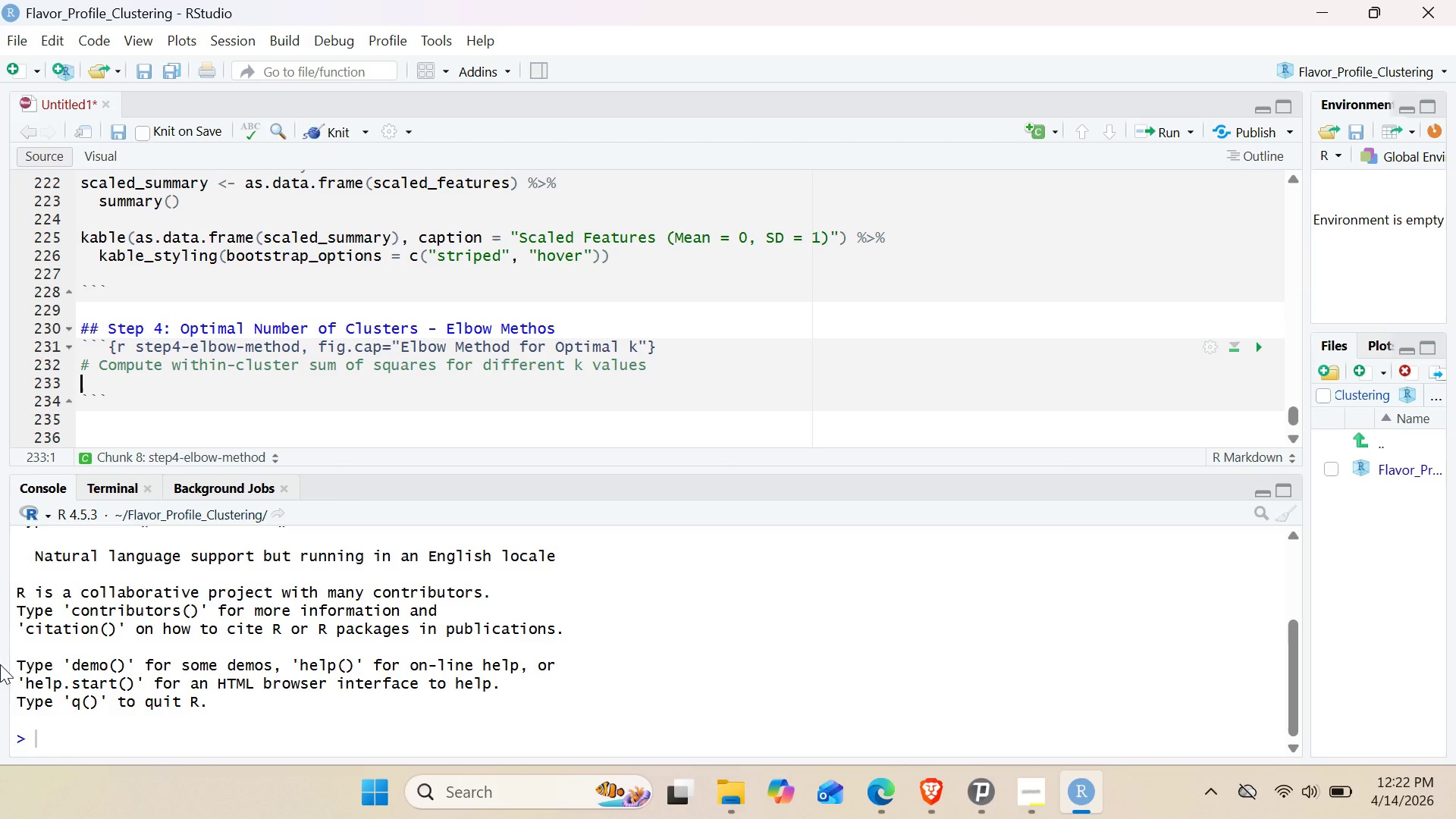 
wait(23.12)
 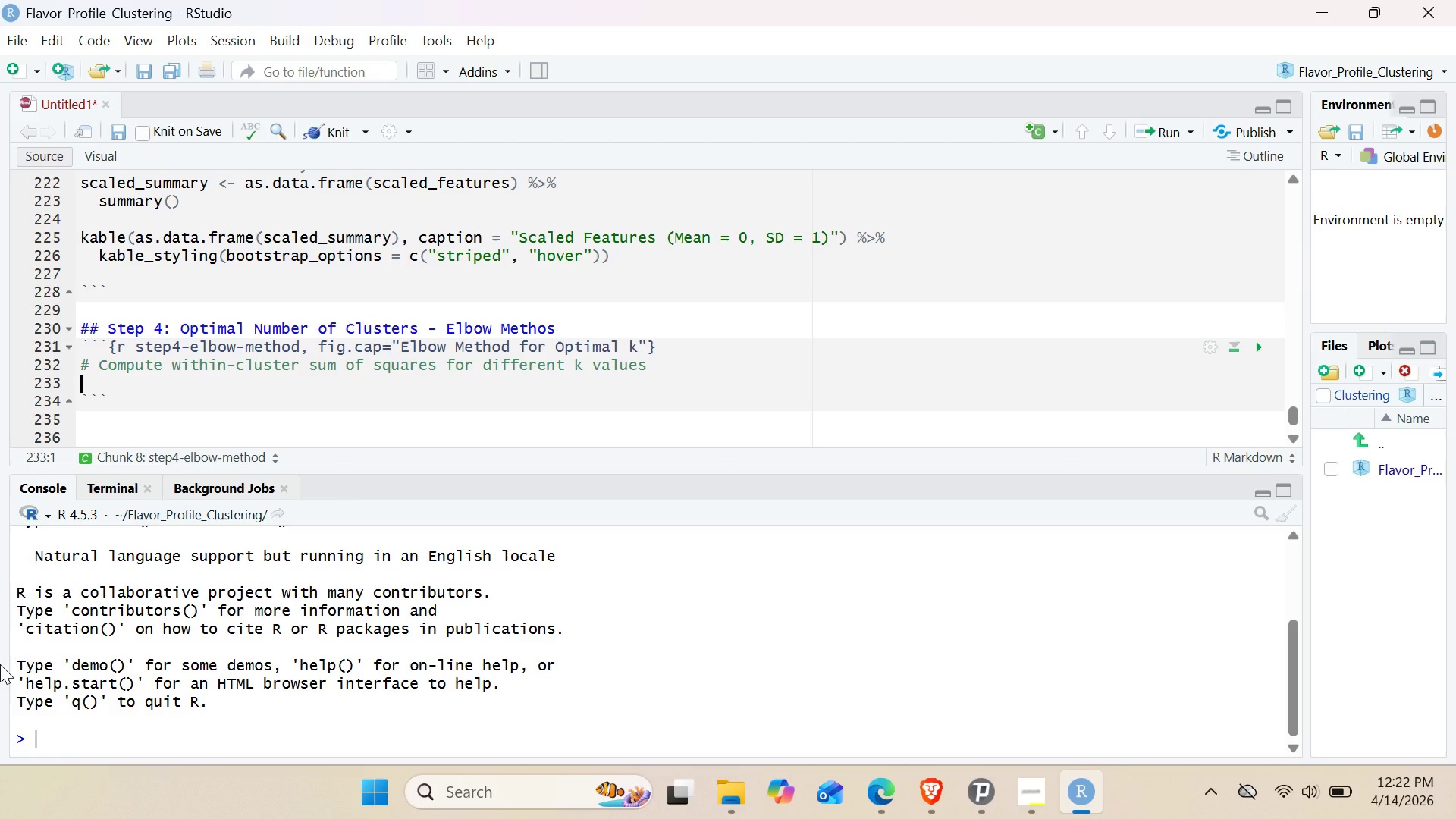 
left_click([1020, 789])
 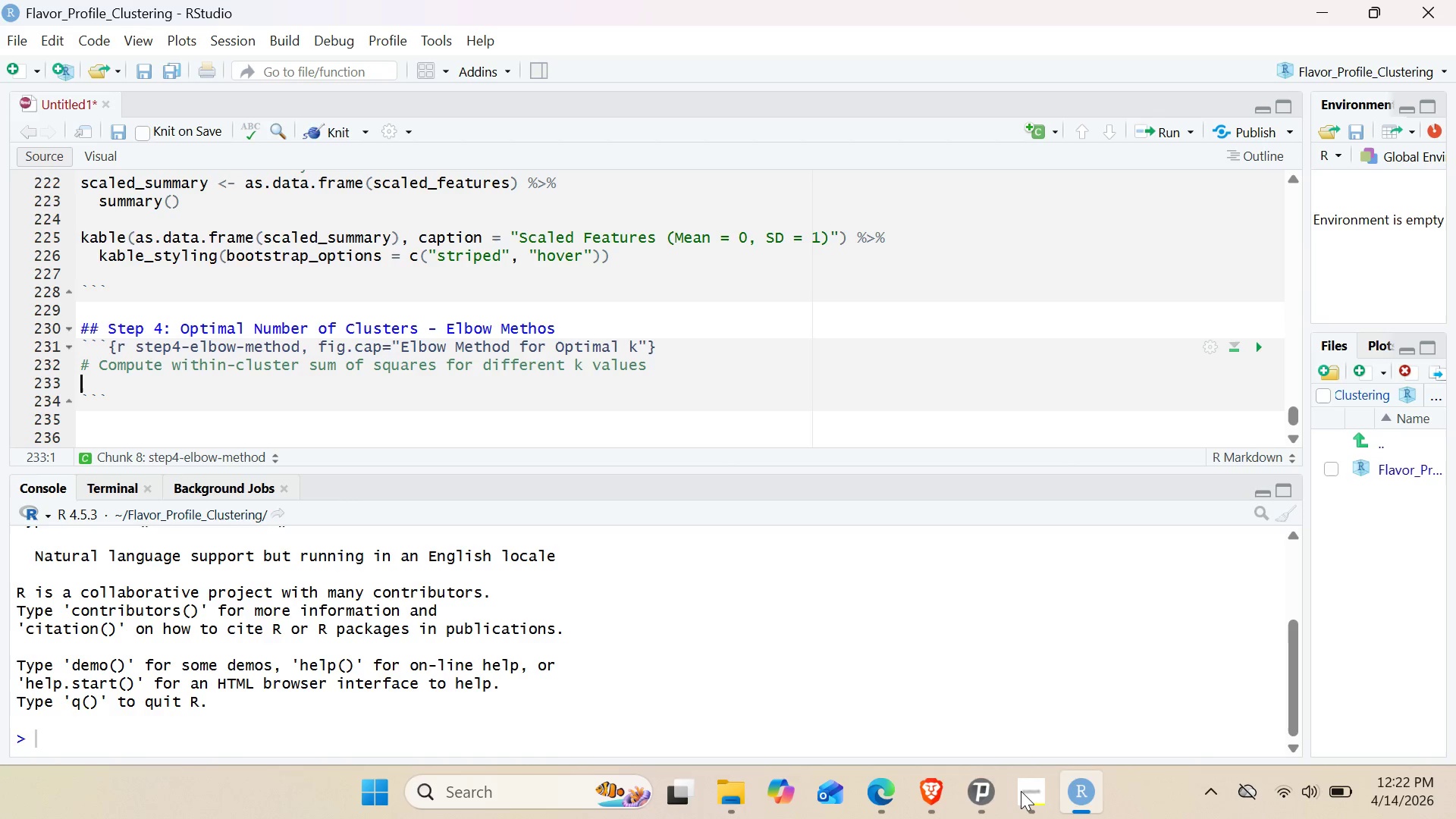 
wait(14.42)
 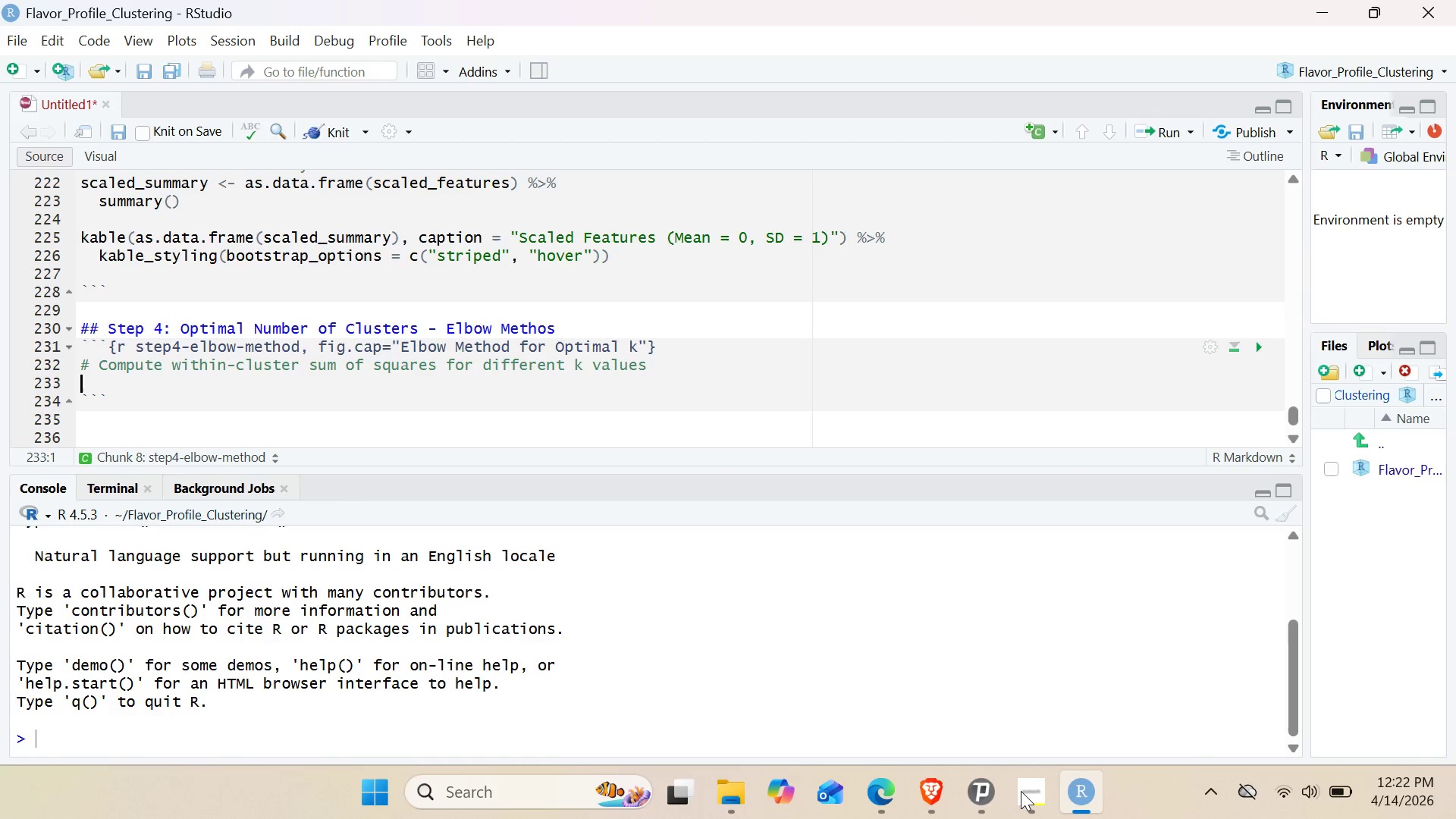 
type(wss <_ sapply)
 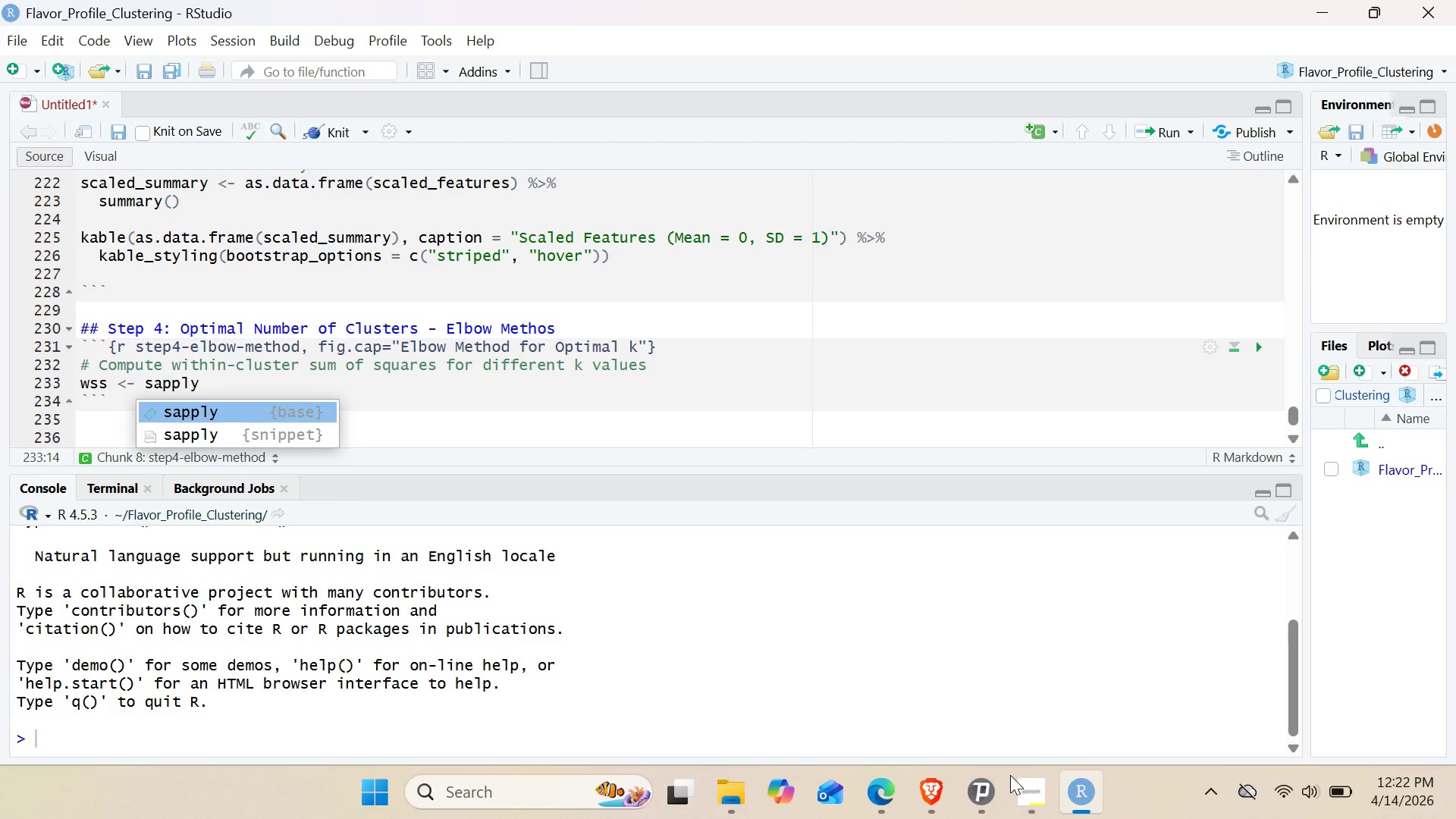 
key(Enter)
 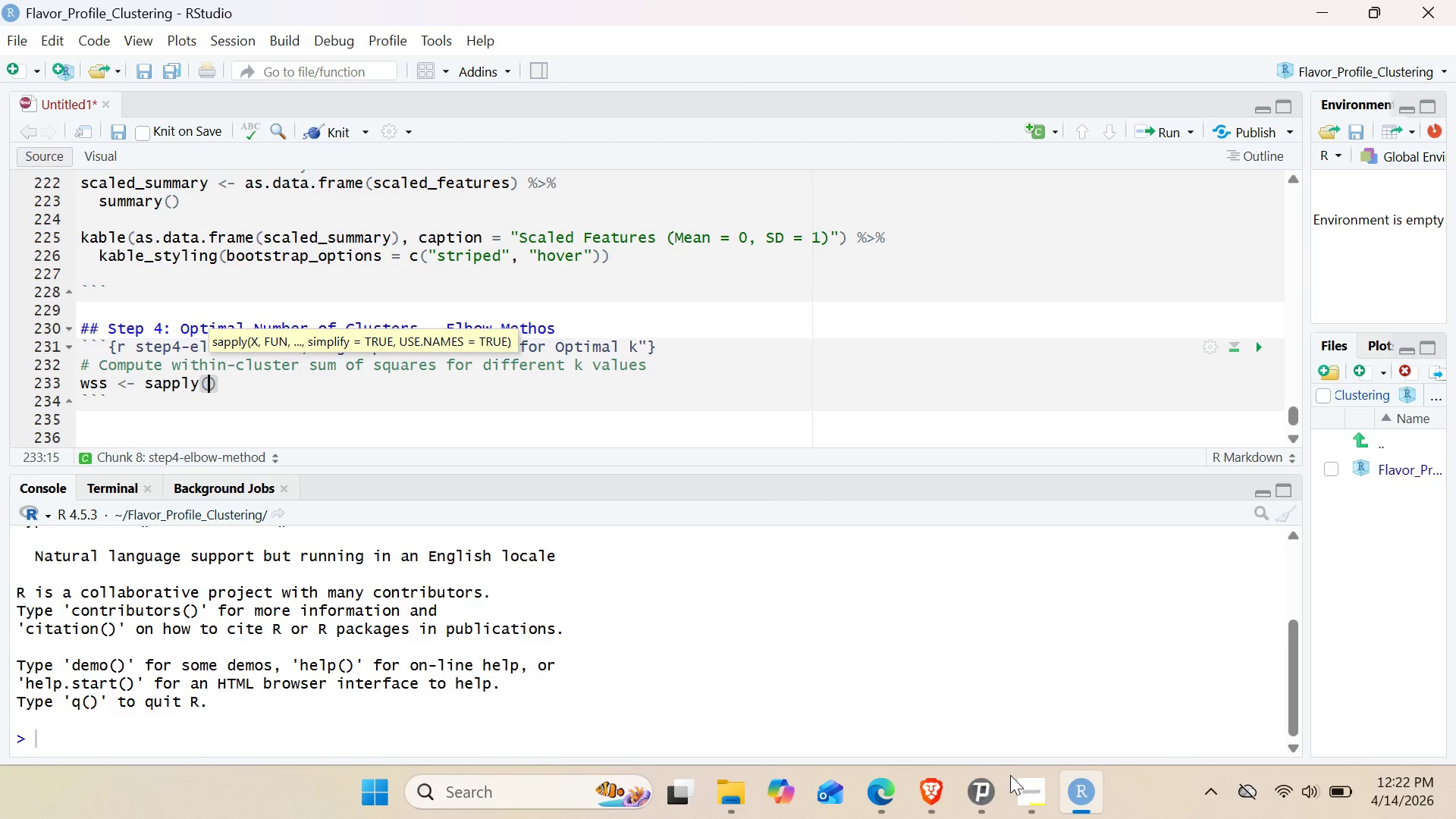 
type(1:10, function)
 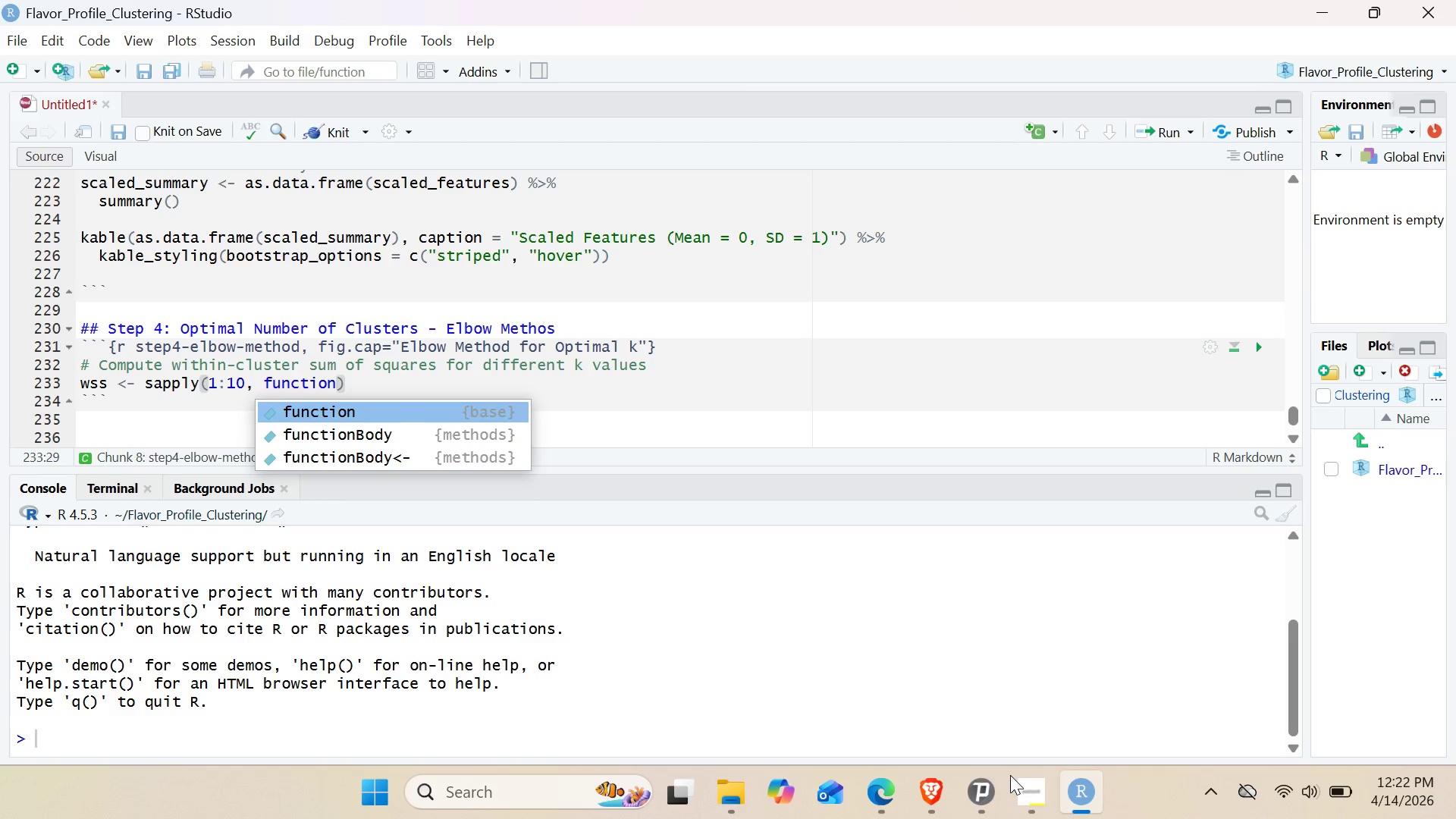 
key(Enter)
 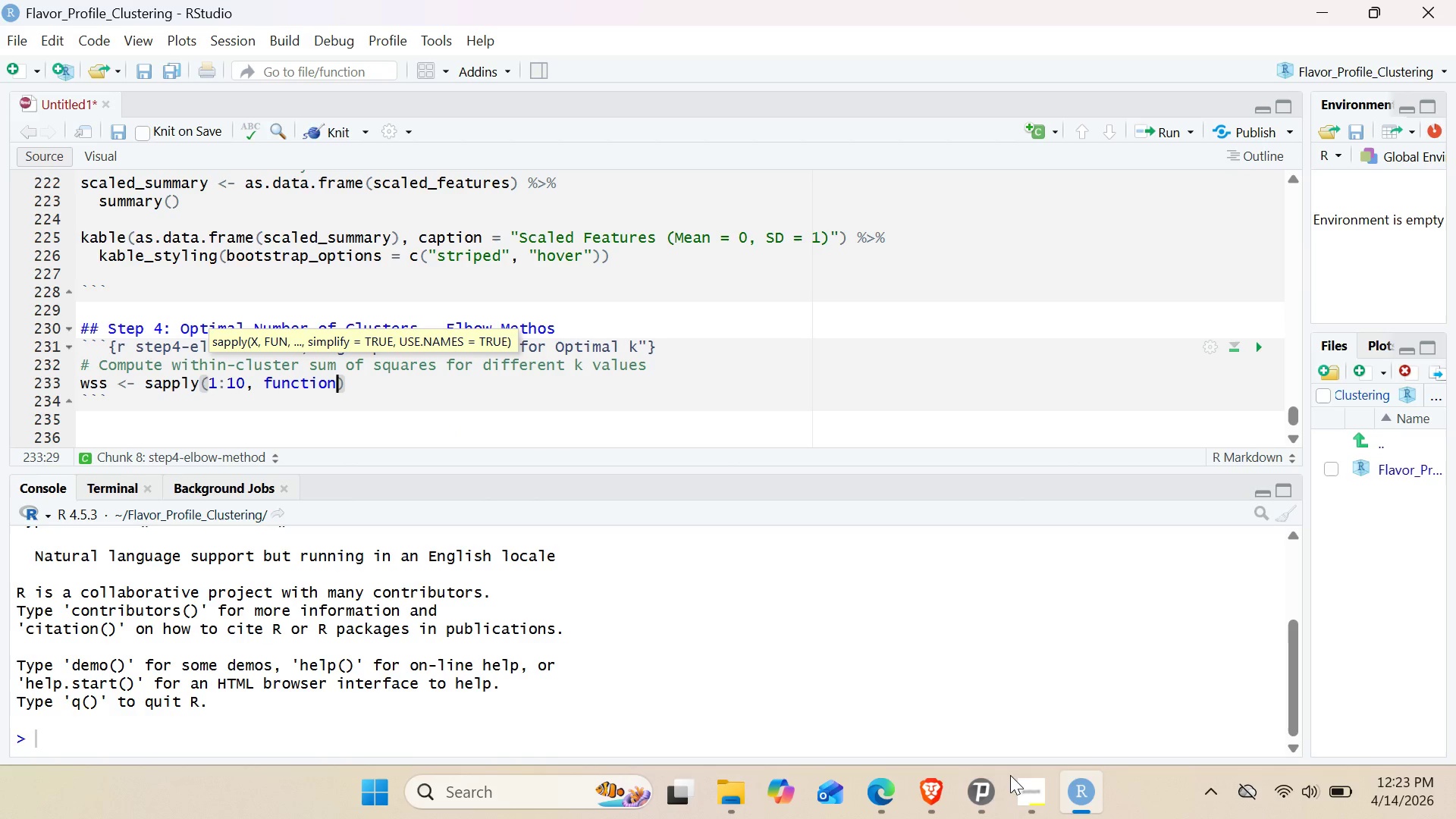 
key(Enter)
 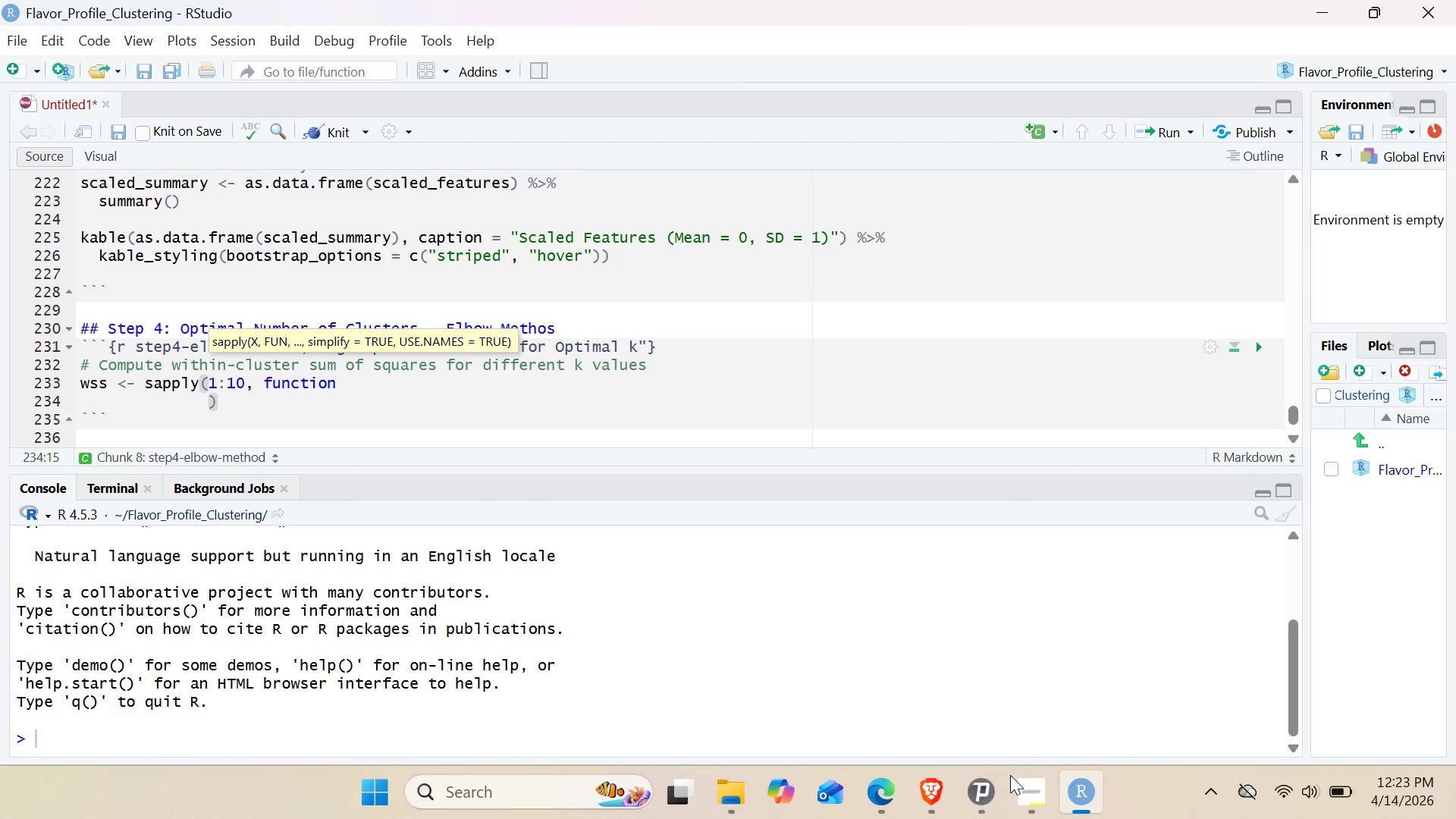 
key(Backspace)
 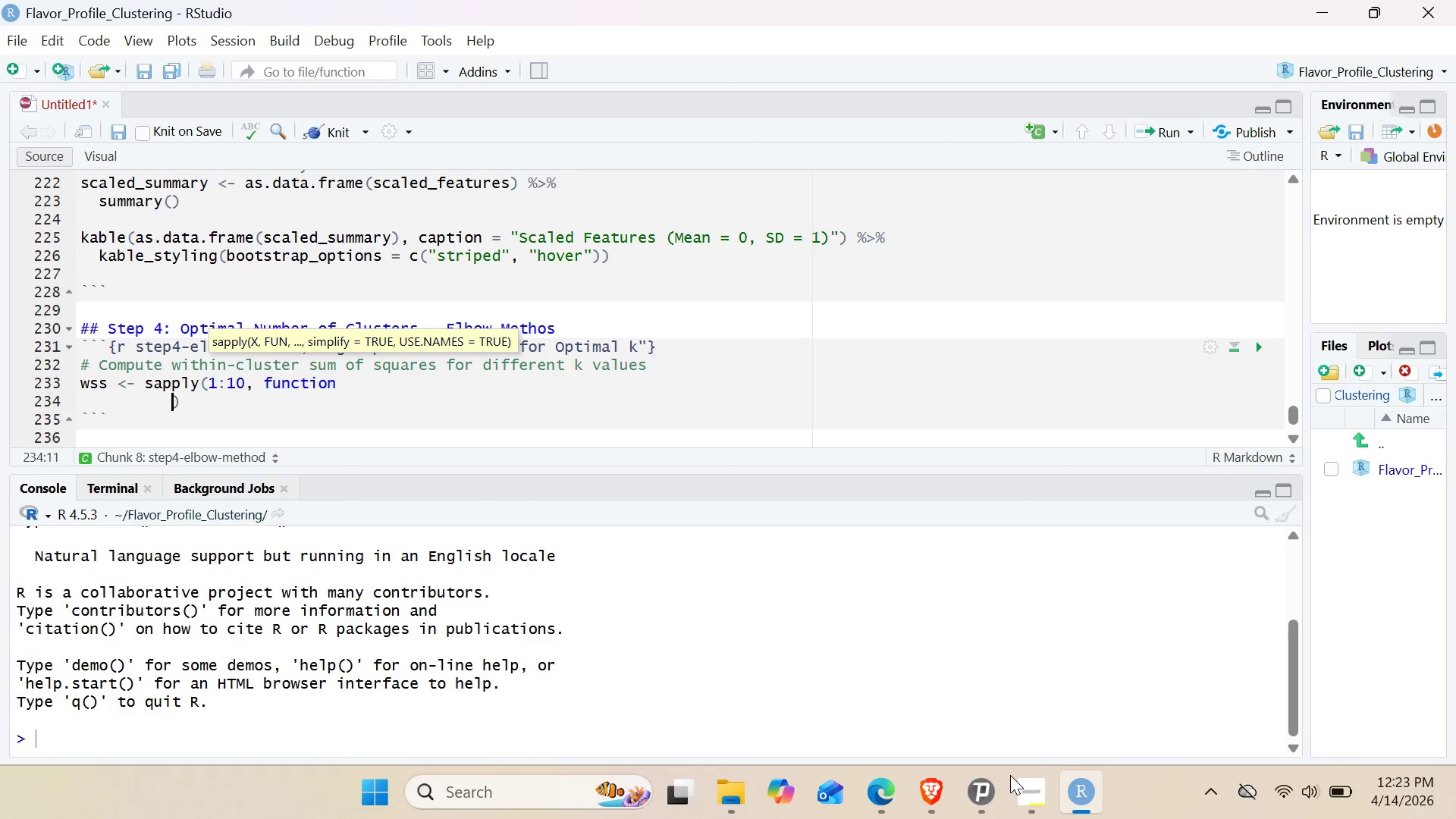 
key(Backspace)
 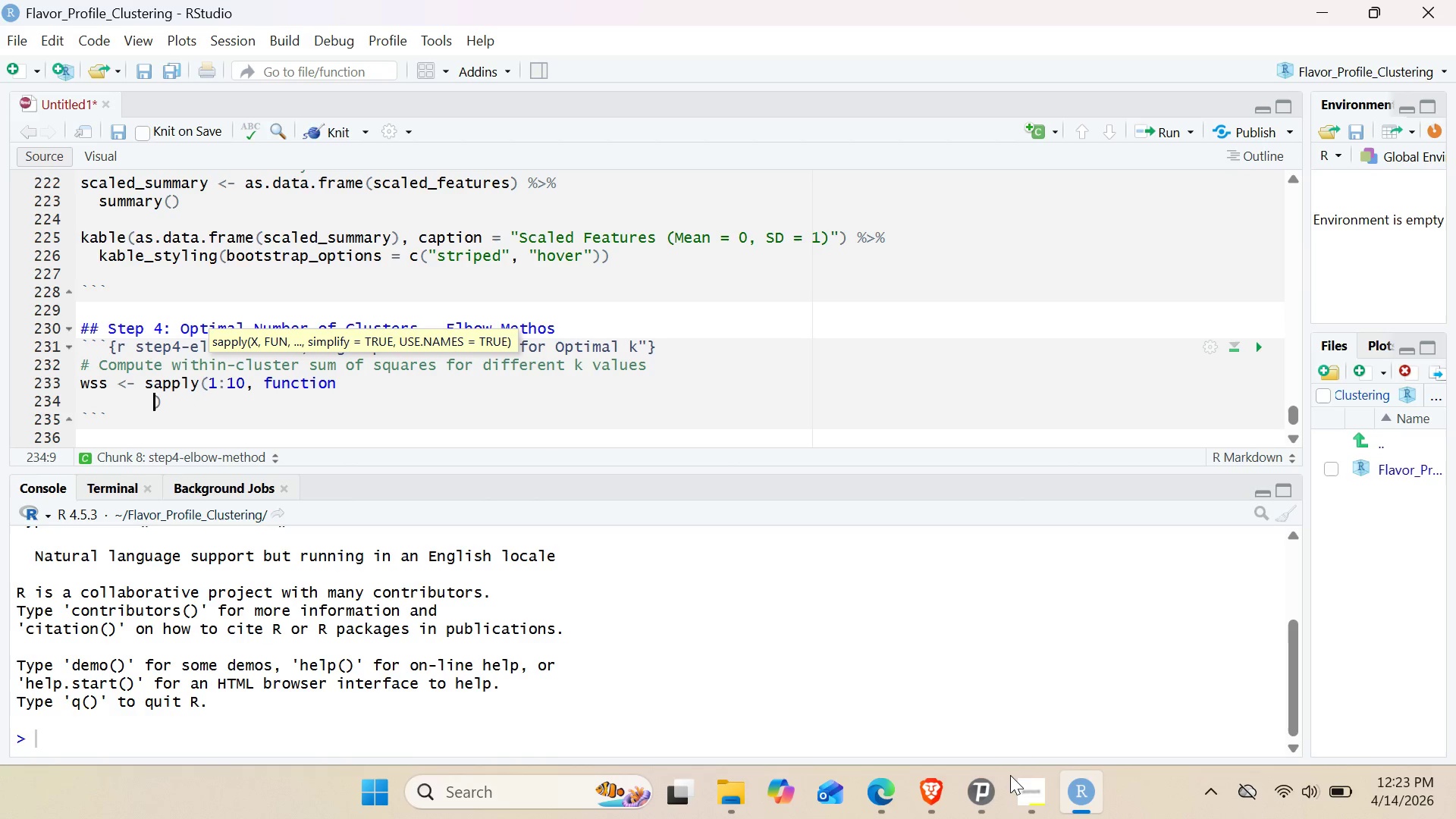 
key(Backspace)
 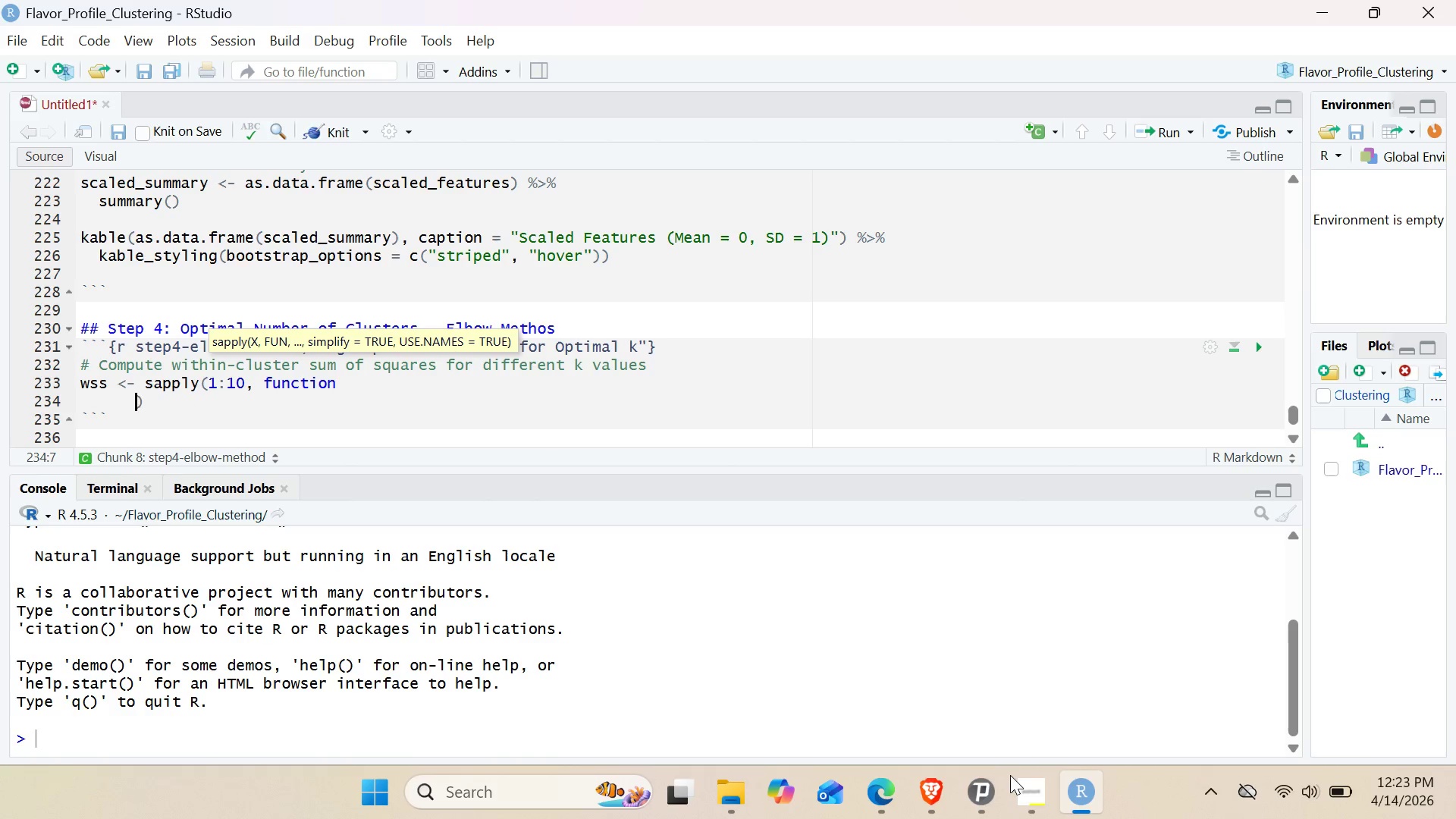 
key(Backspace)
 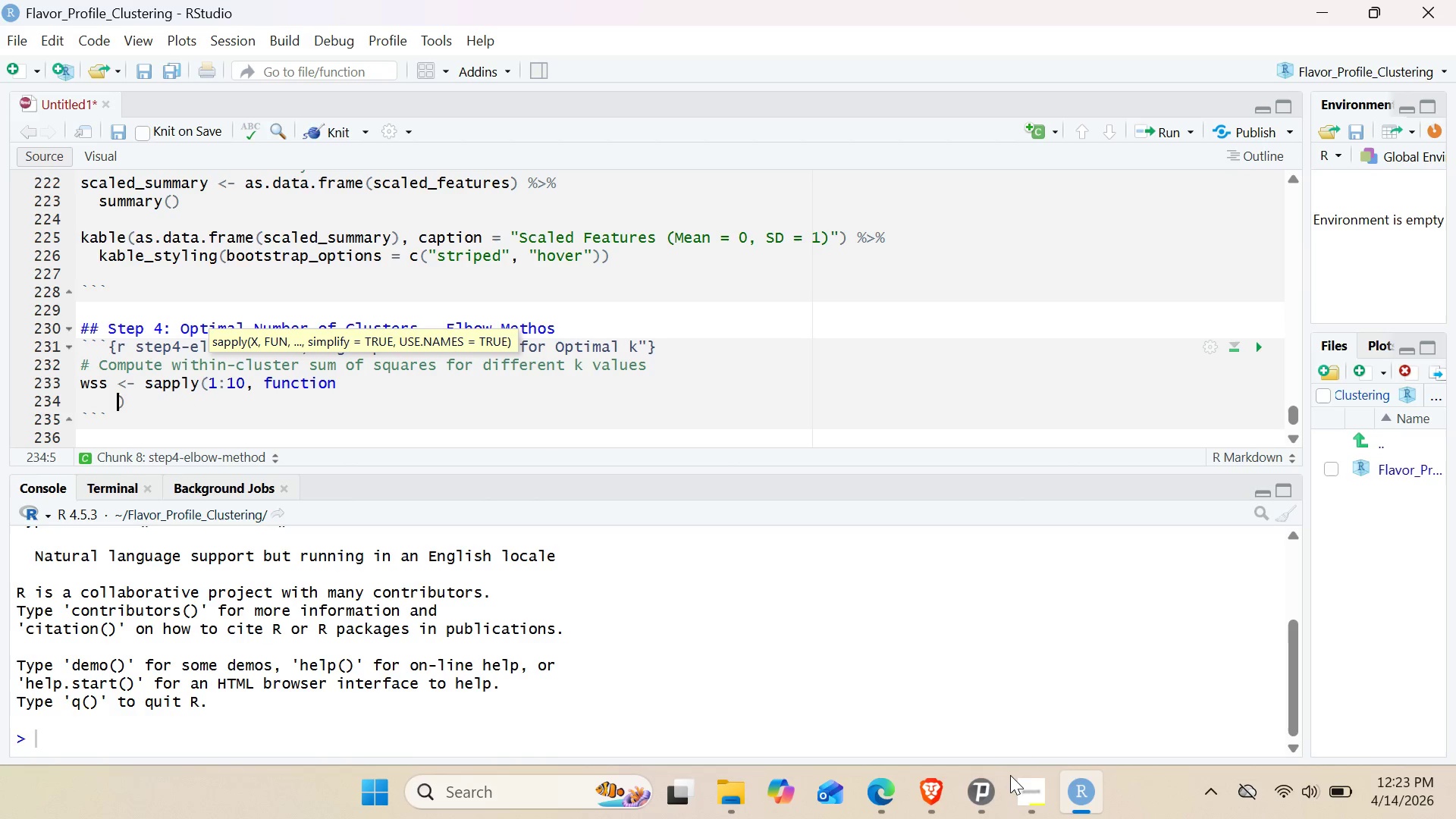 
key(Backspace)
 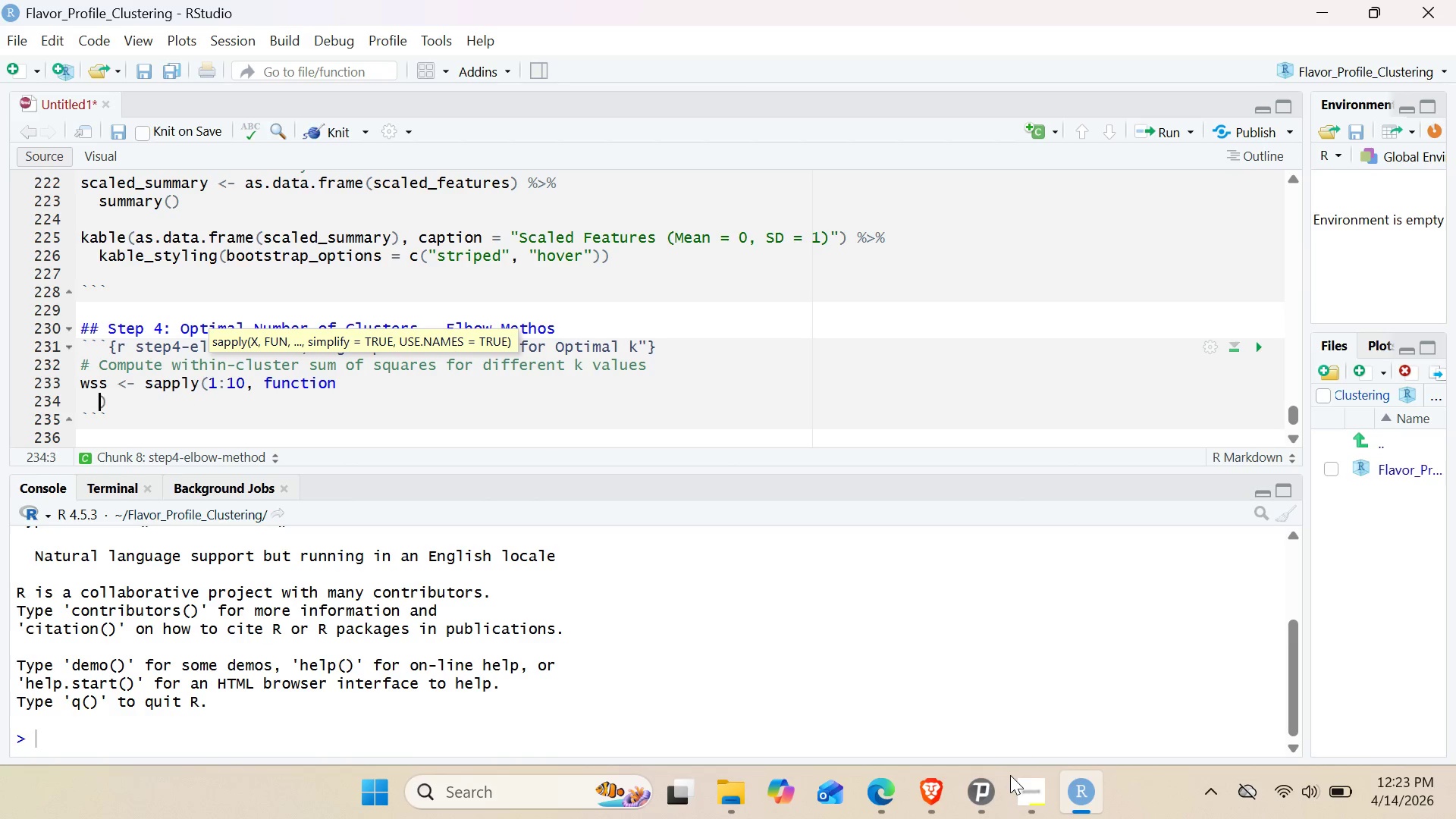 
key(Backspace)
 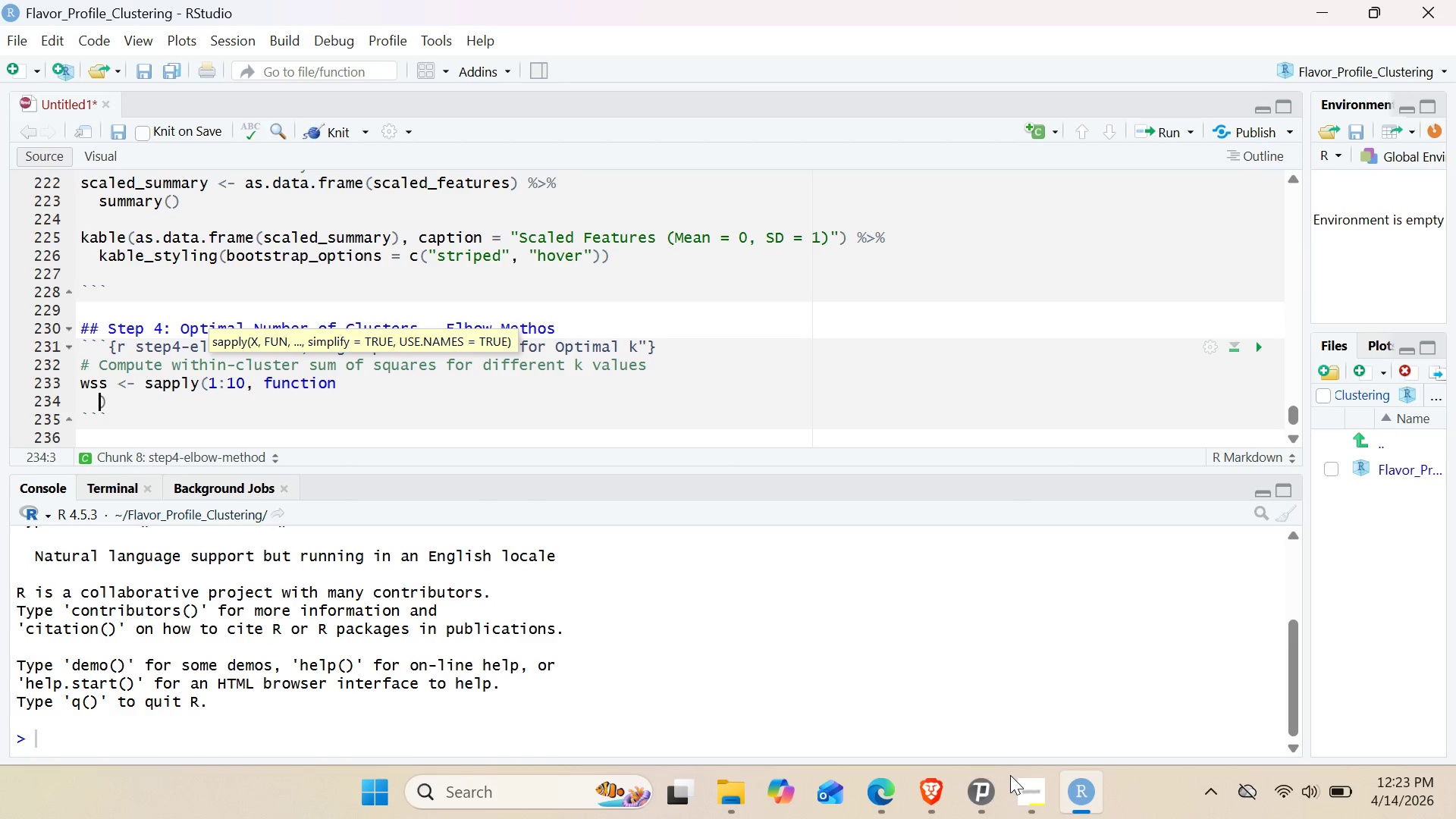 
key(Backspace)
 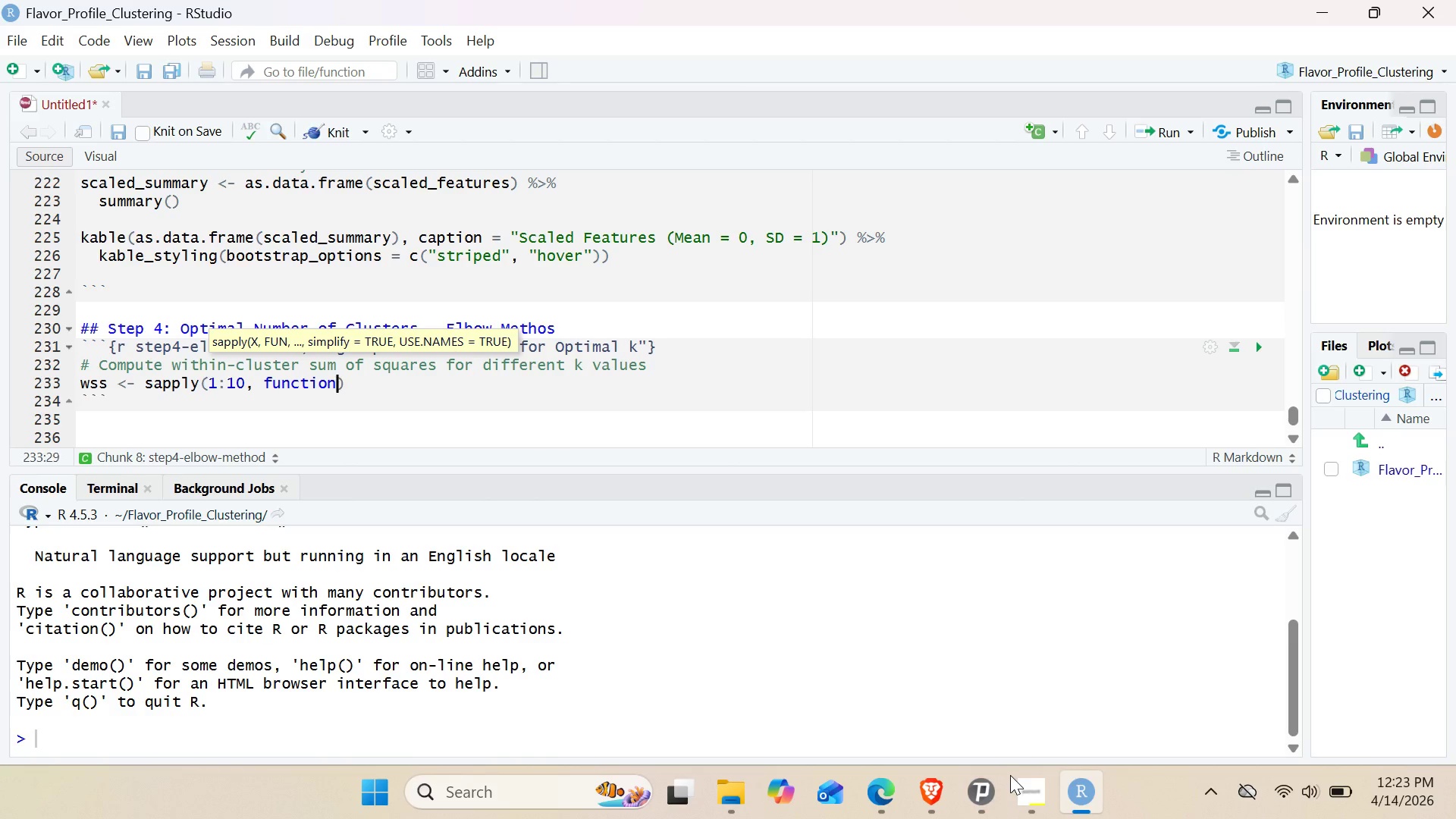 
key(Backspace)
 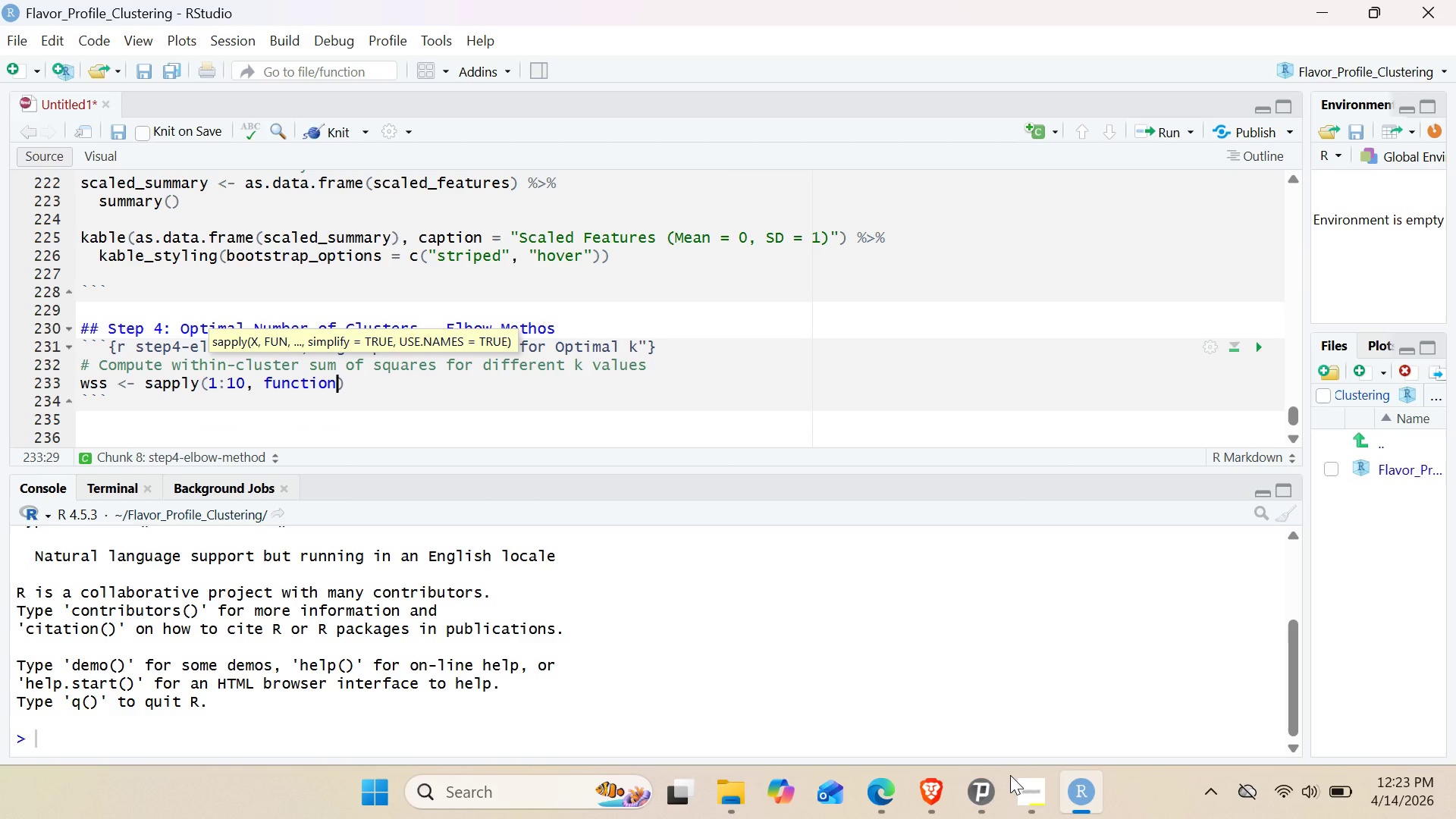 
hold_key(key=ShiftRight, duration=1.5)
 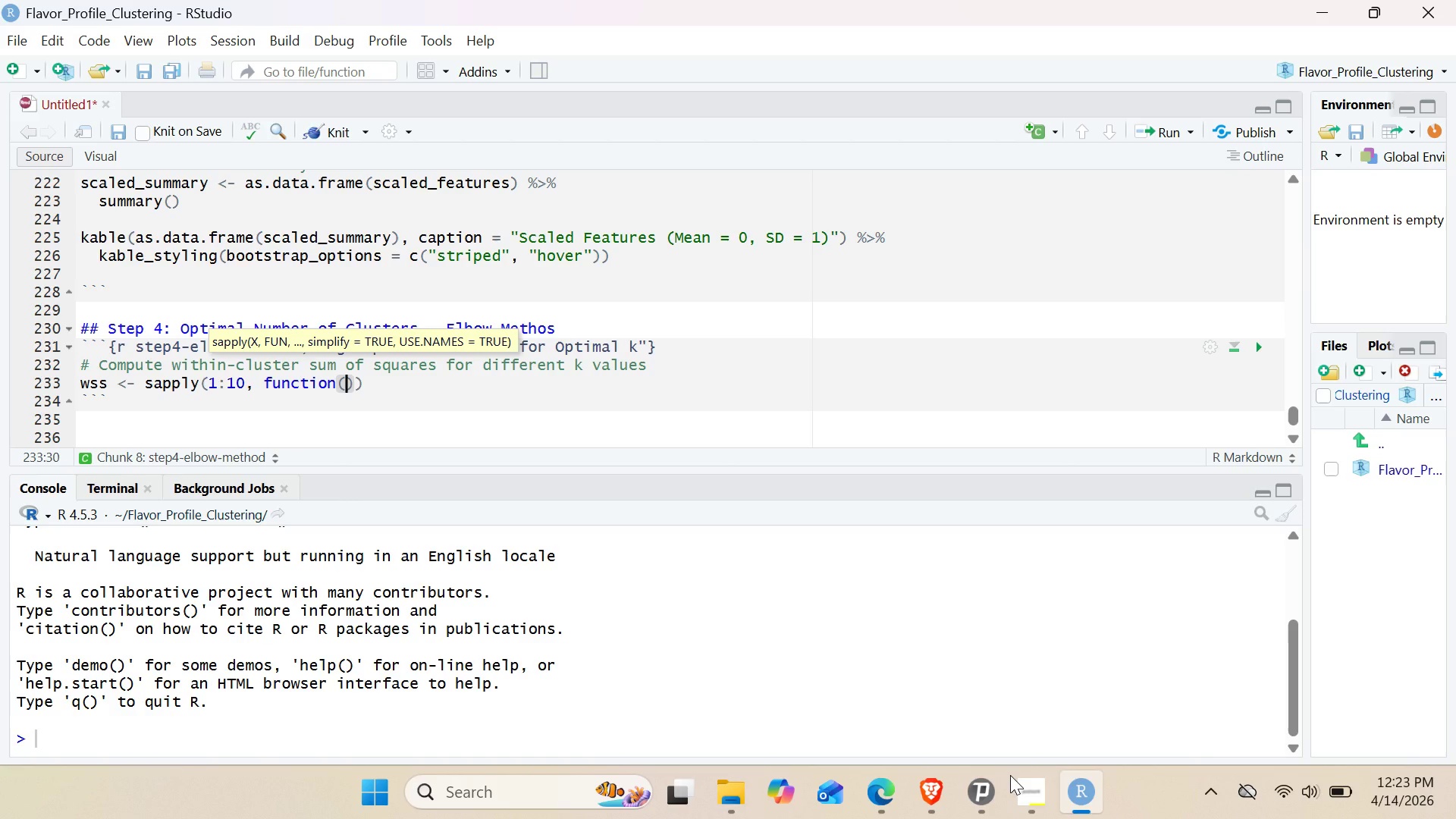 
type((k)
 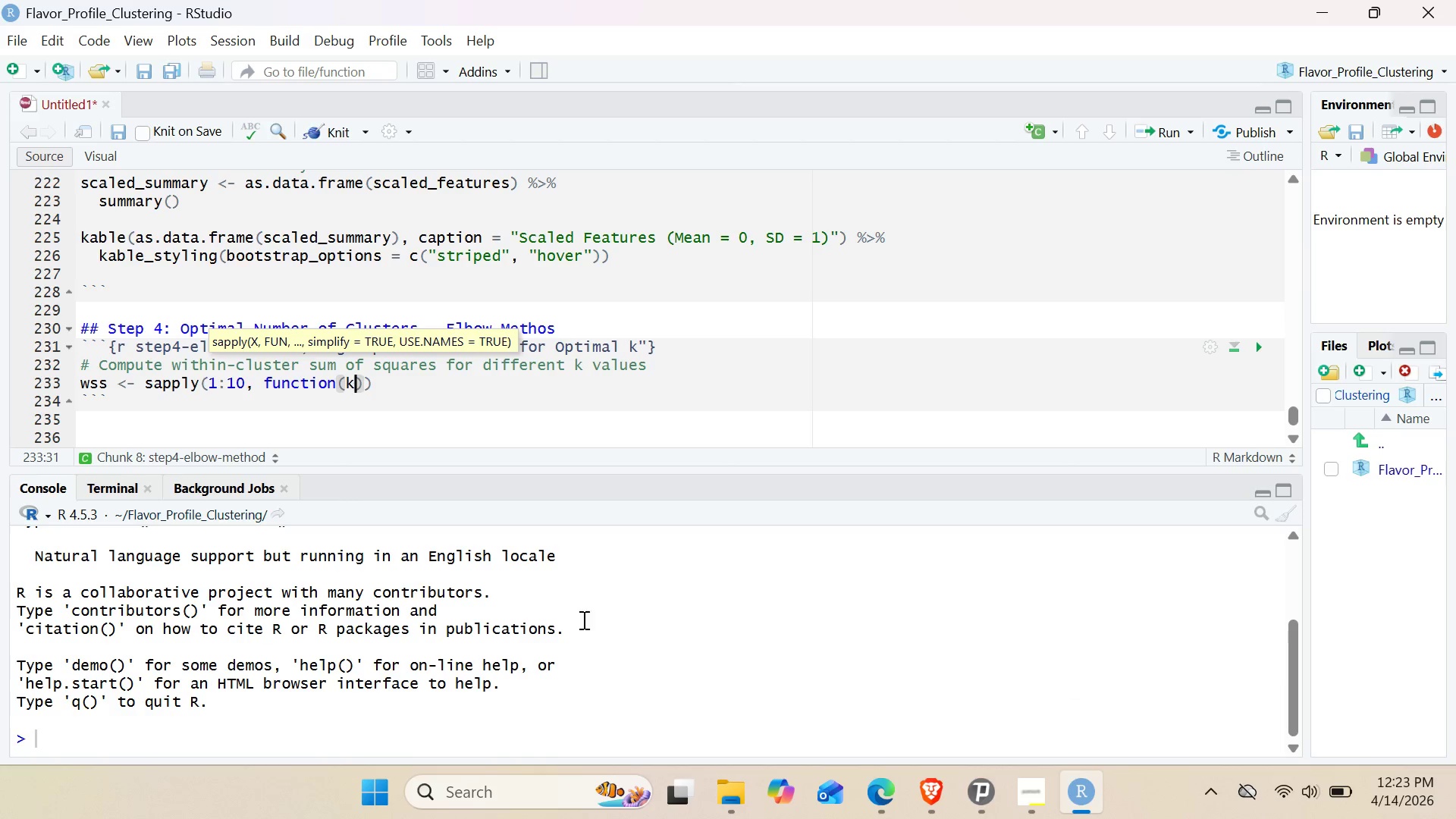 
wait(5.5)
 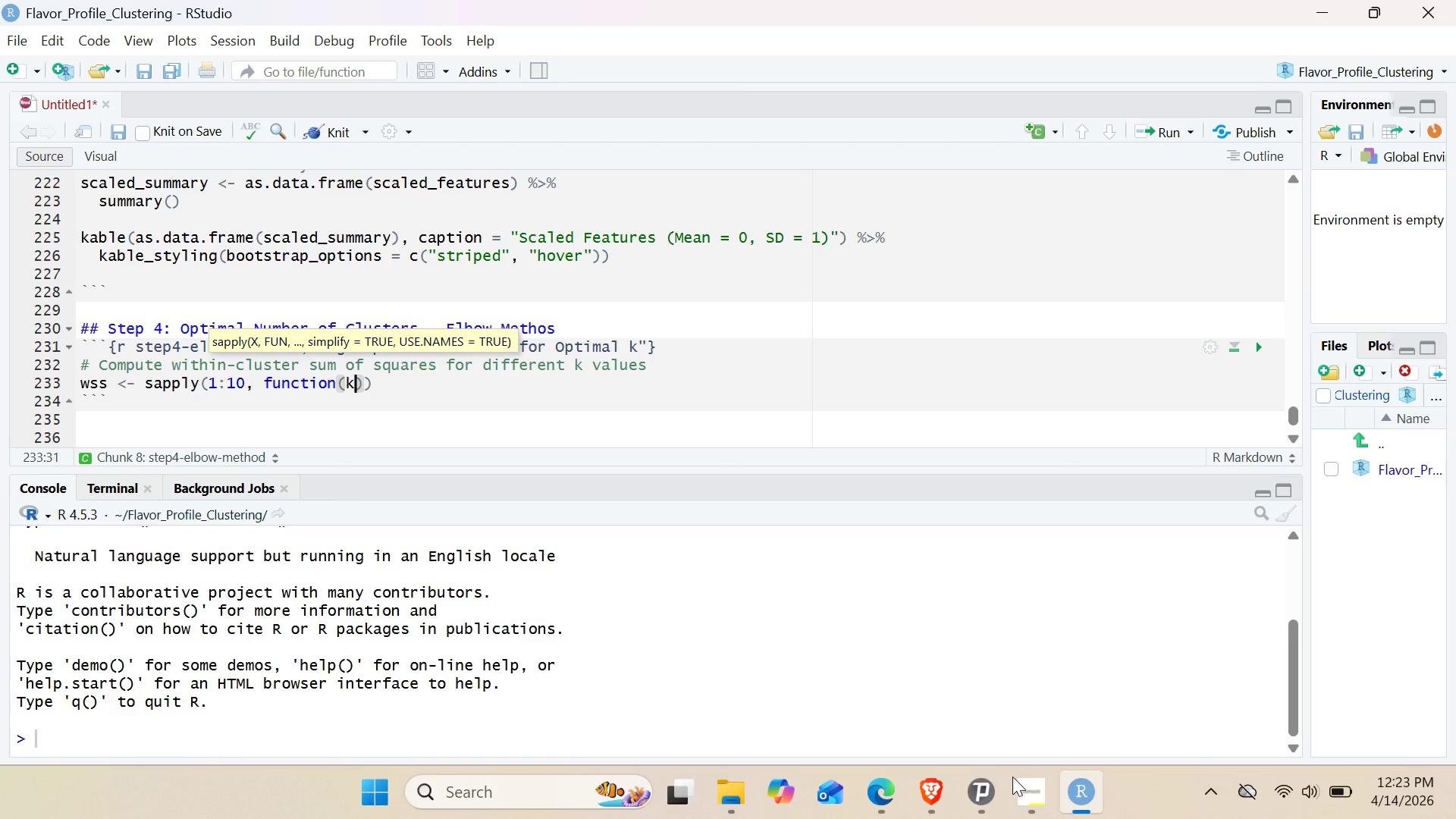 
left_click([388, 382])
 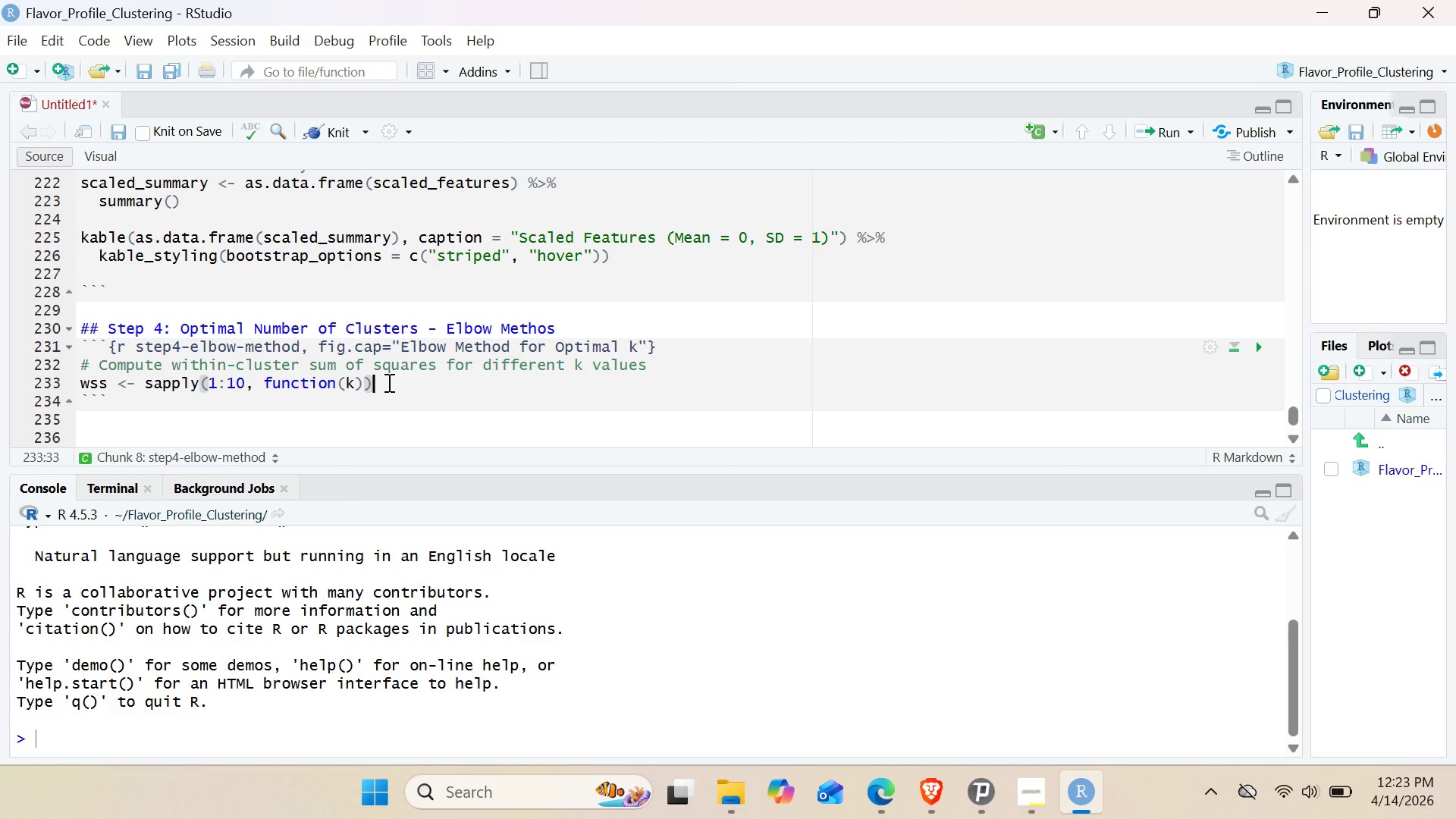 
wait(5.69)
 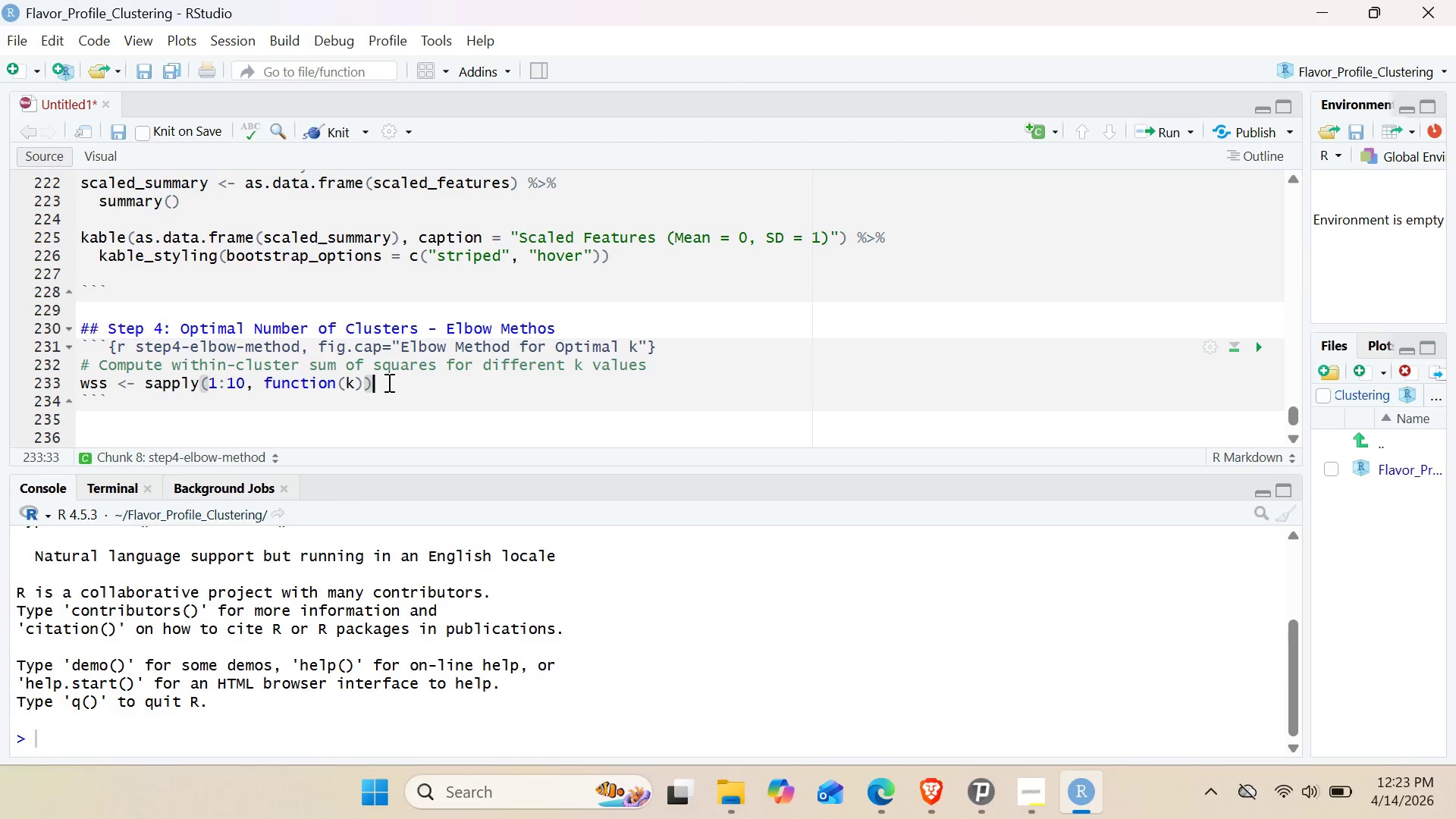 
key(ArrowLeft)
 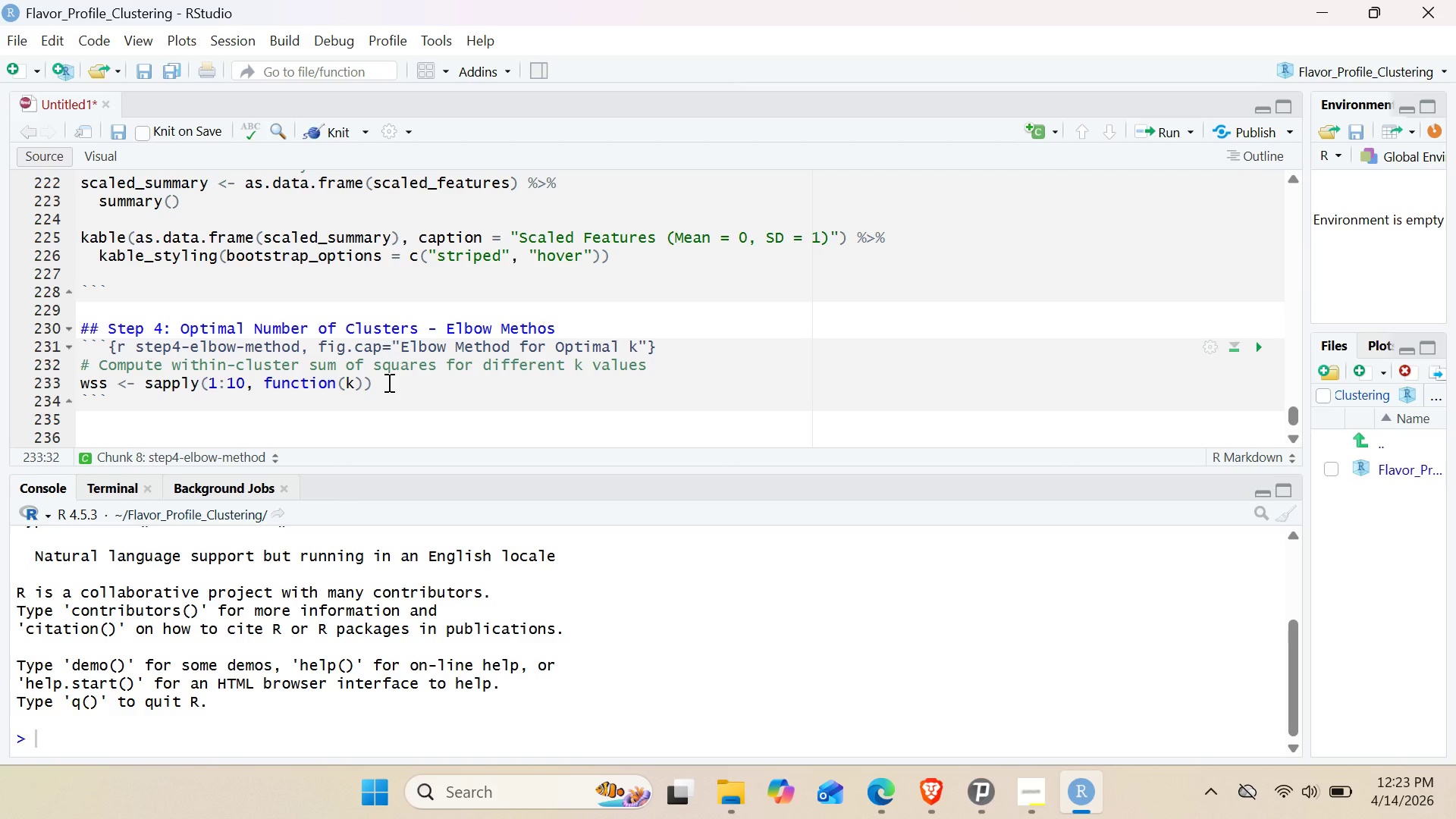 
key(Shift+BracketLeft)
 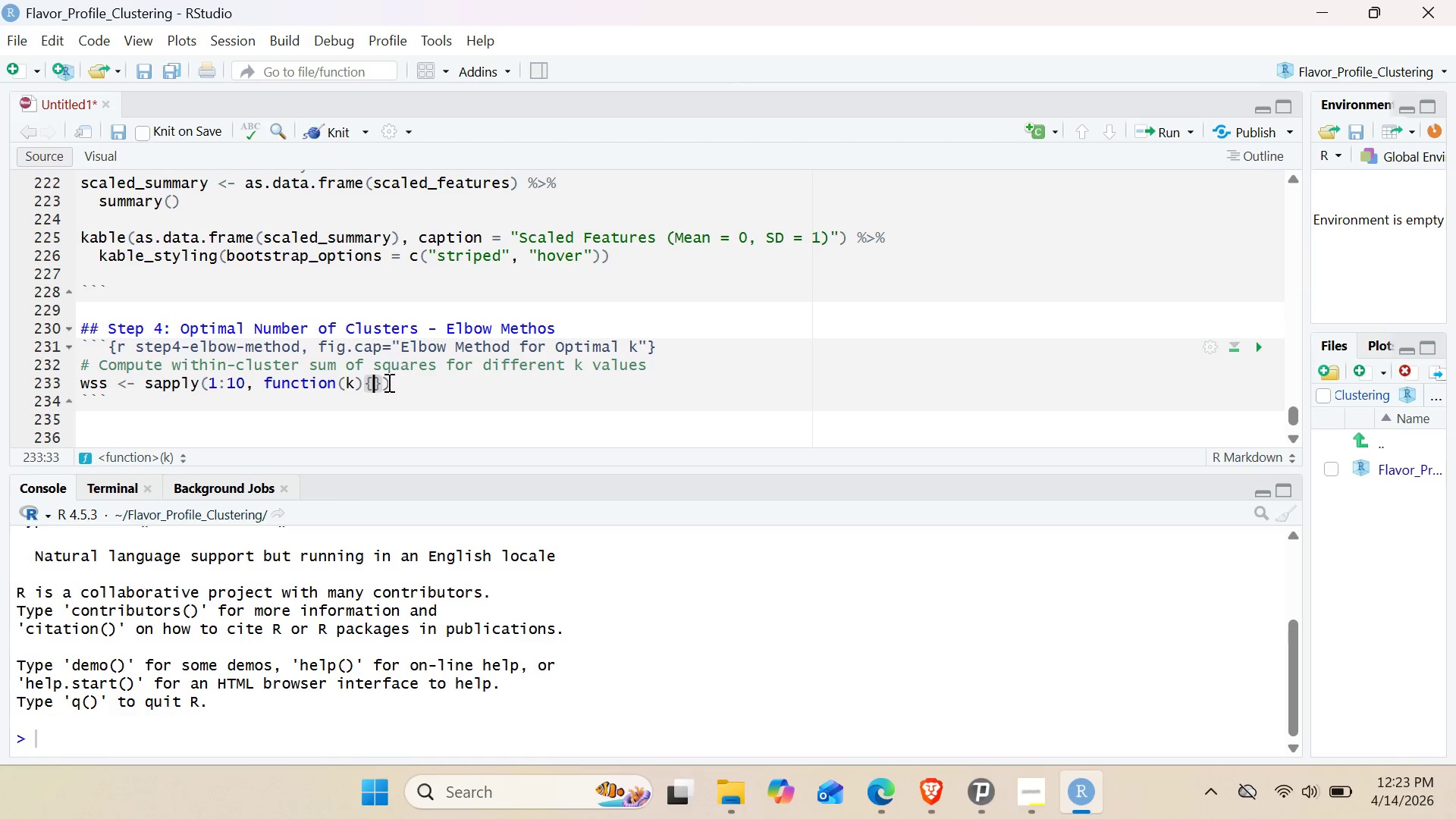 
key(Enter)
 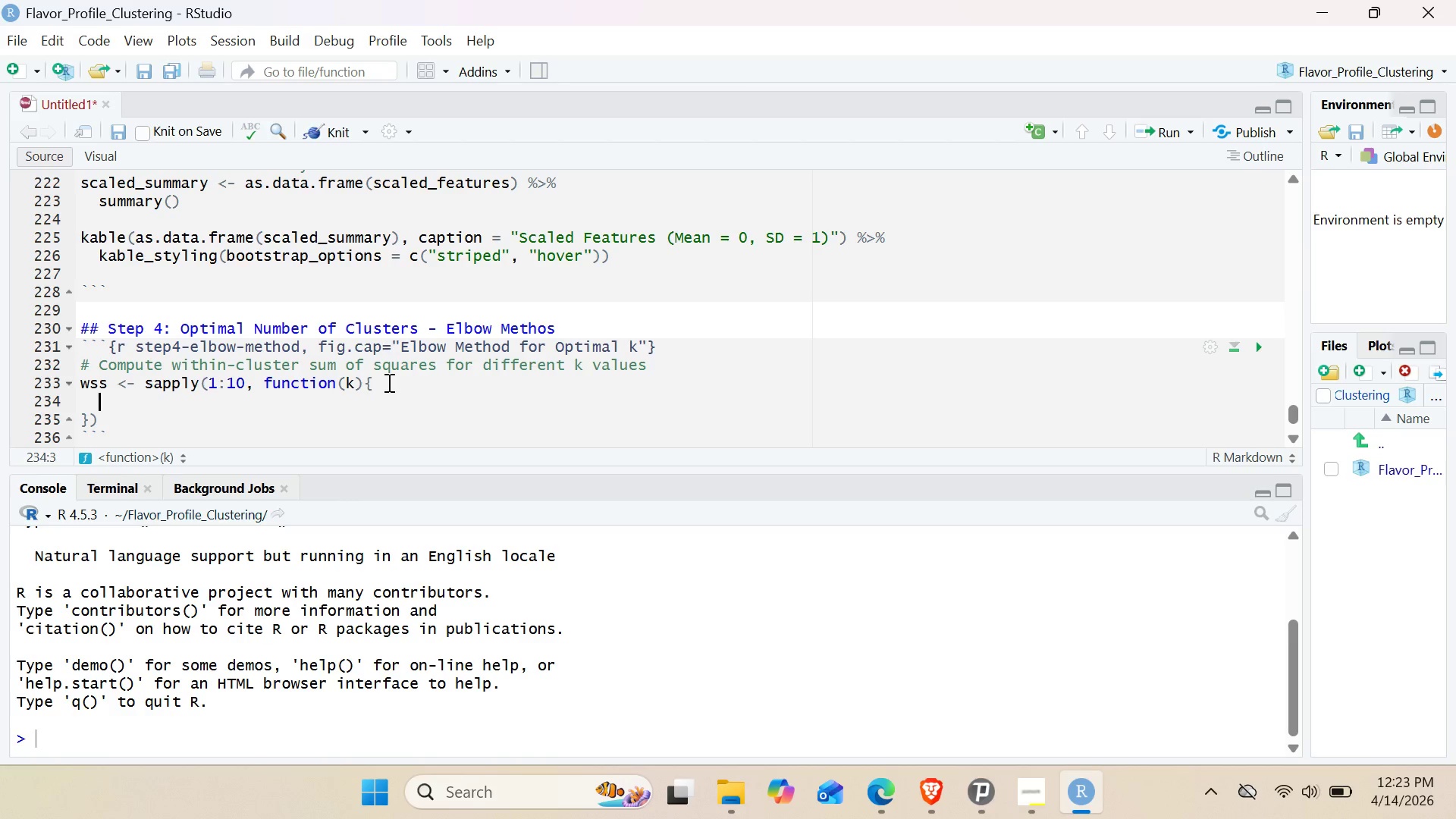 
type(kmeans)
key(Backspace)
 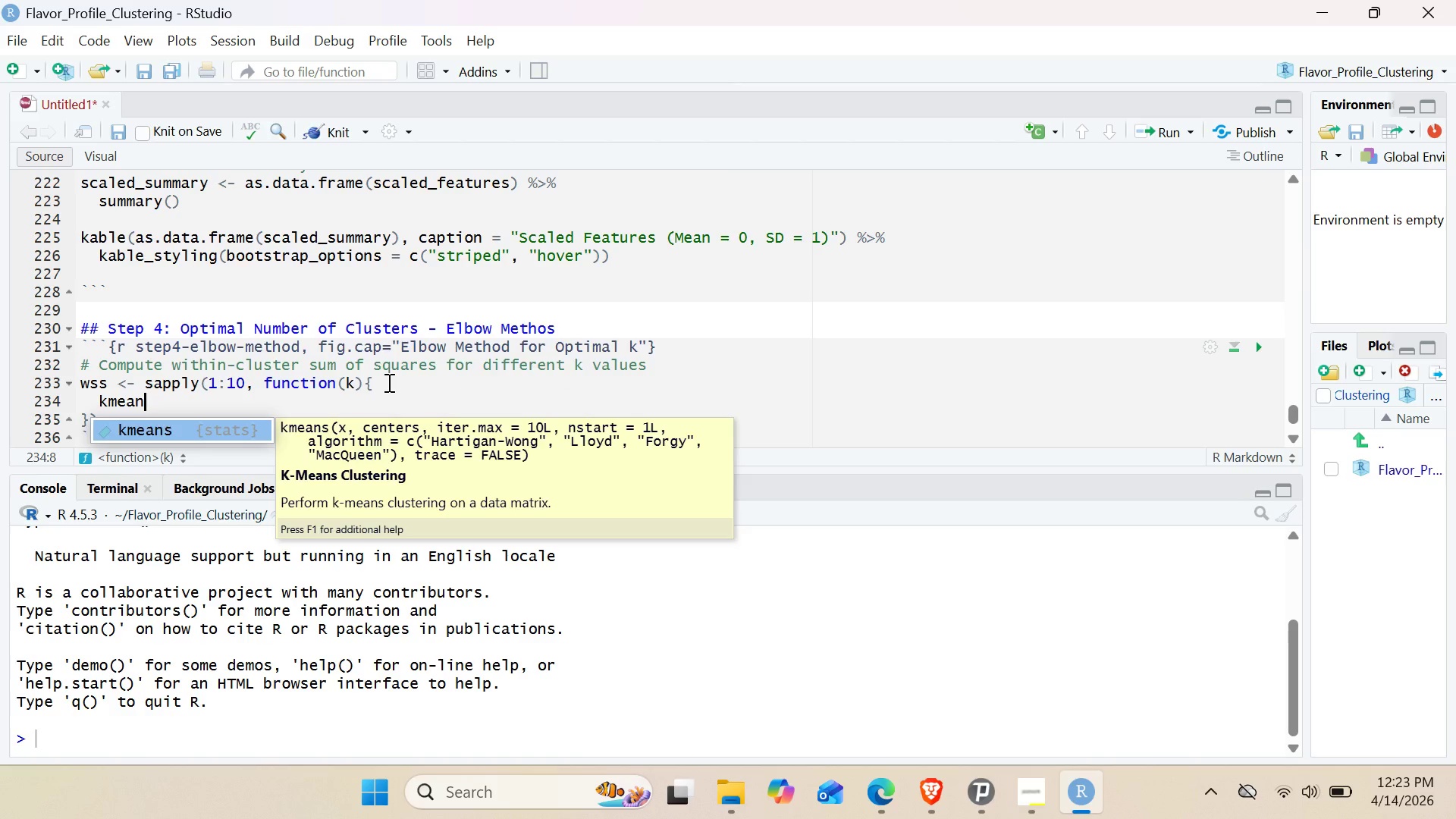 
key(Enter)
 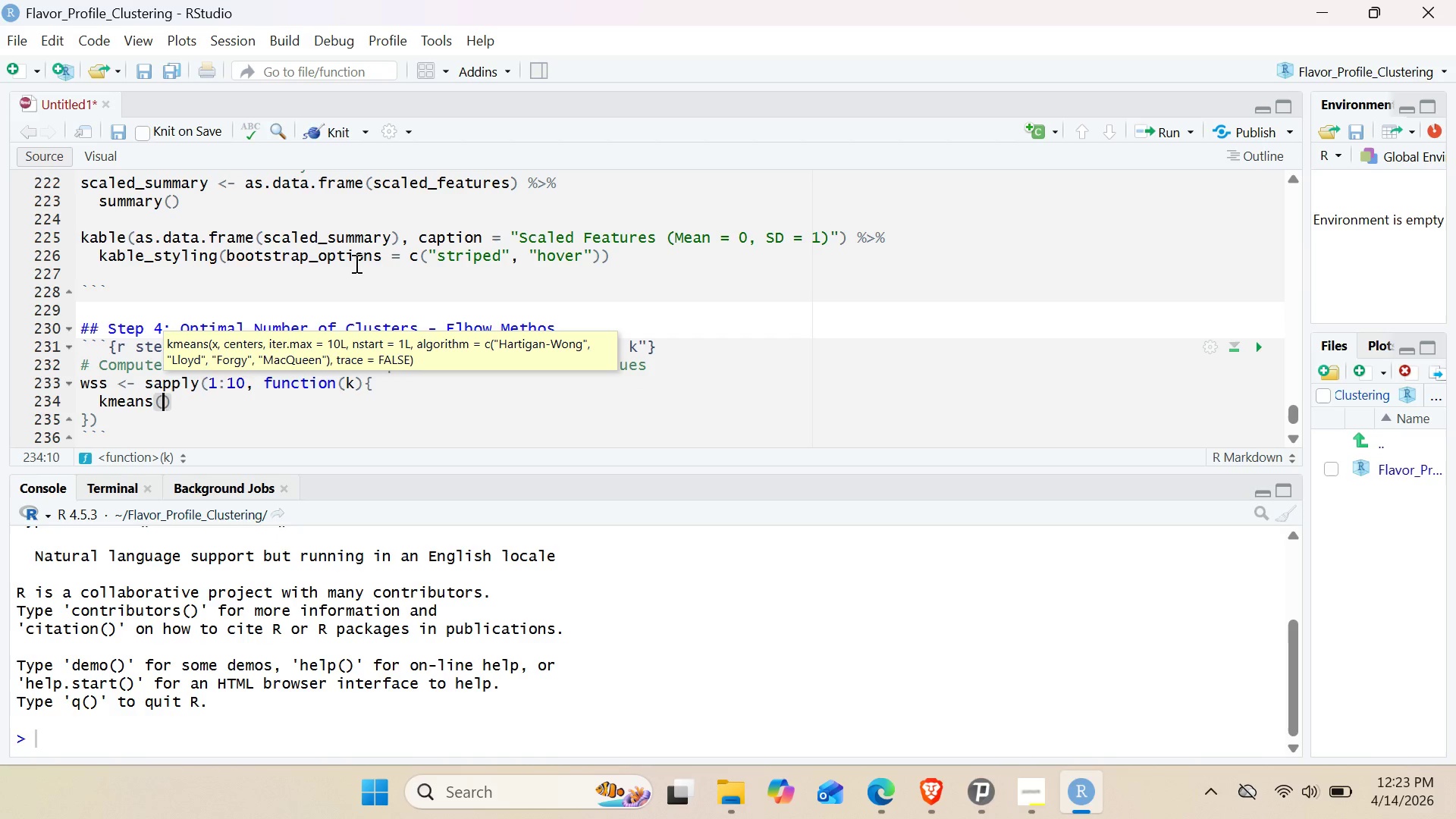 
scroll: coordinate [355, 264], scroll_direction: up, amount: 2.0
 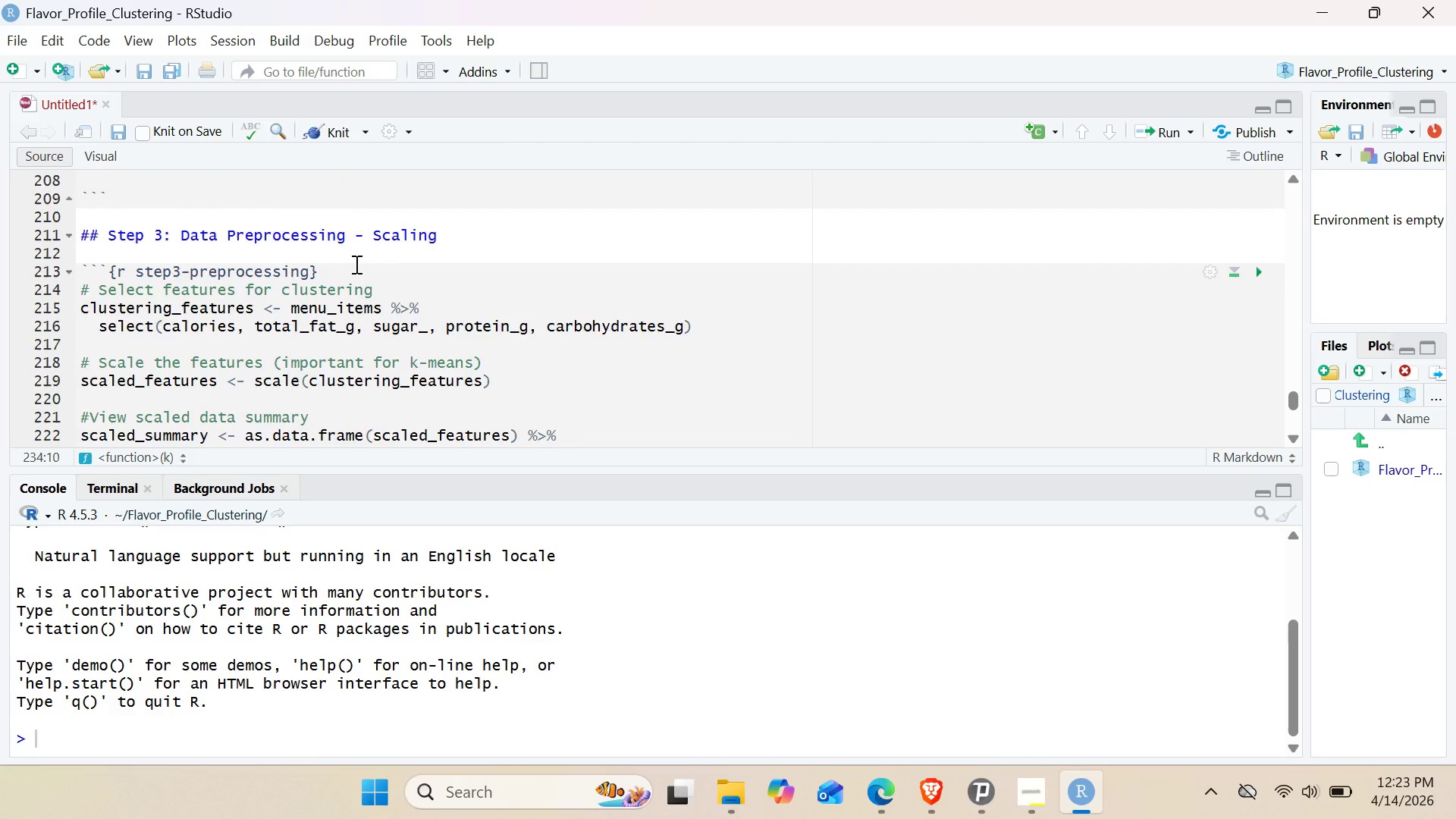 
scroll: coordinate [355, 264], scroll_direction: down, amount: 1.0
 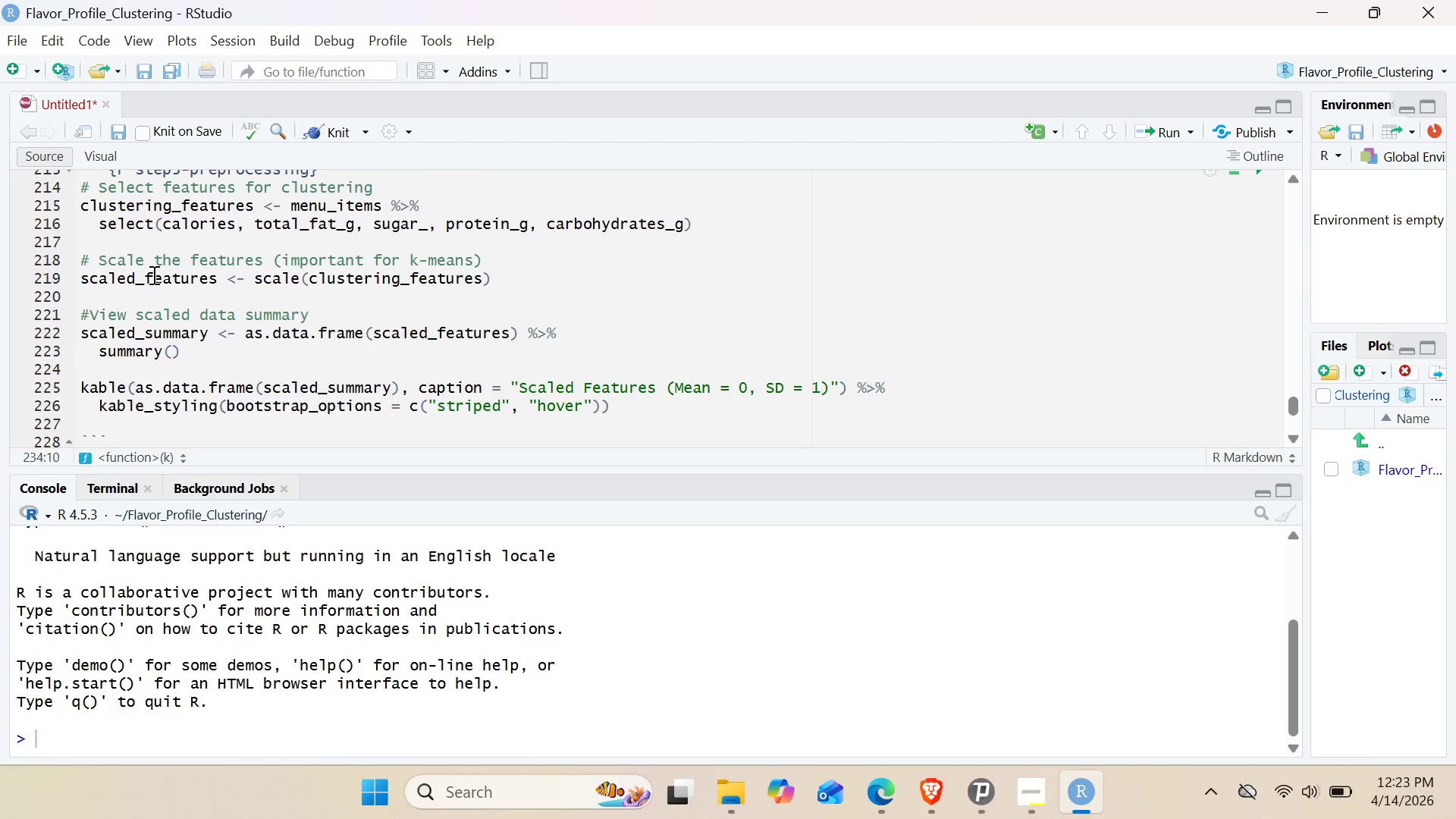 
double_click([152, 275])
 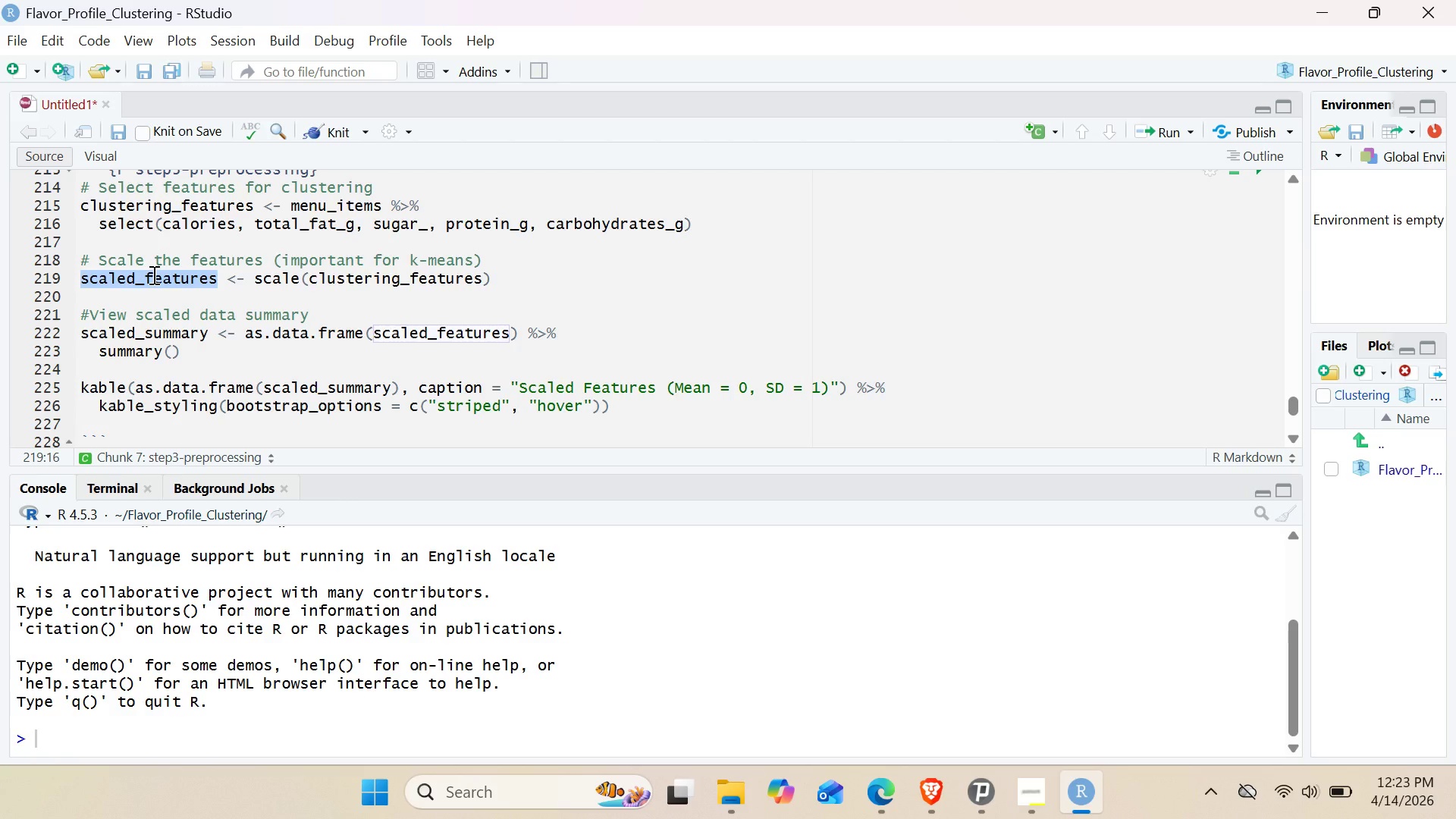 
key(Control+C)
 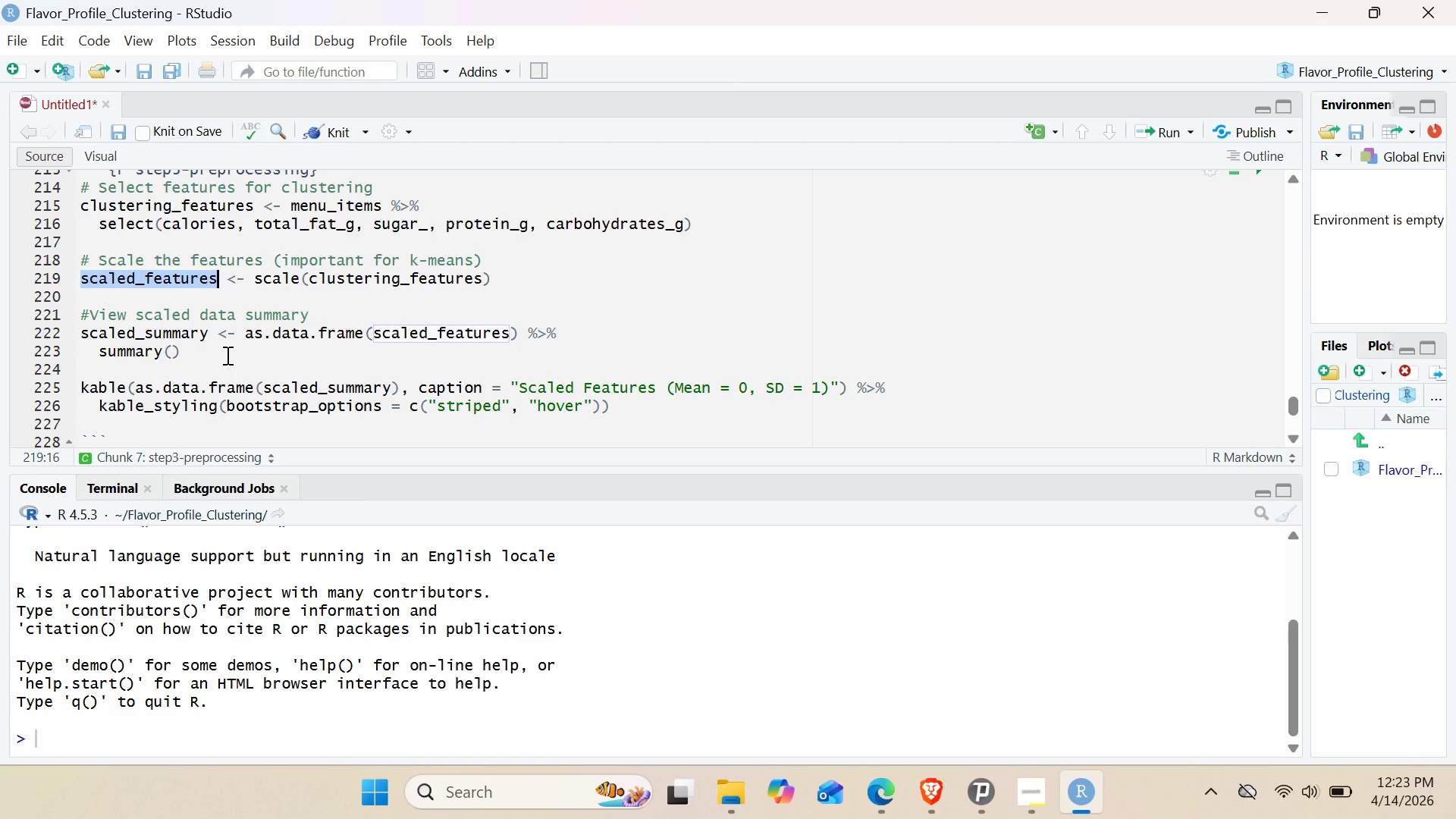 
scroll: coordinate [226, 355], scroll_direction: down, amount: 4.0
 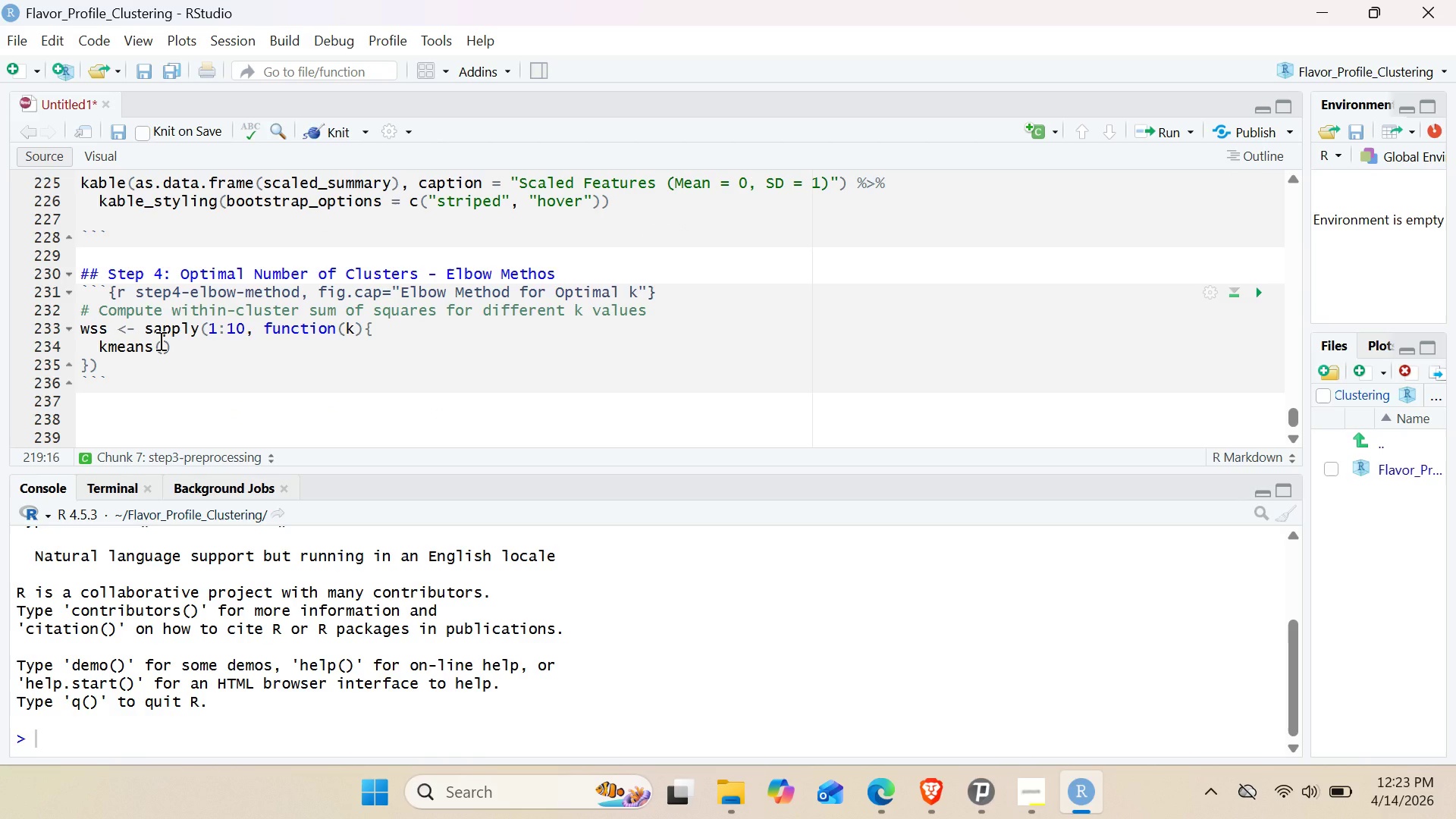 
left_click([159, 340])
 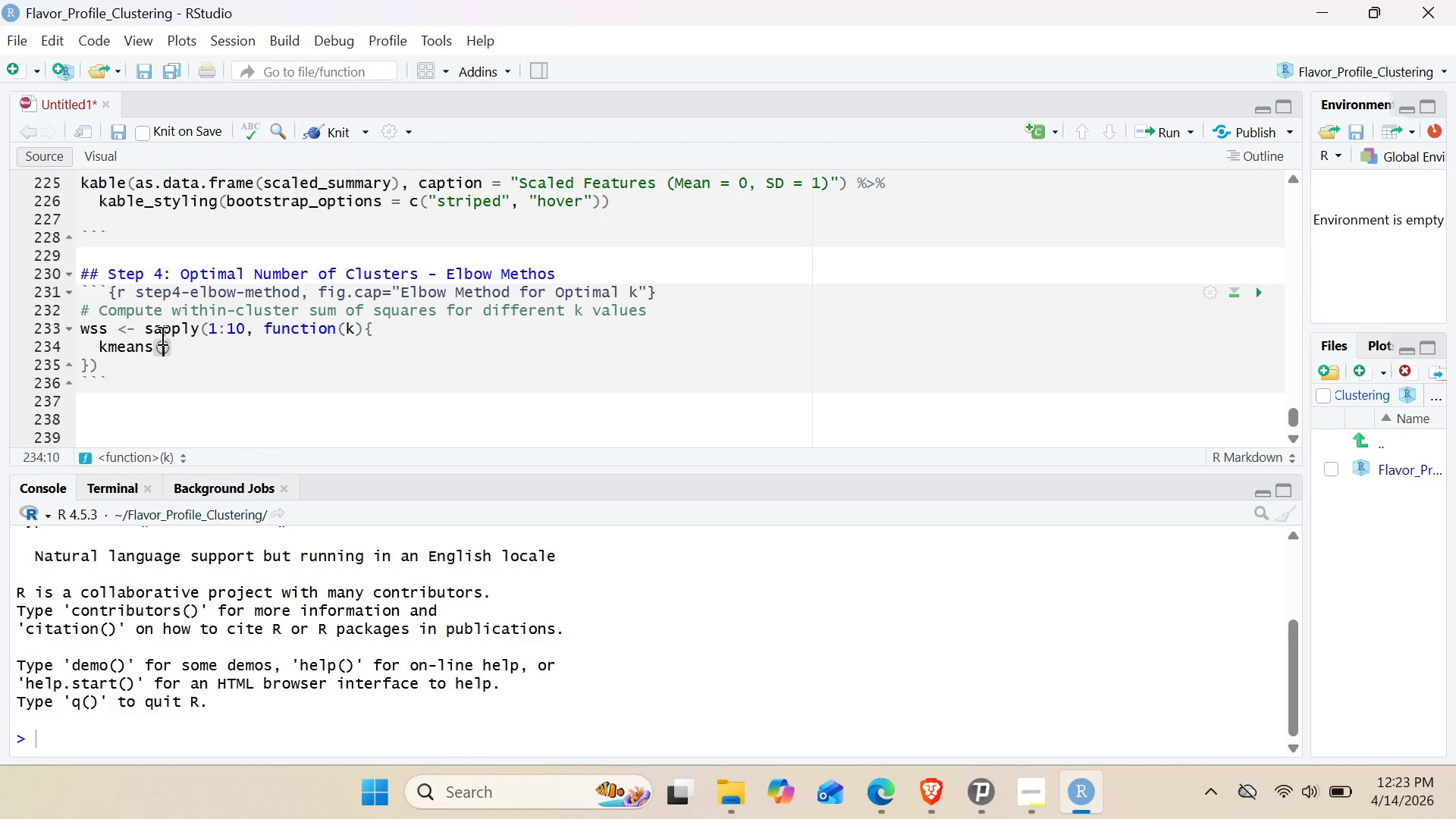 
key(Control+V)
 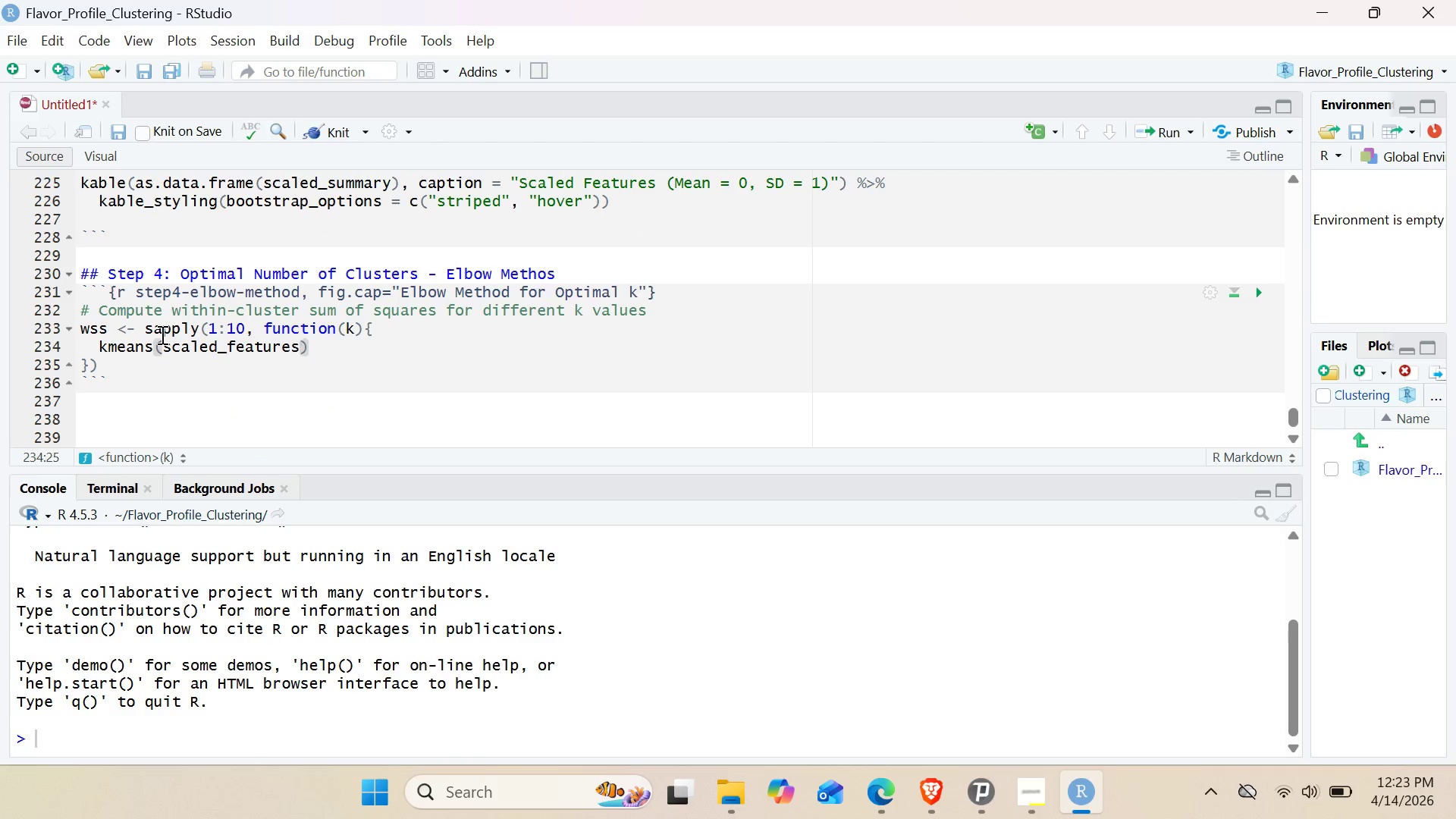 
key(Control+Comma)
 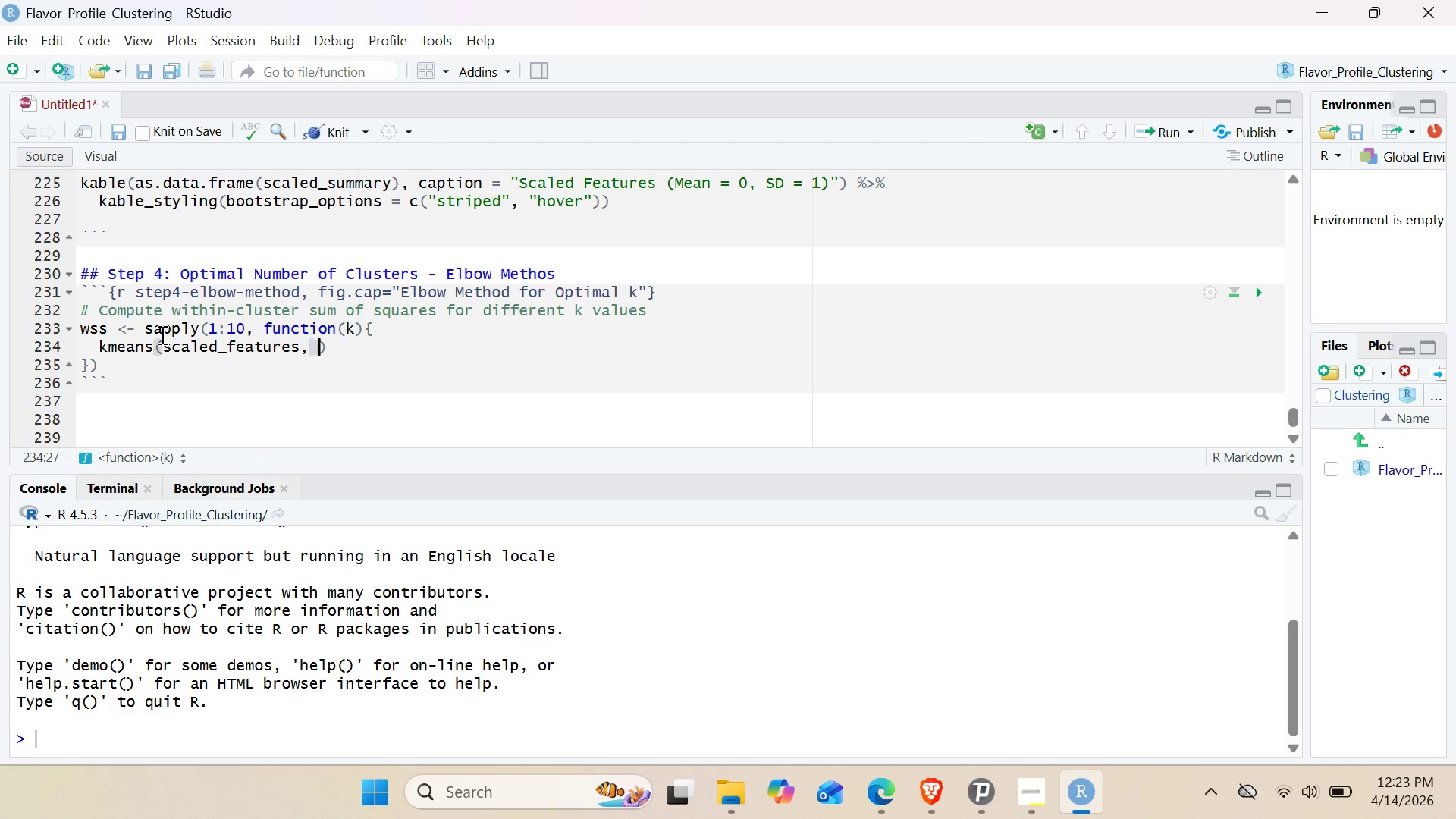 
key(Control+Space)
 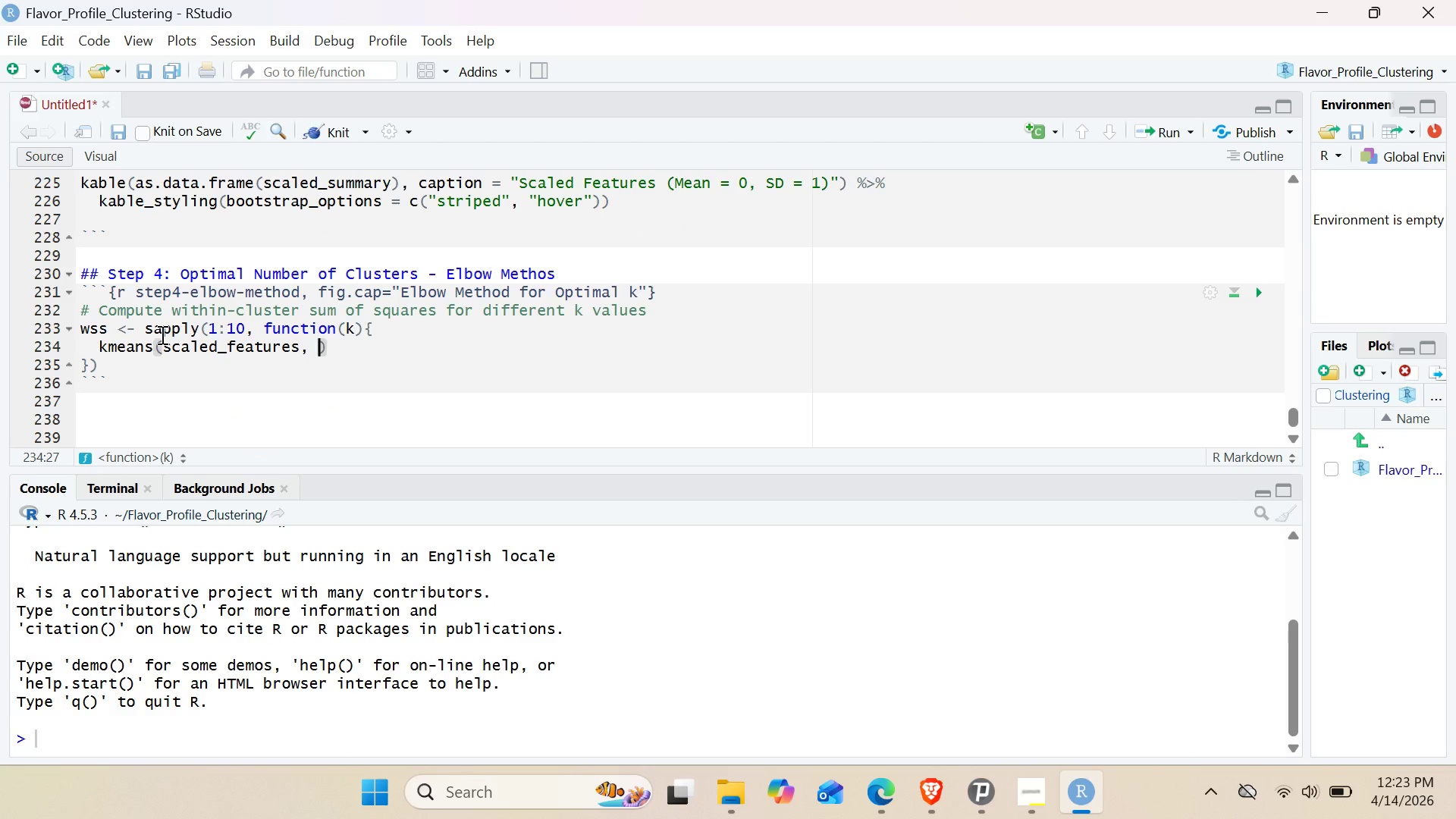 
type(centers = k )
key(Backspace)
type(, nst)
 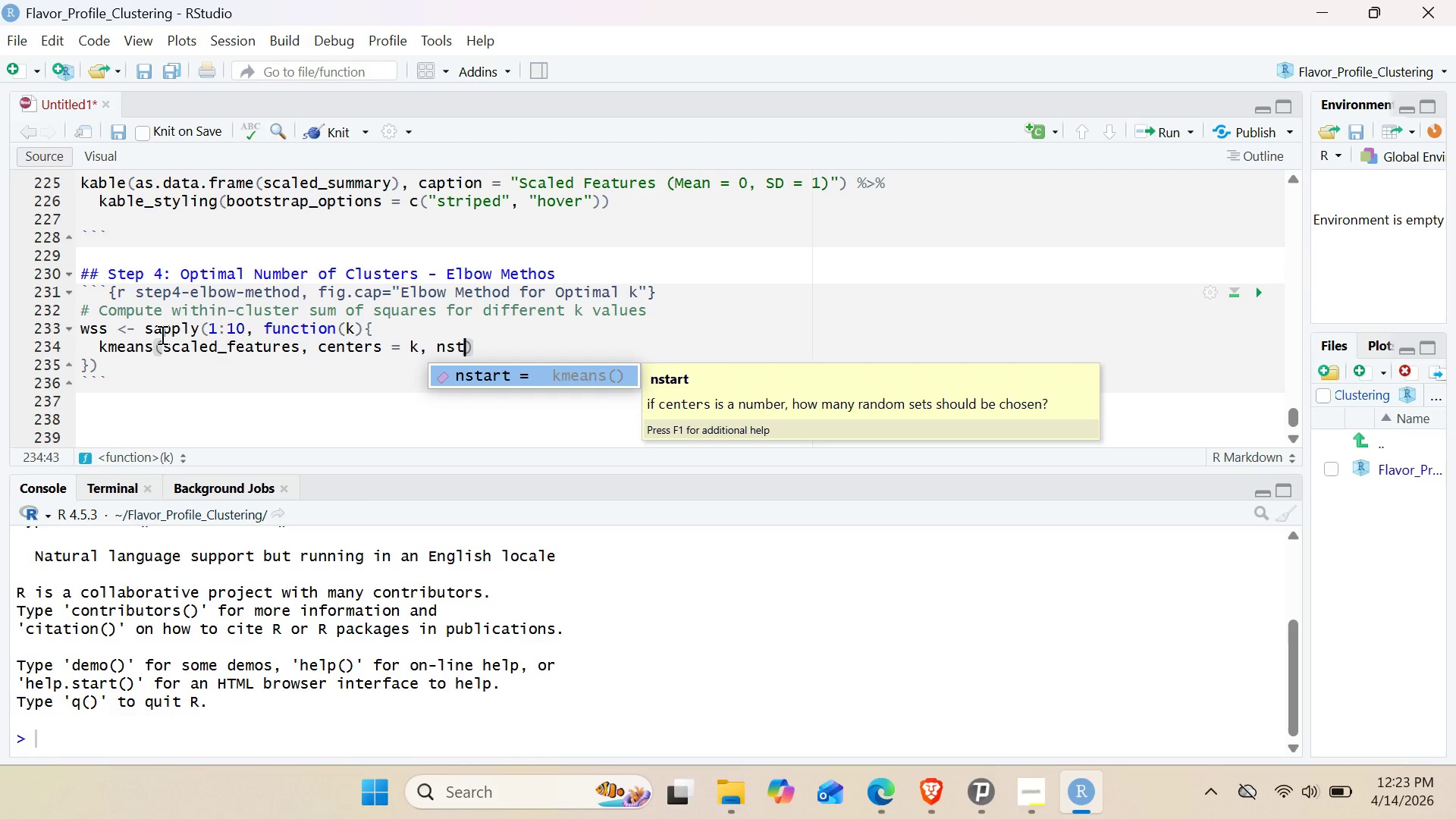 
key(Enter)
 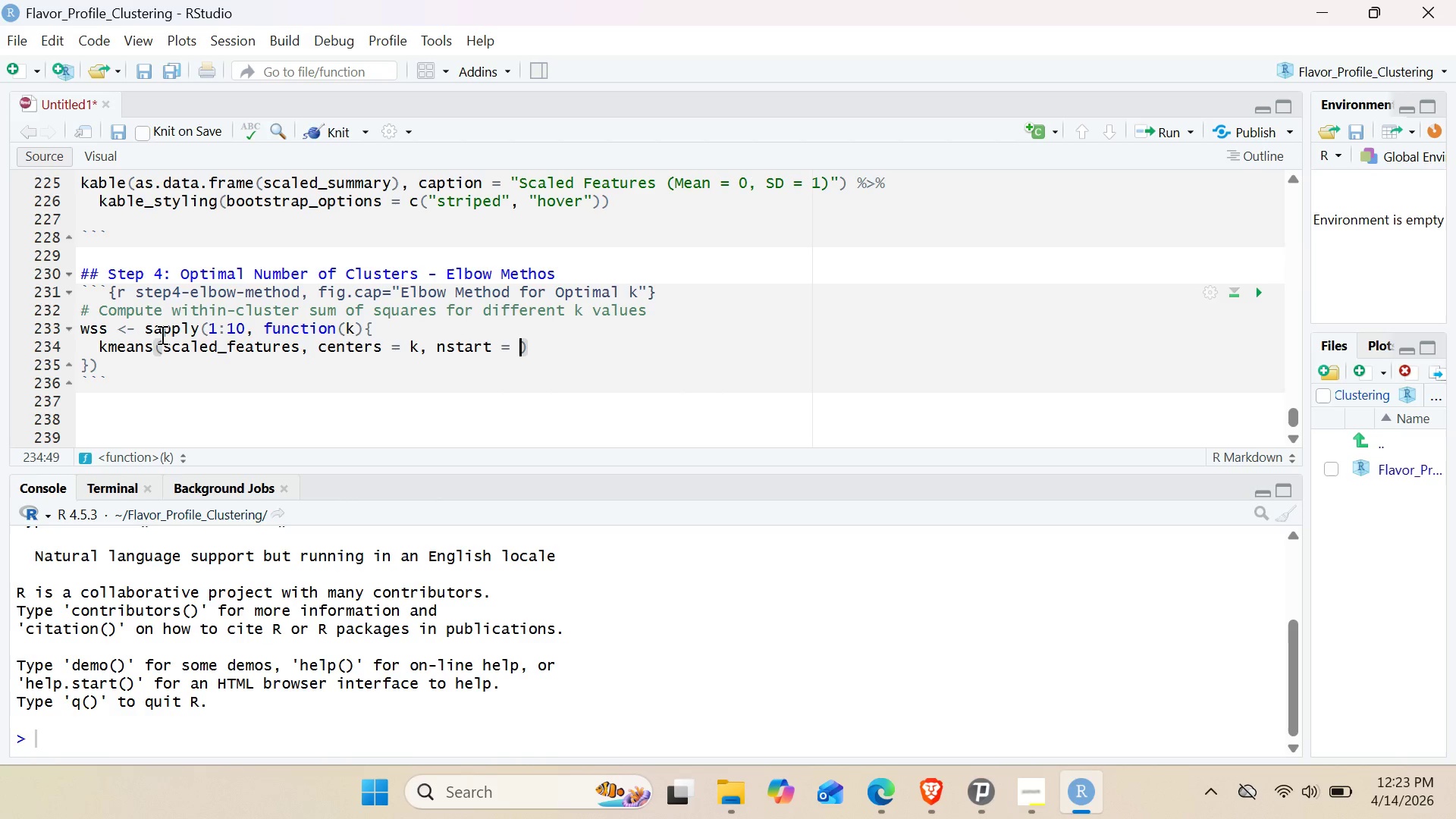 
type(25, ite)
 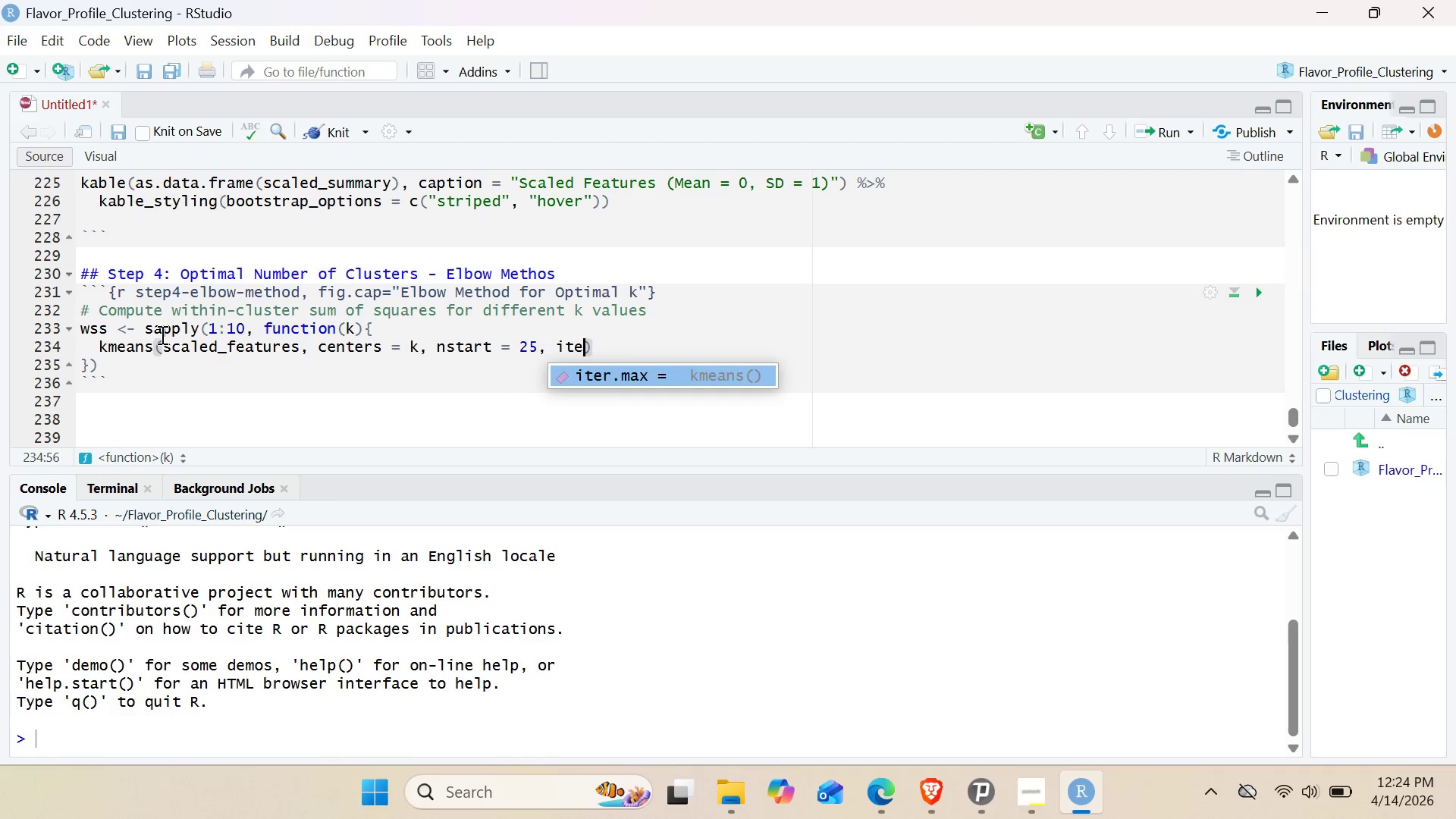 
key(Enter)
 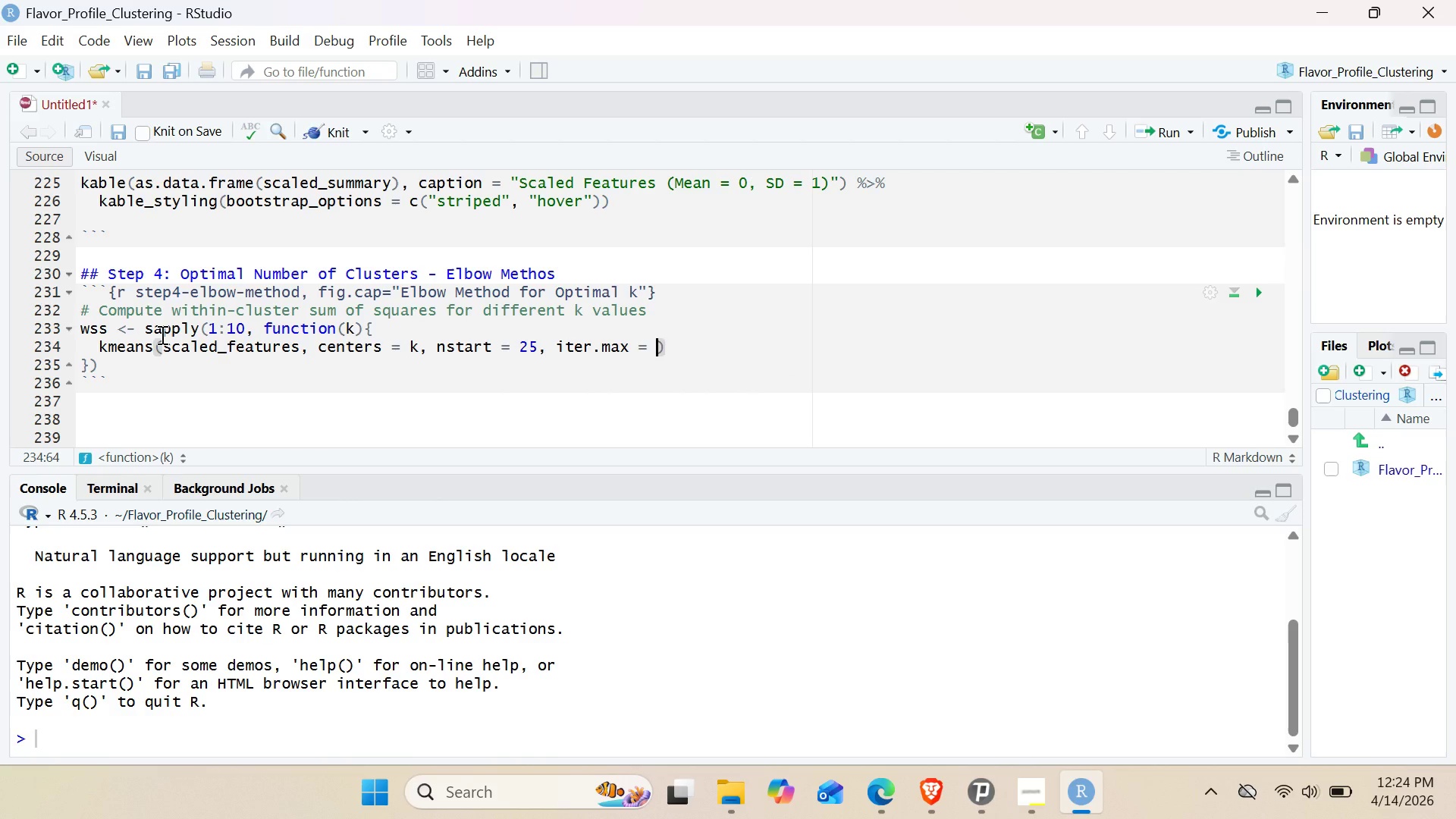 
type(100)
 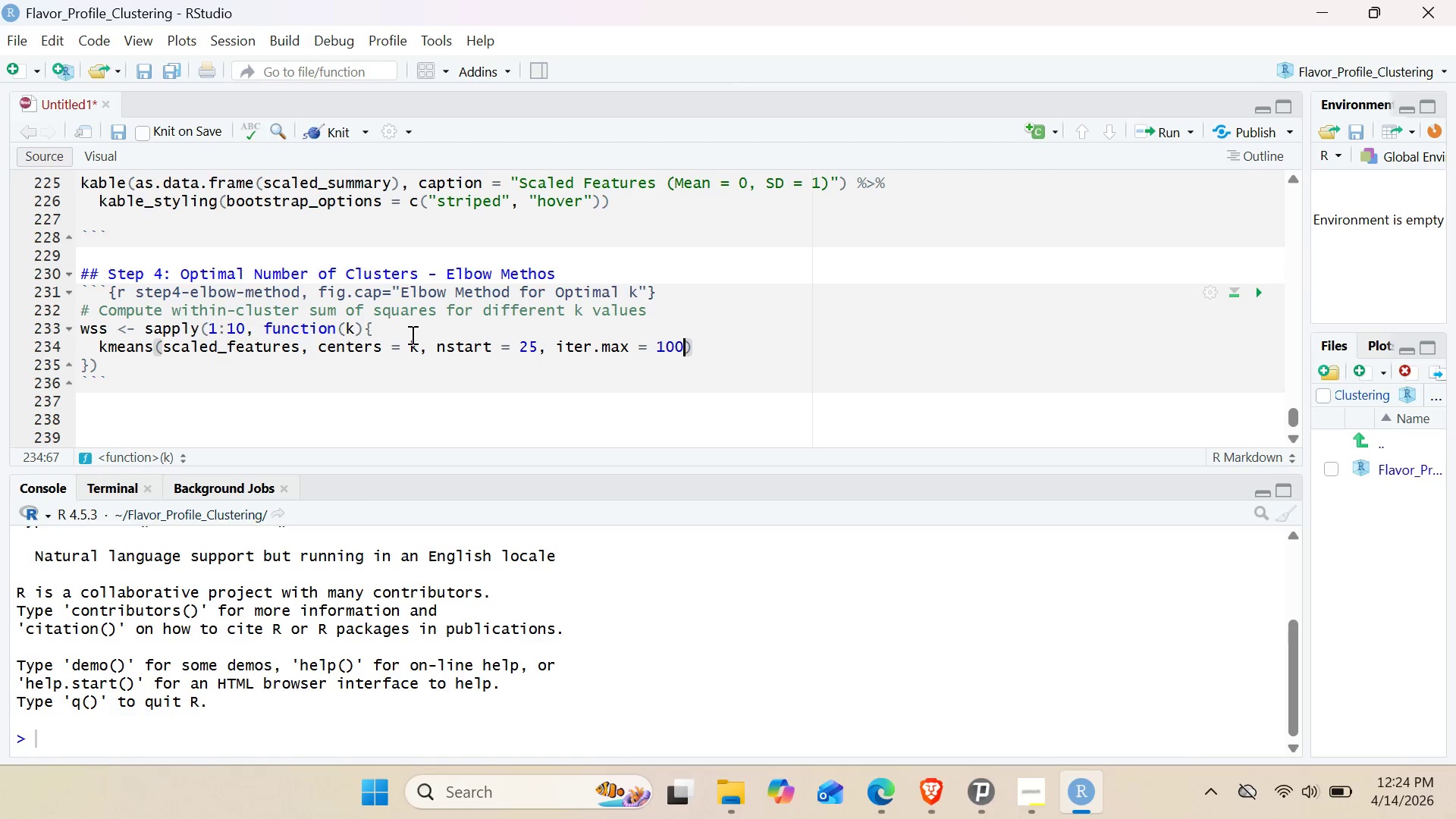 
left_click([738, 349])
 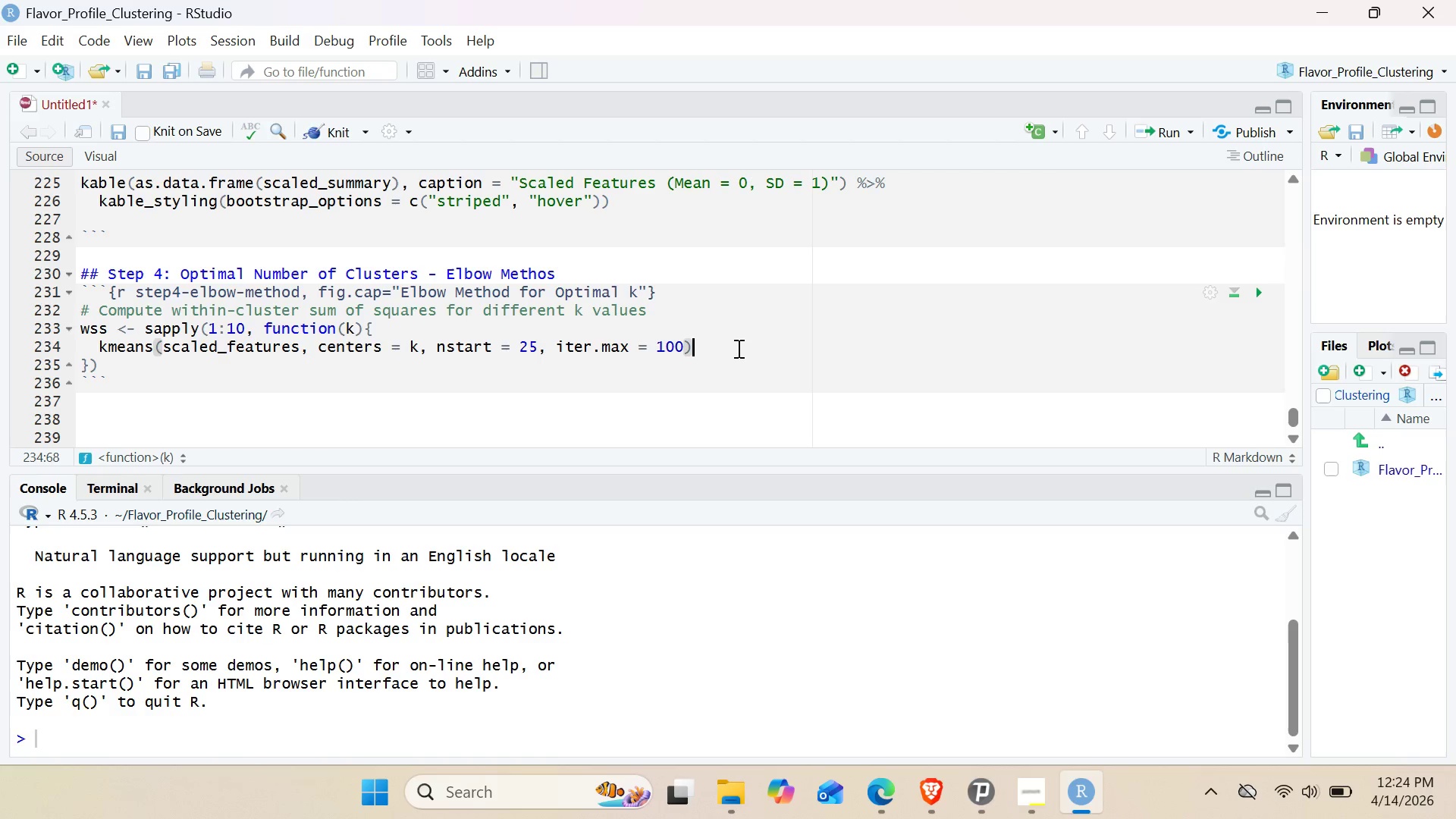 
type($TTO)
key(Backspace)
key(Backspace)
type(ot.withinss)
 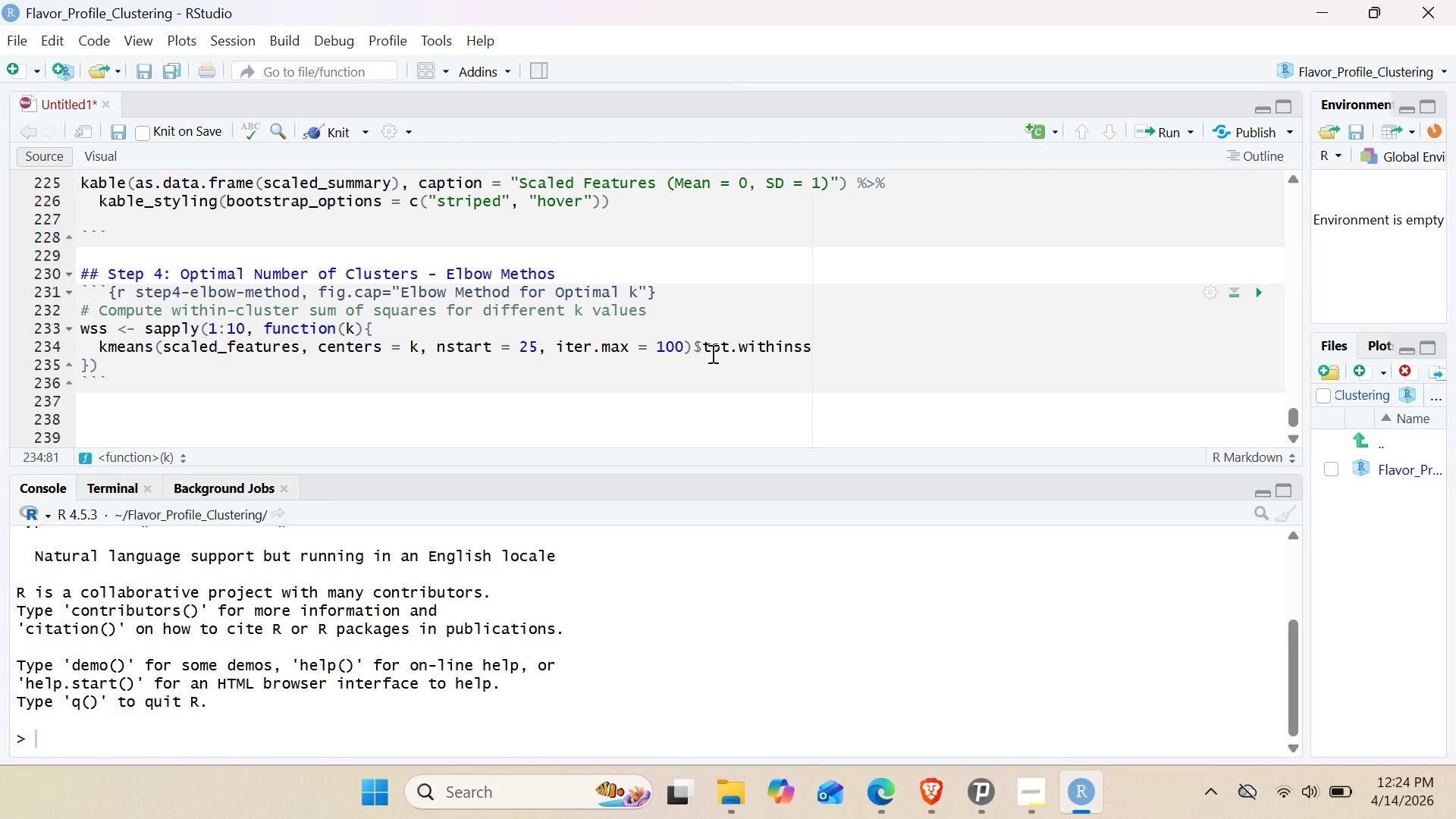 
wait(7.61)
 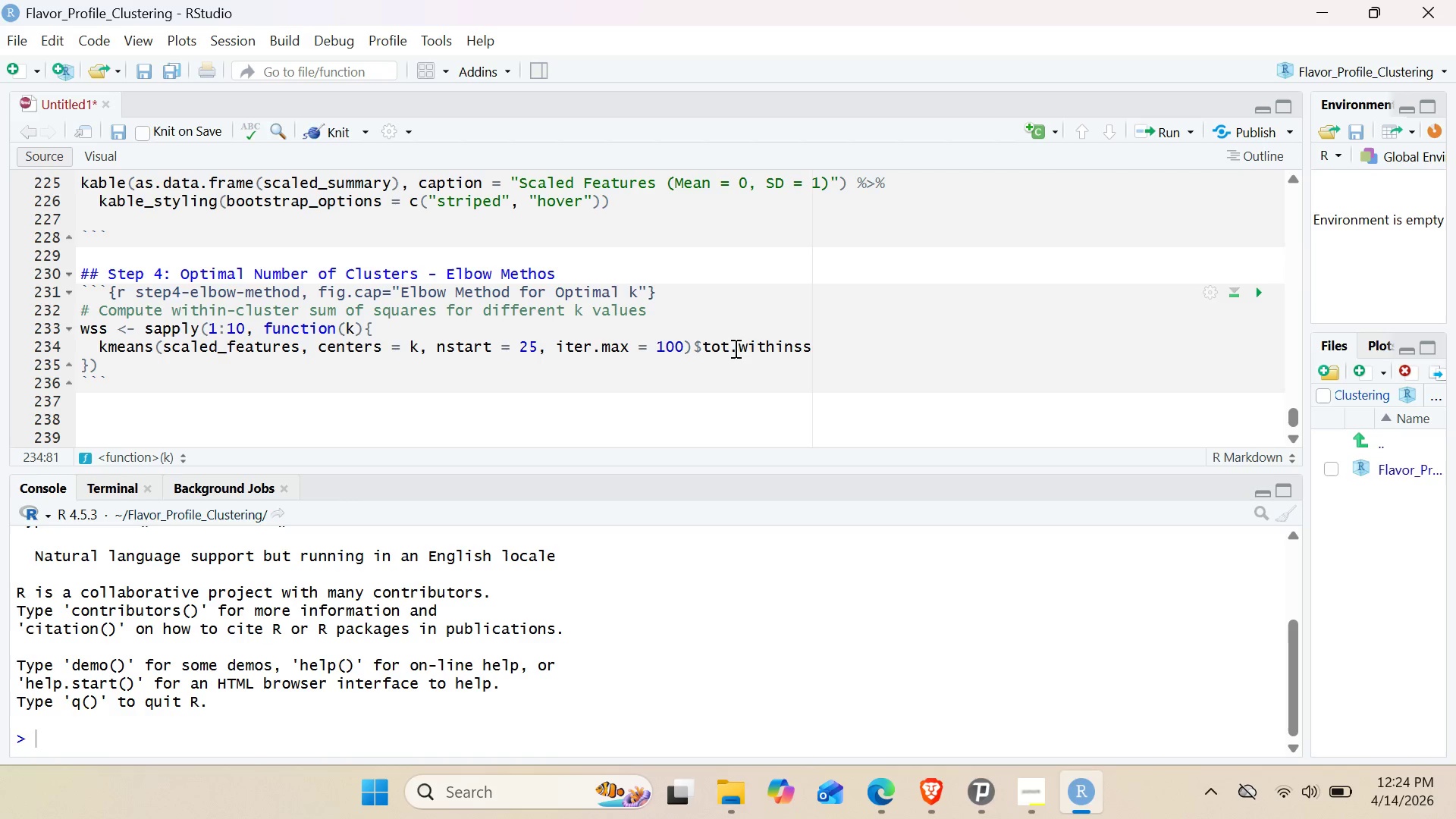 
left_click([158, 372])
 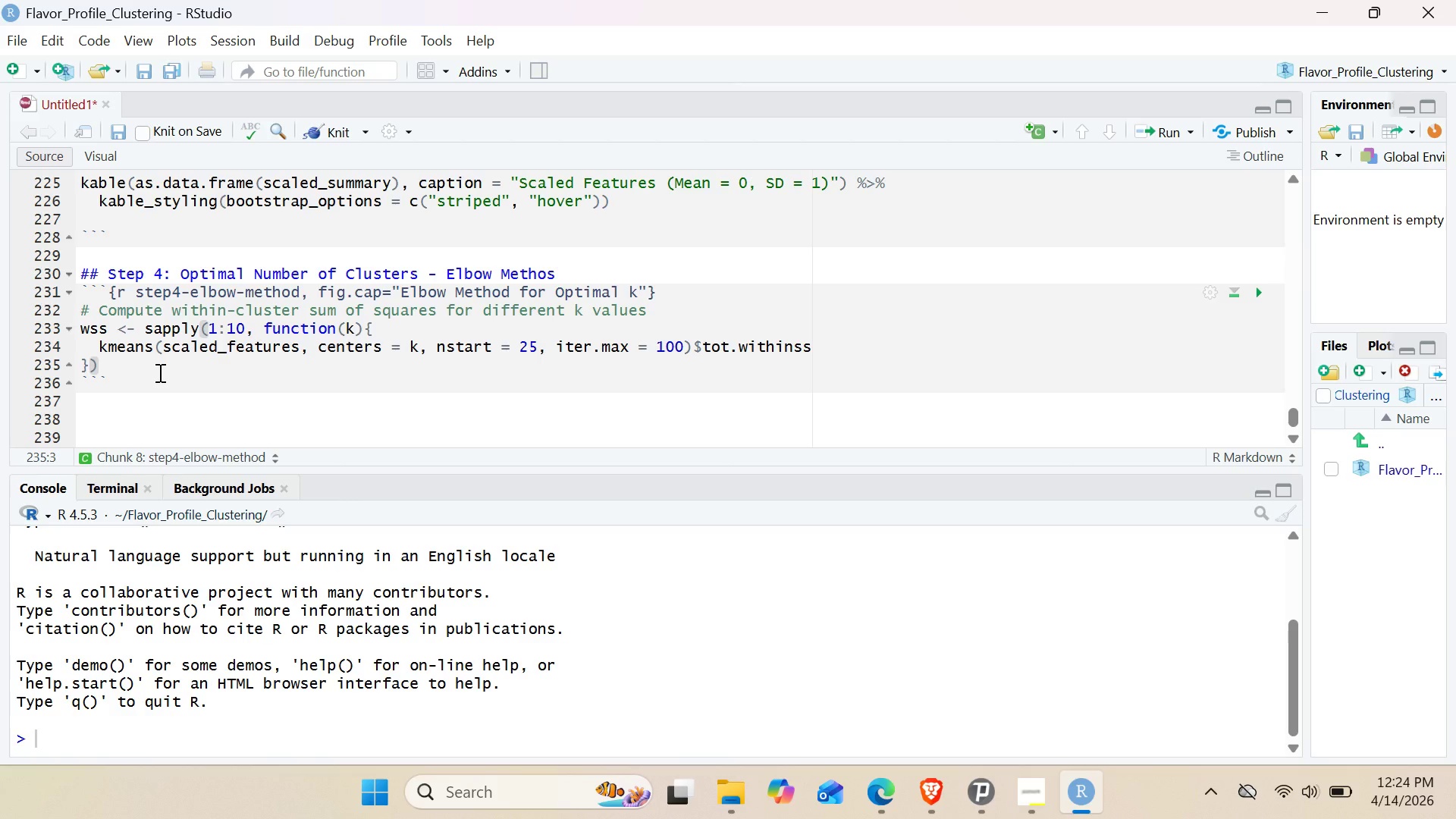 
key(Enter)
 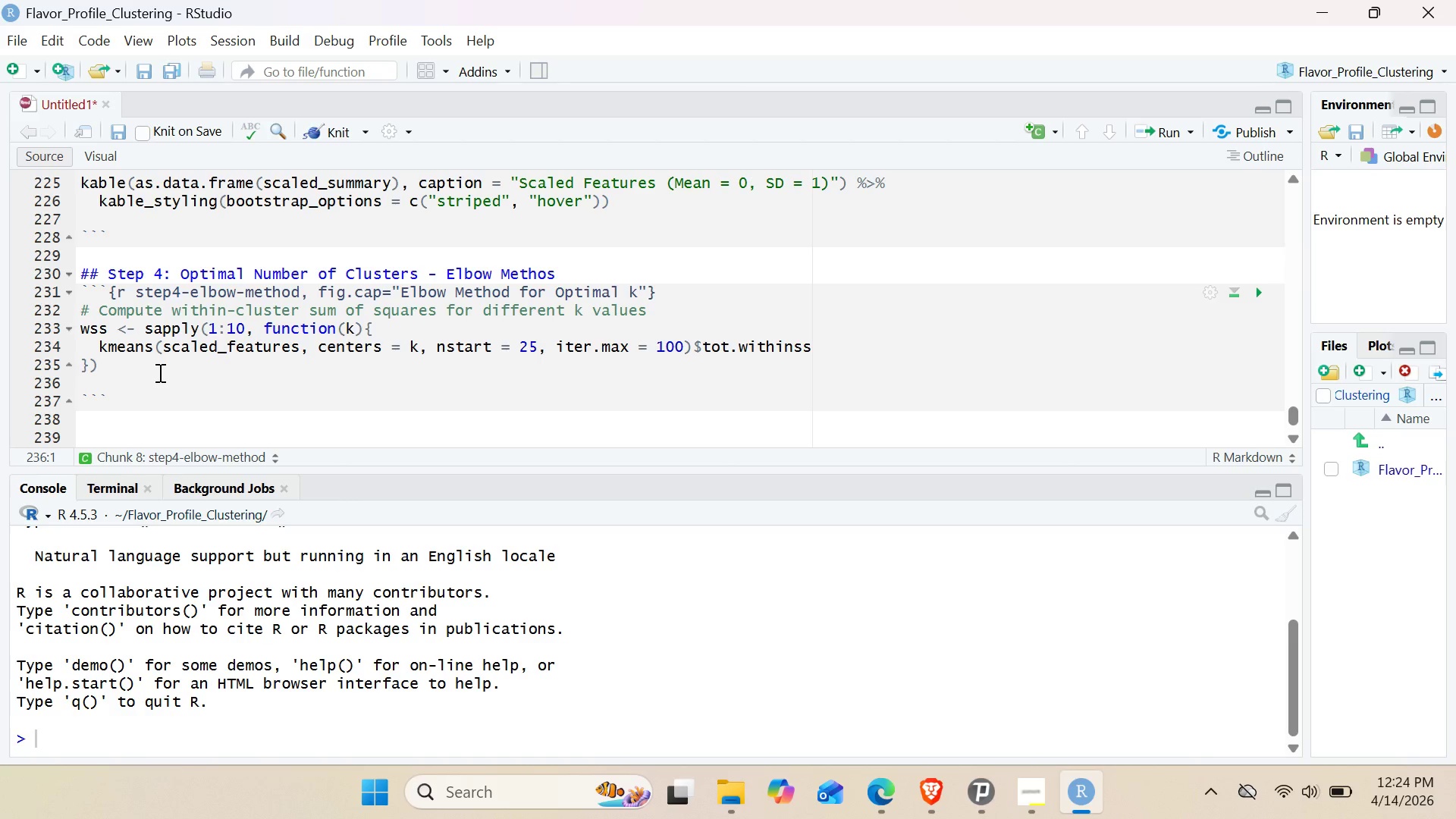 
key(Enter)
 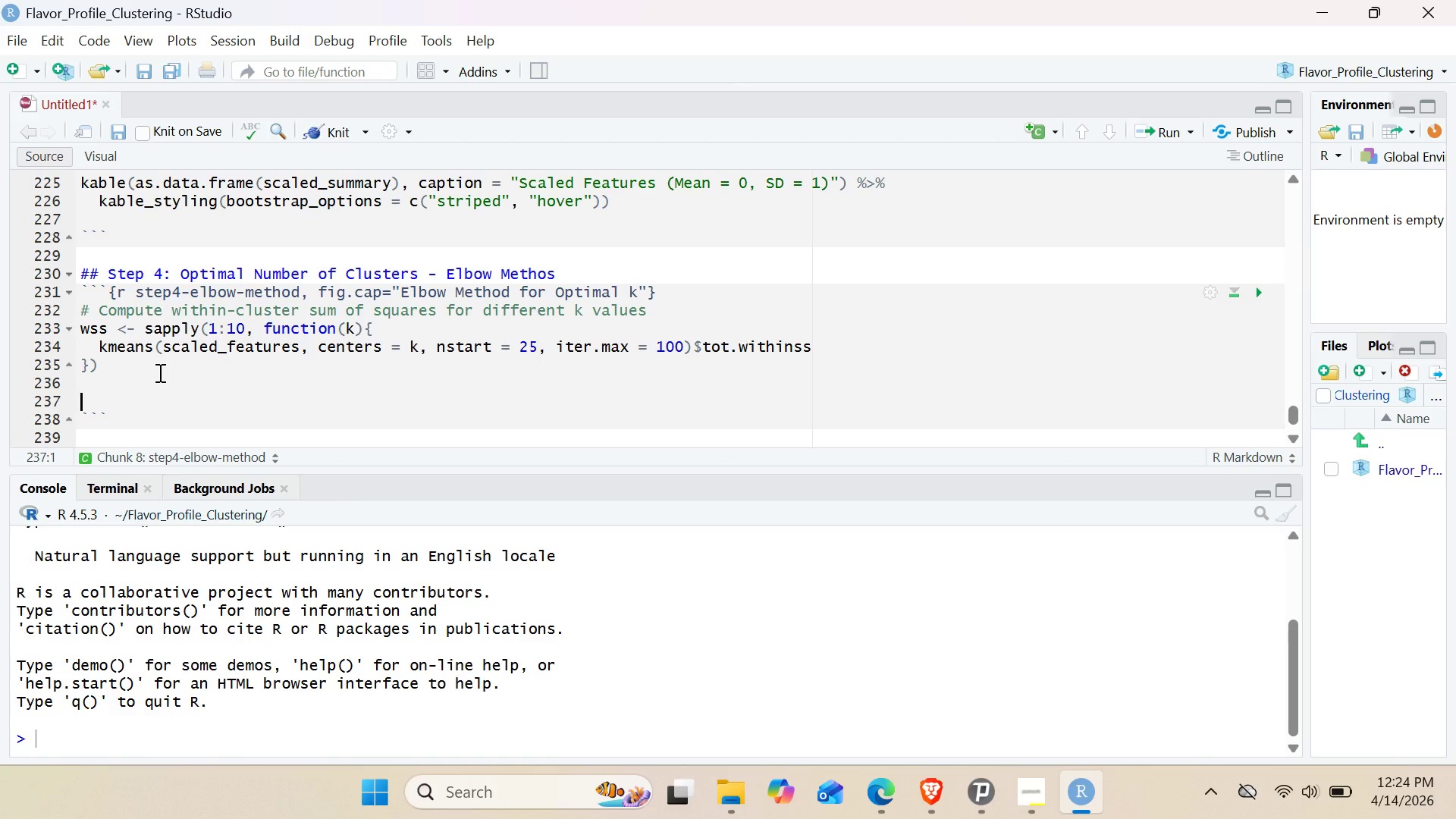 
type(#Elbow plot)
 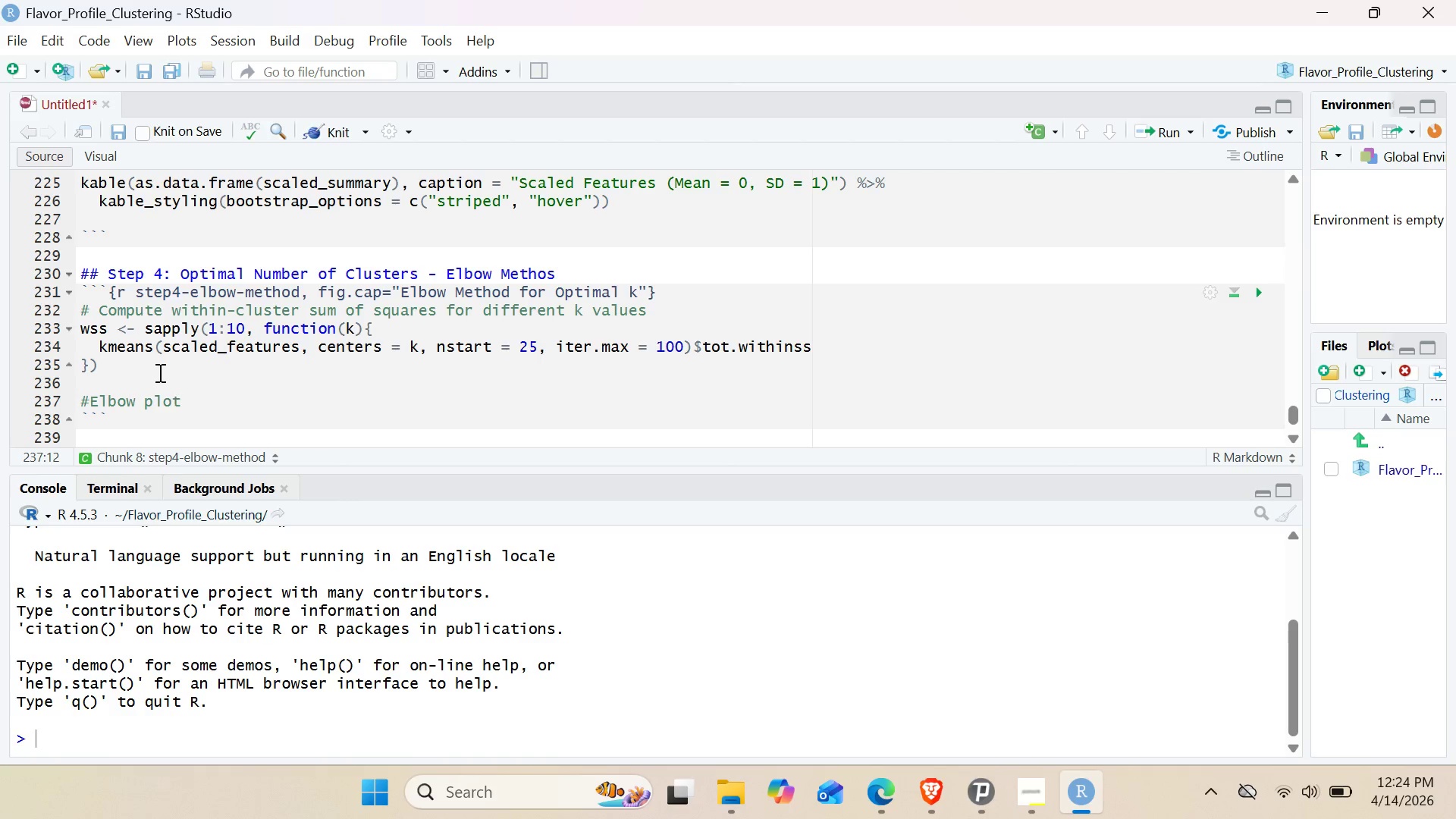 
key(Enter)
 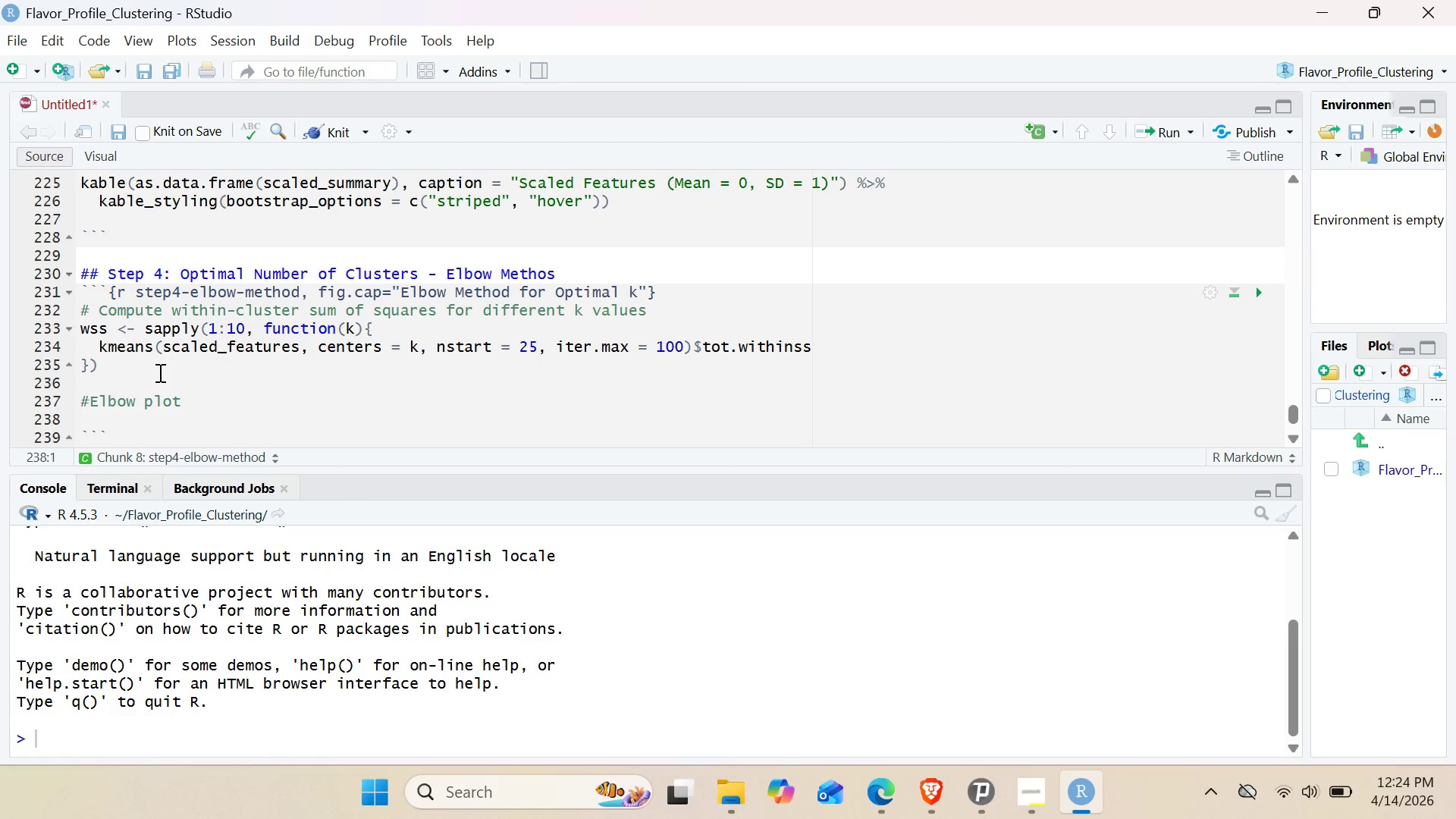 
scroll: coordinate [158, 372], scroll_direction: down, amount: 1.0
 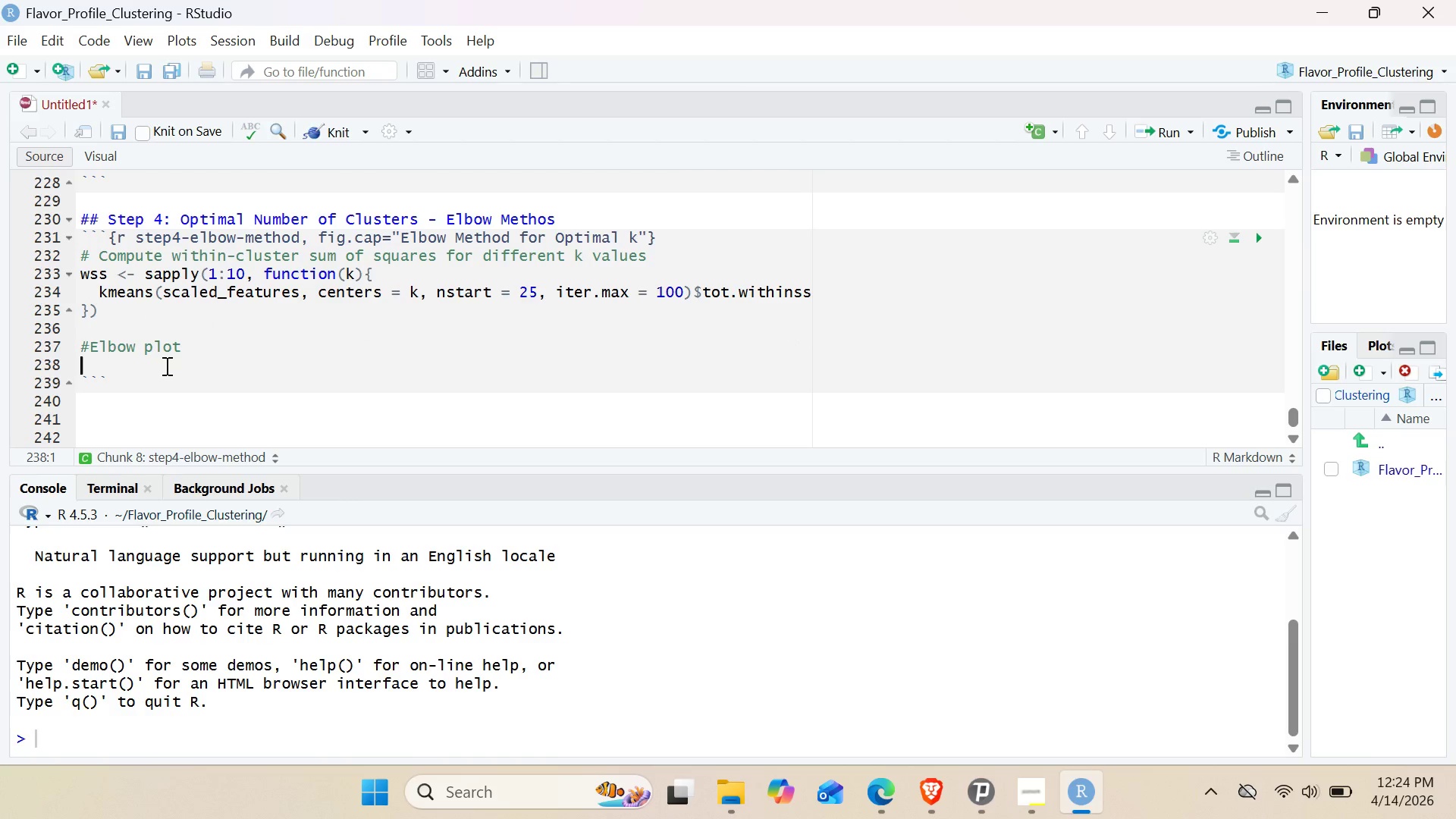 
wait(6.04)
 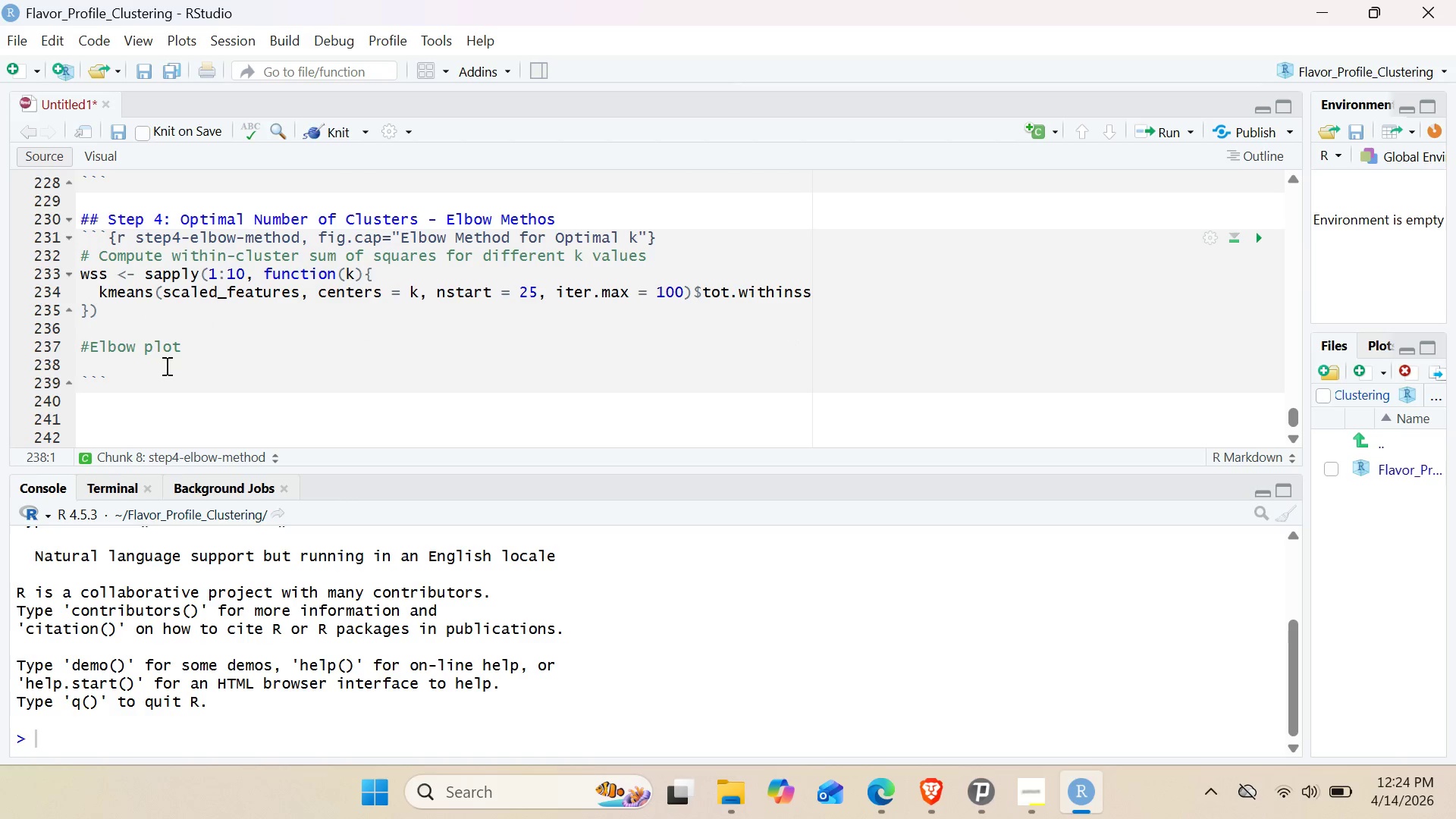 
type(elbow_f <- da)
 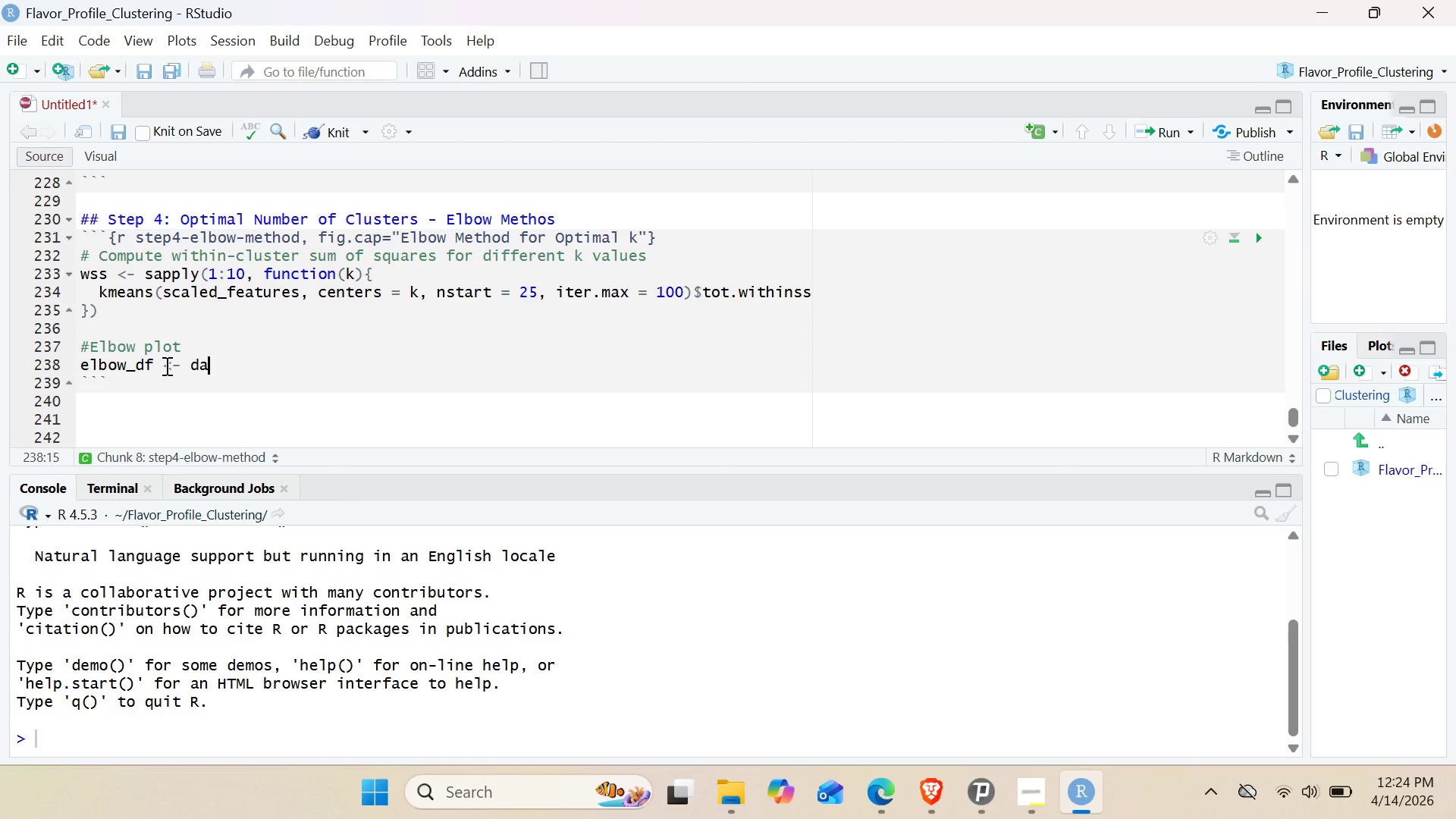 
wait(18.05)
 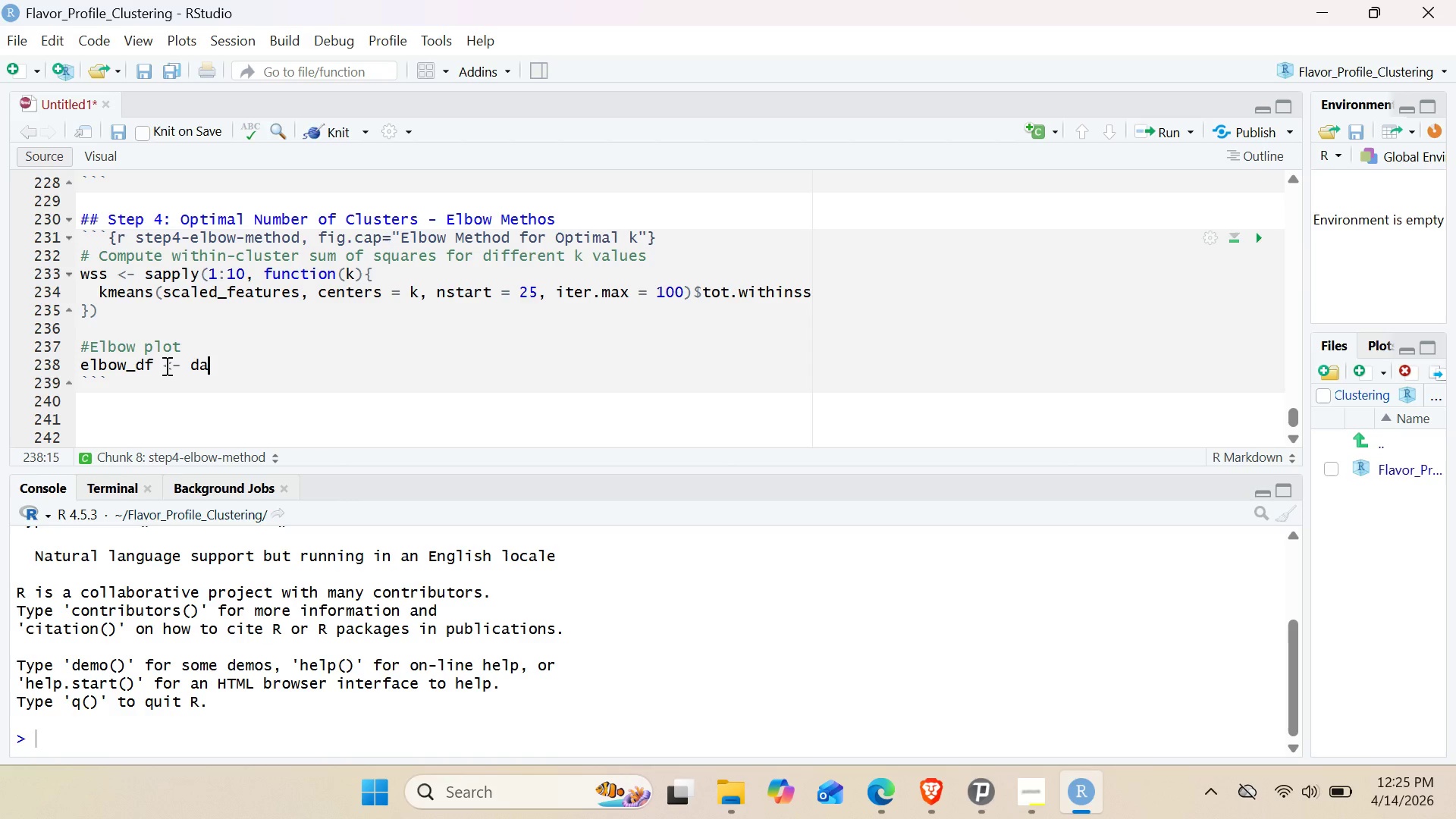 
type(ta.)
 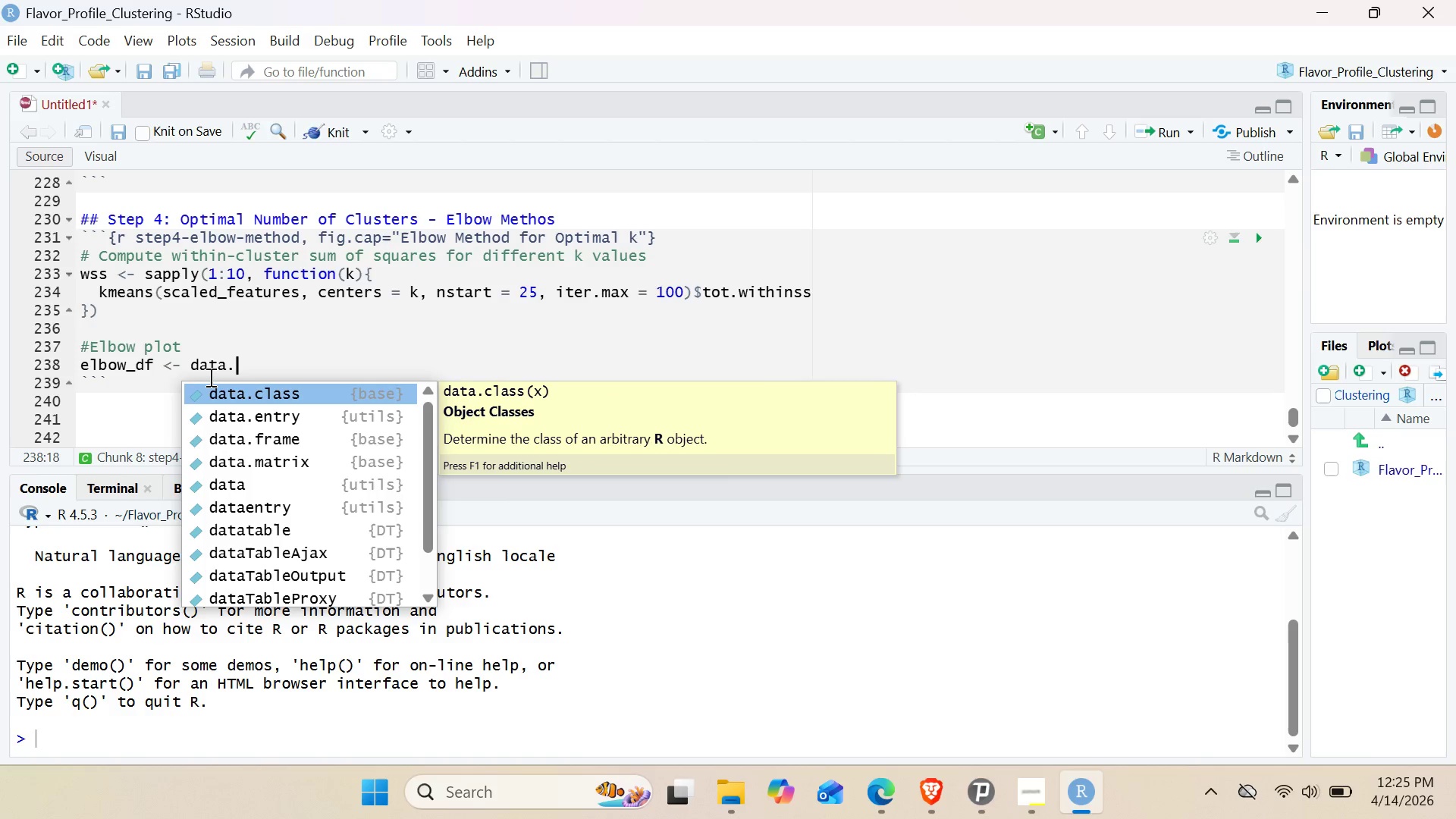 
key(ArrowDown)
 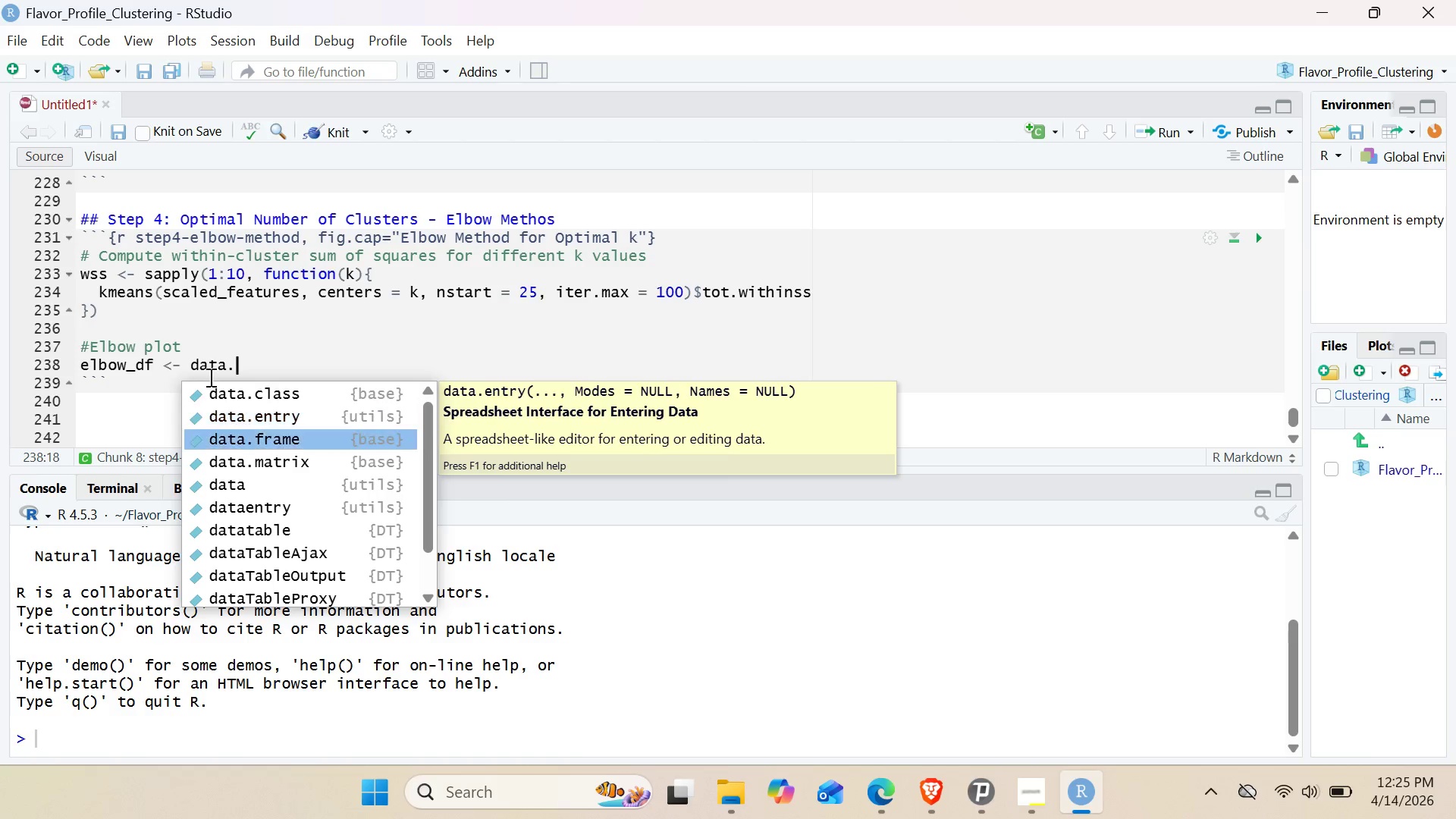 
key(ArrowDown)
 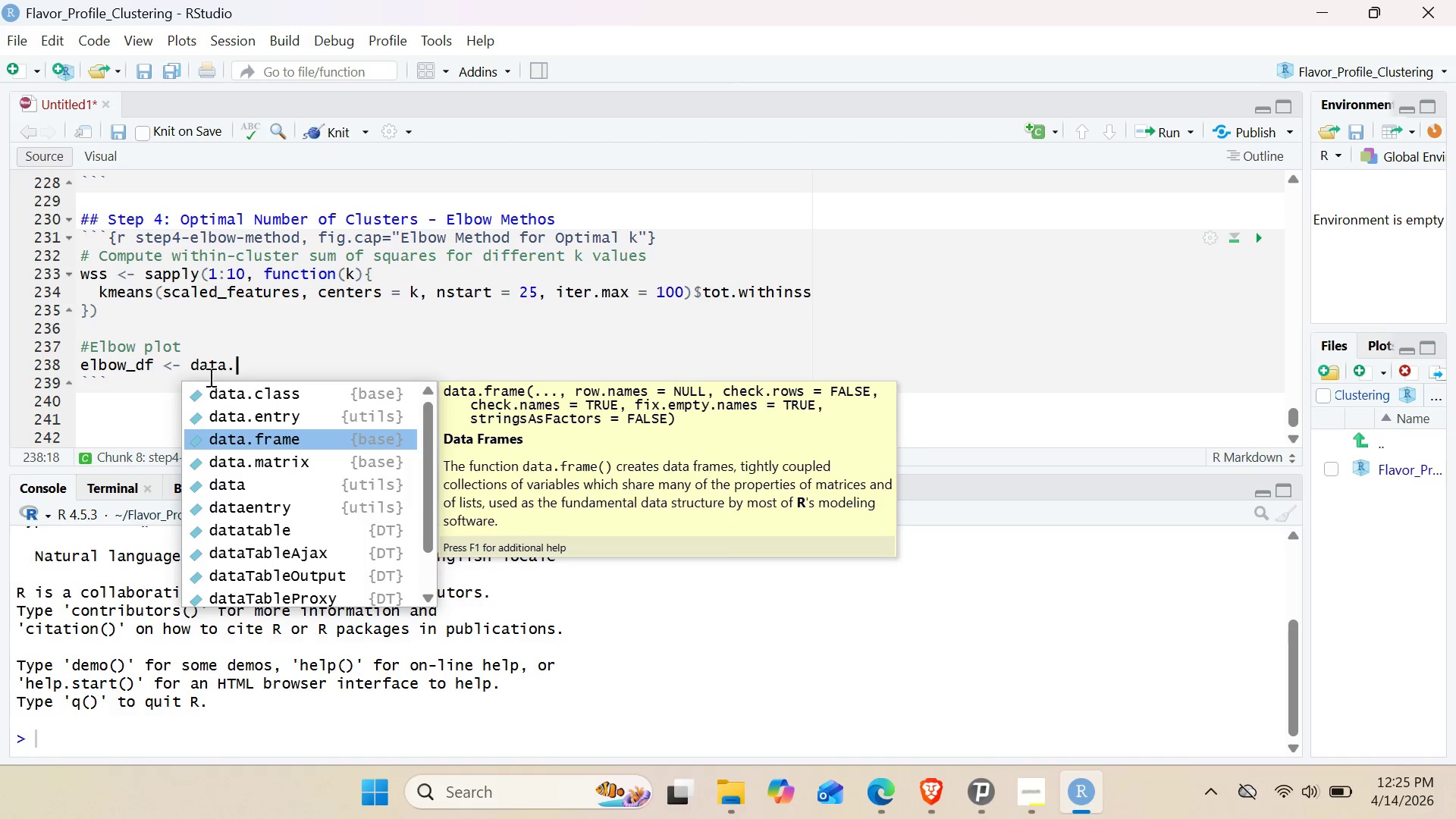 
key(Enter)
 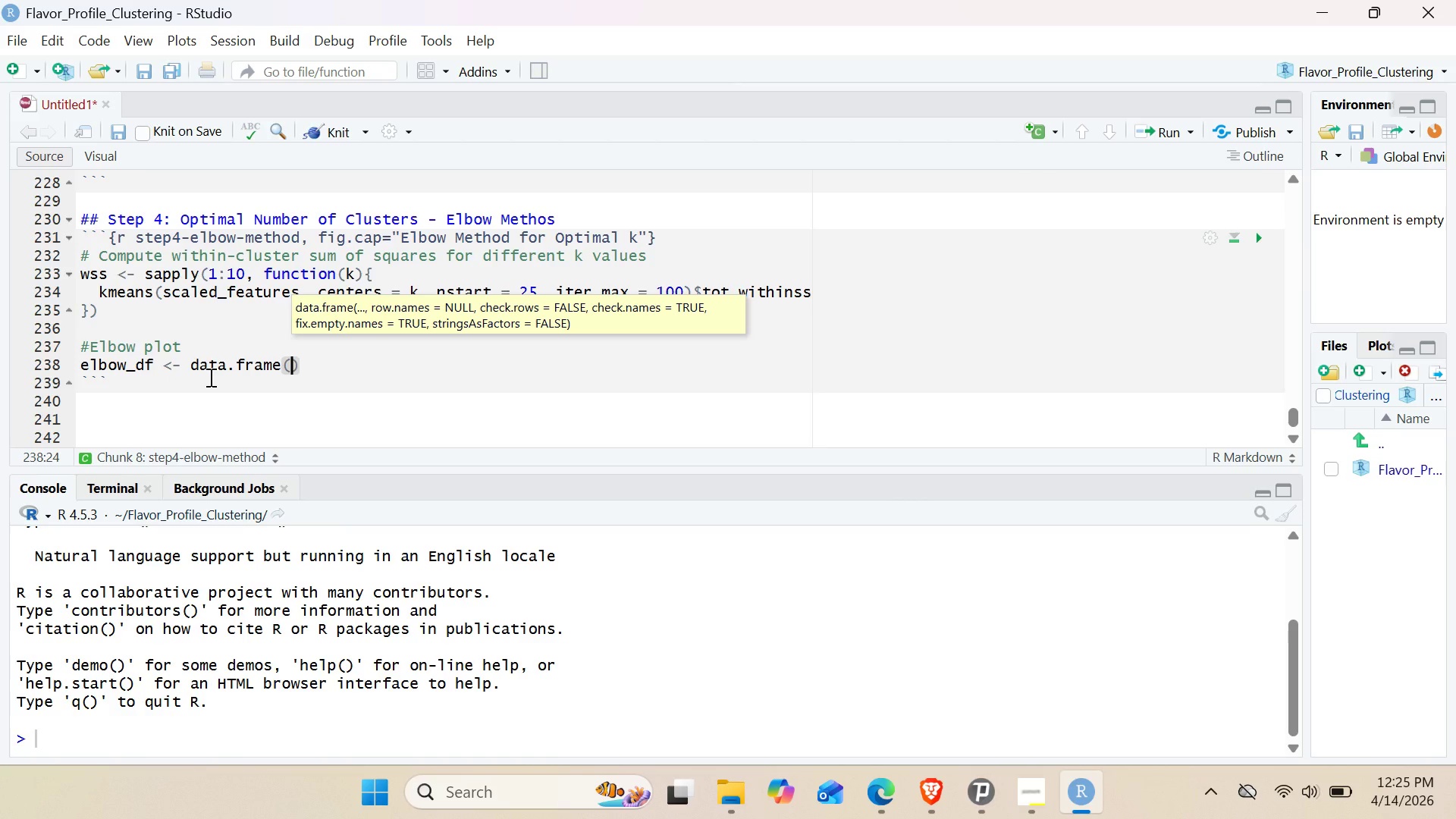 
type(k = 1:10, wss = wss)
 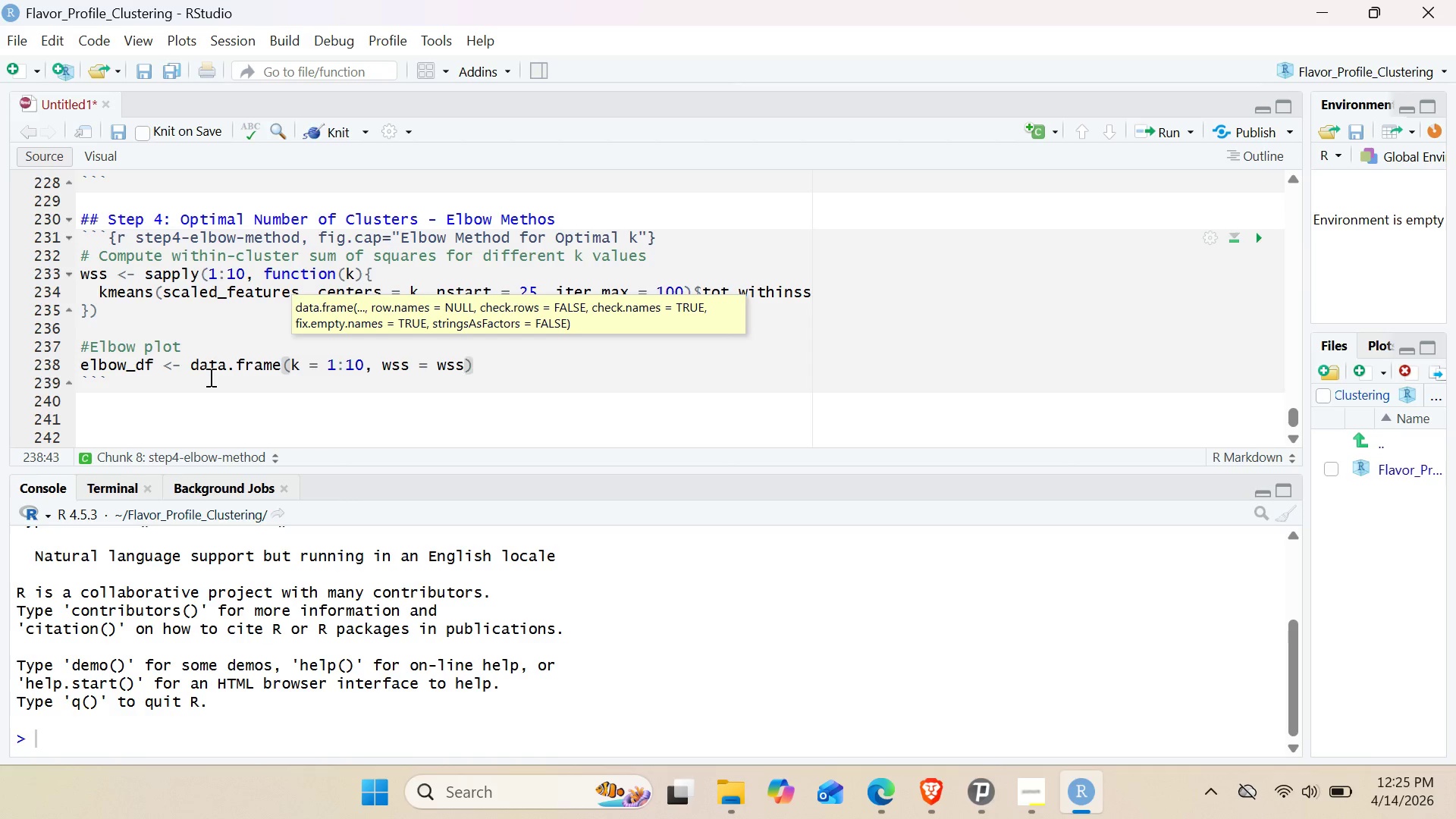 
key(ArrowRight)
 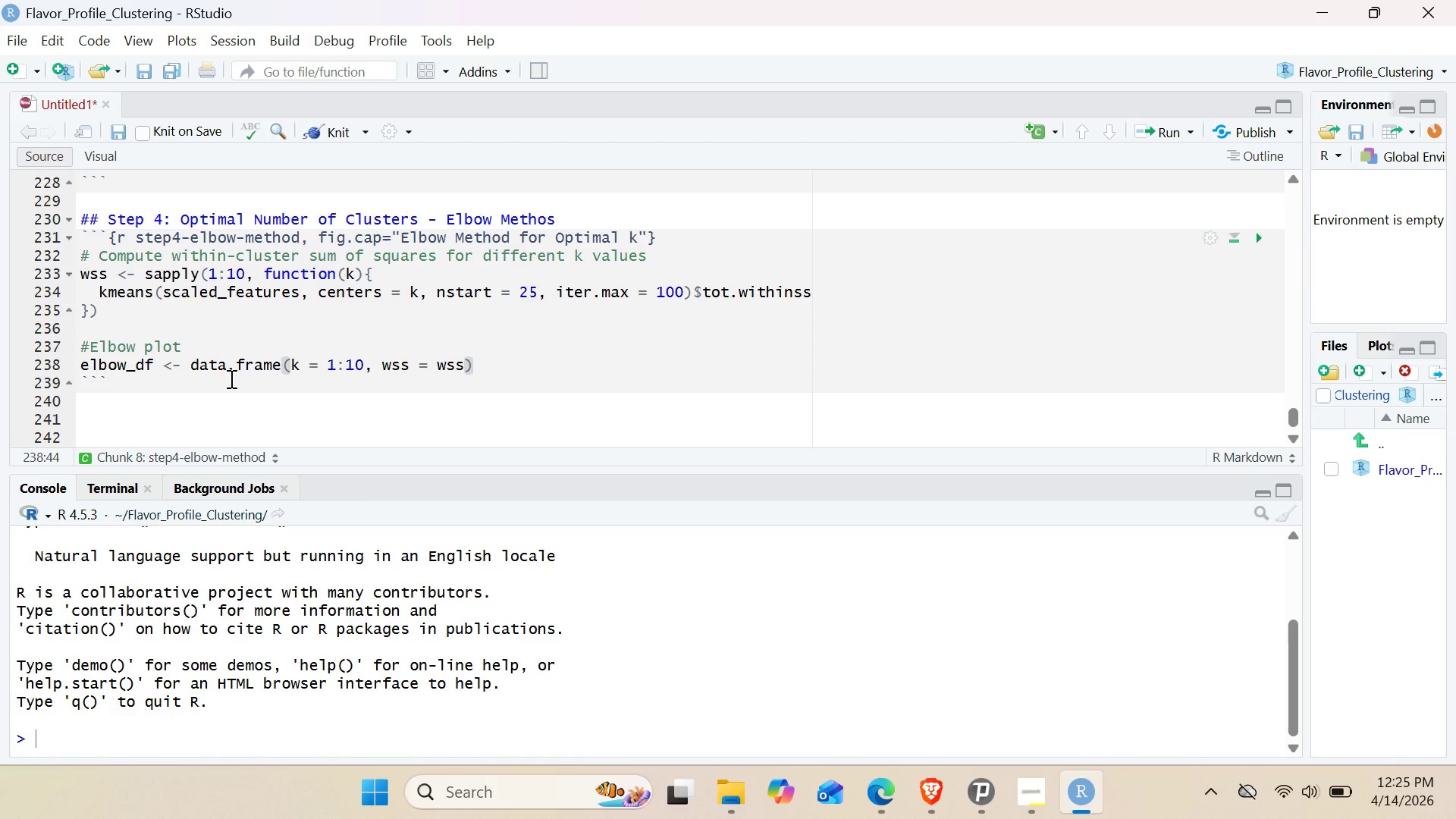 
wait(7.78)
 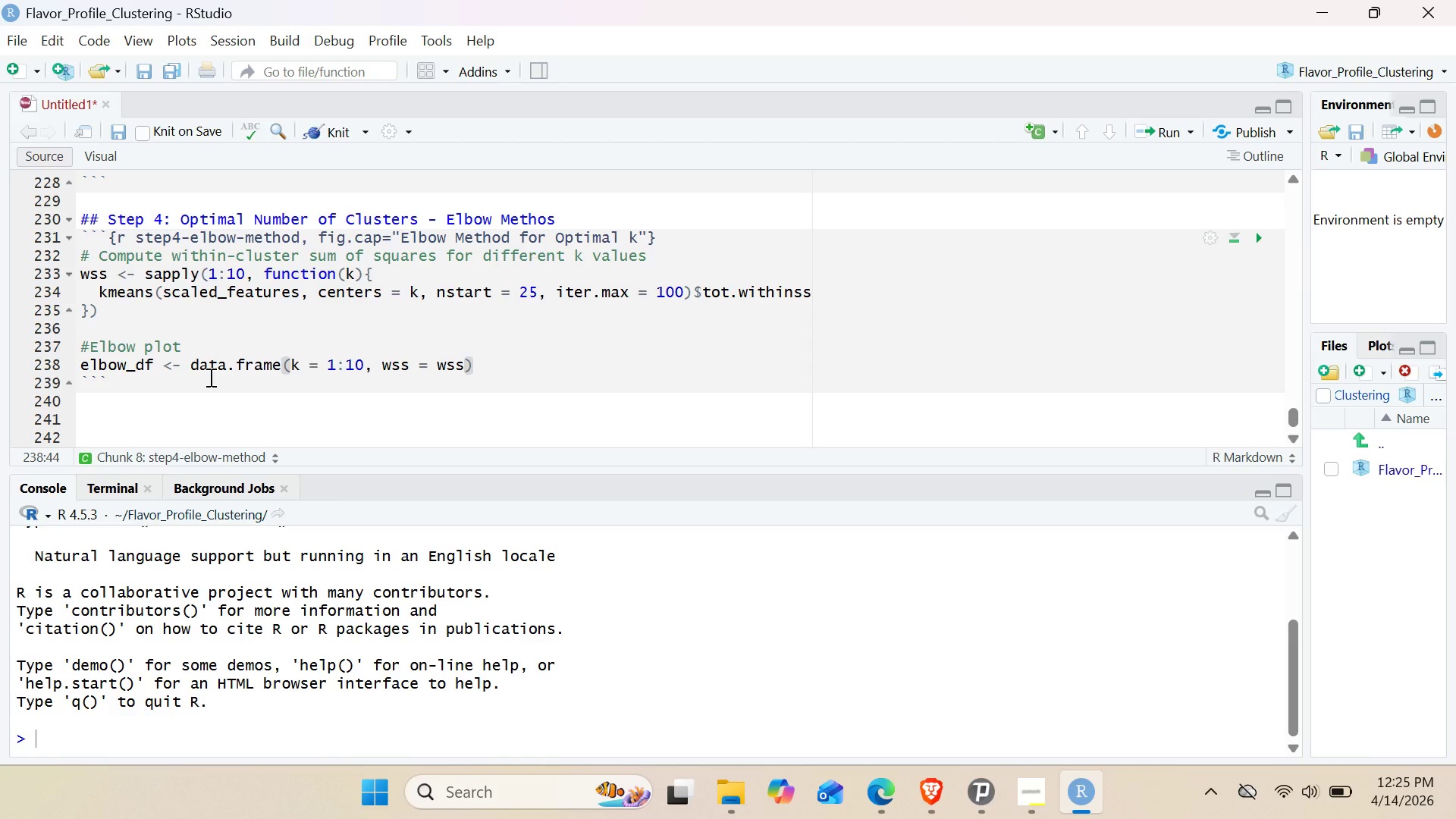 
key(Enter)
 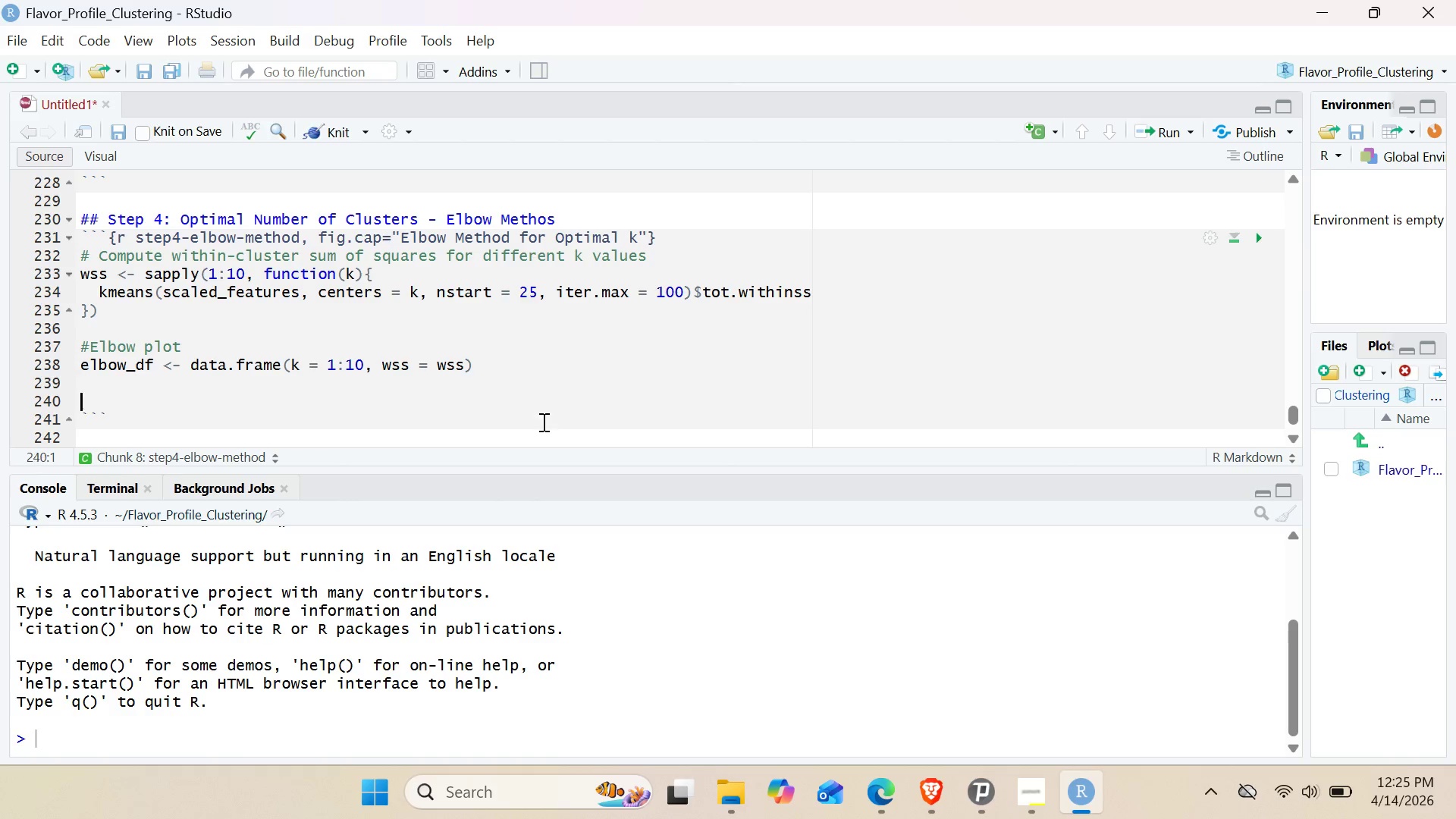 
key(Enter)
 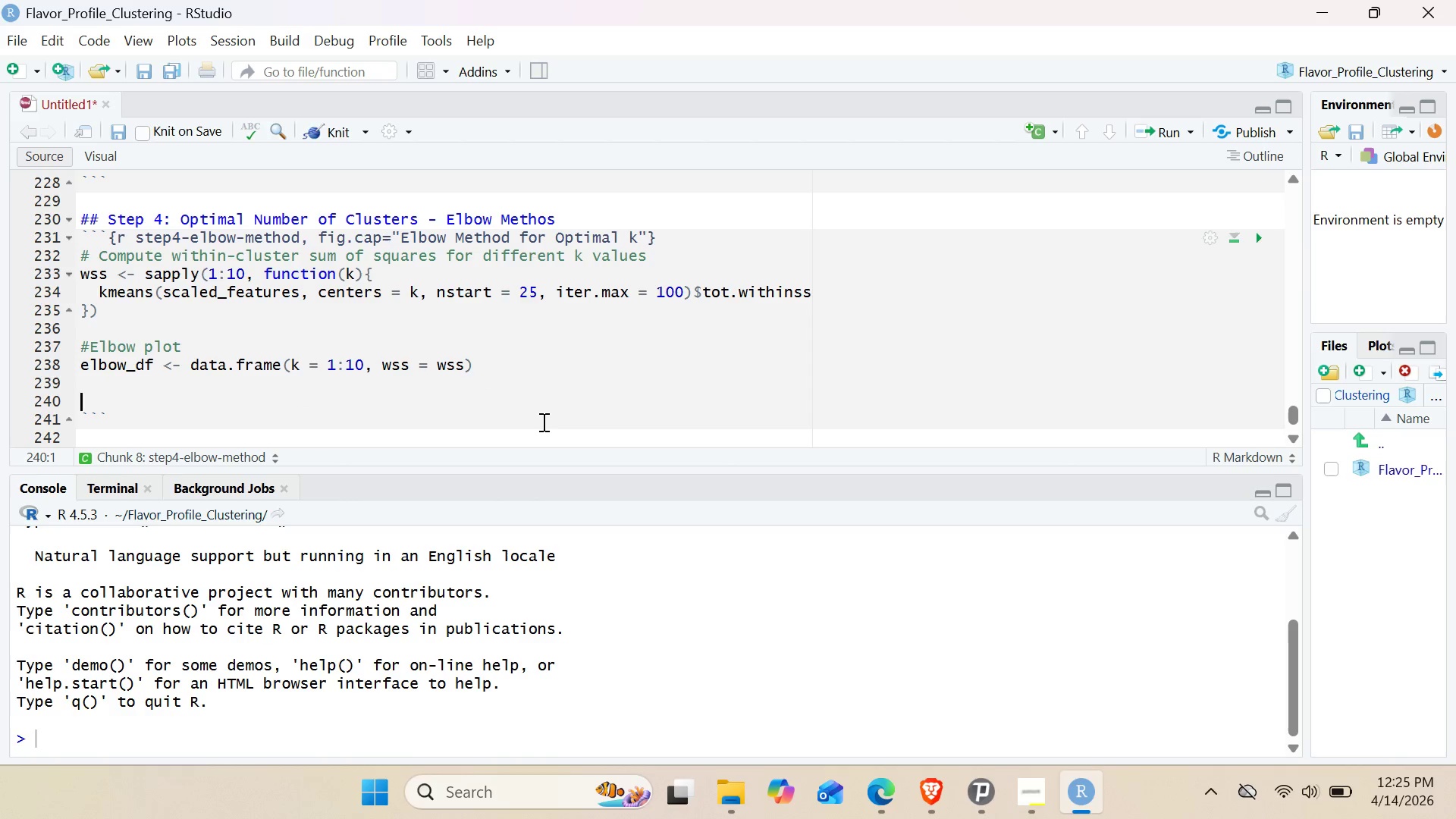 
type(ggpl)
 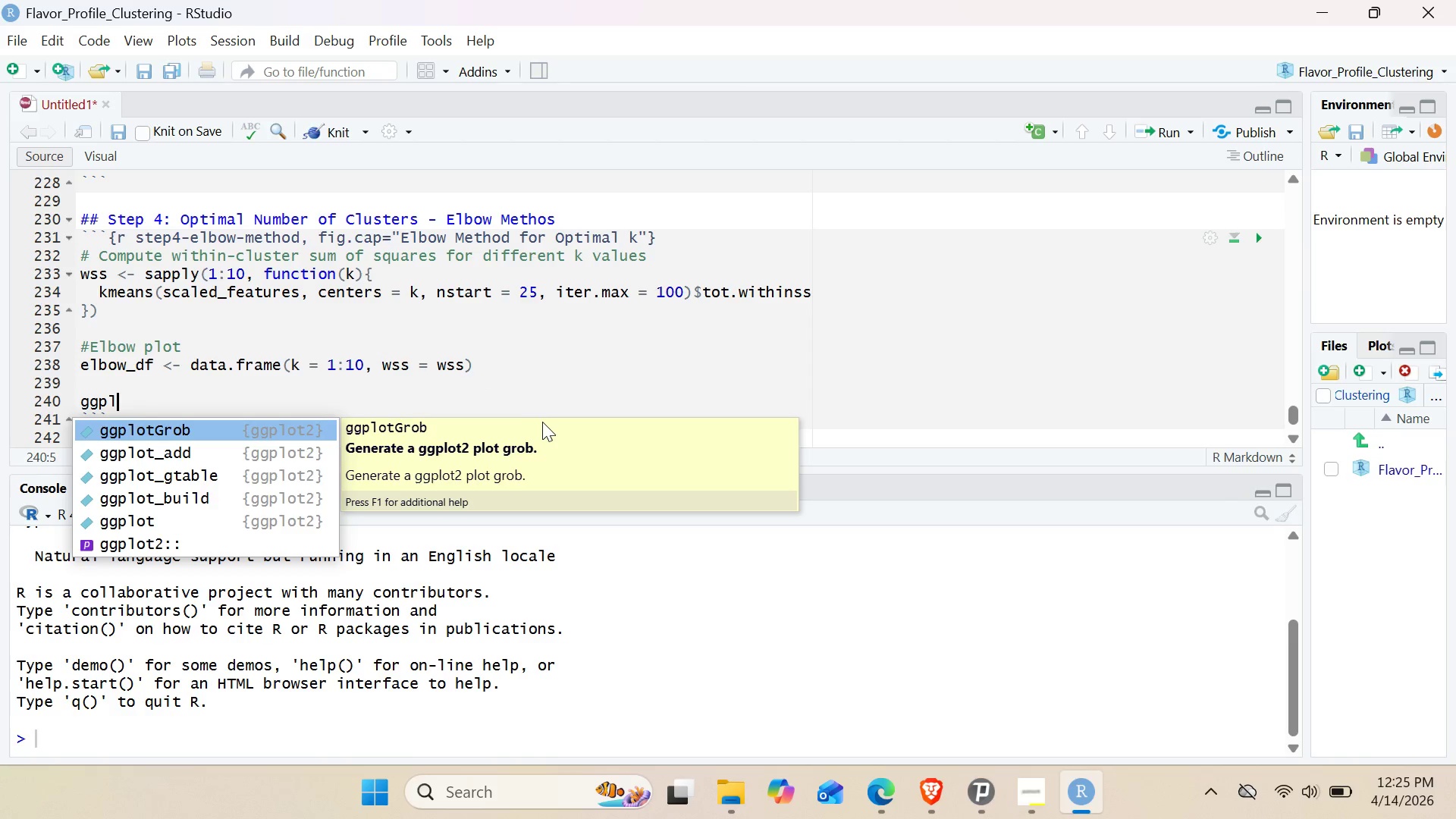 
key(ArrowDown)
 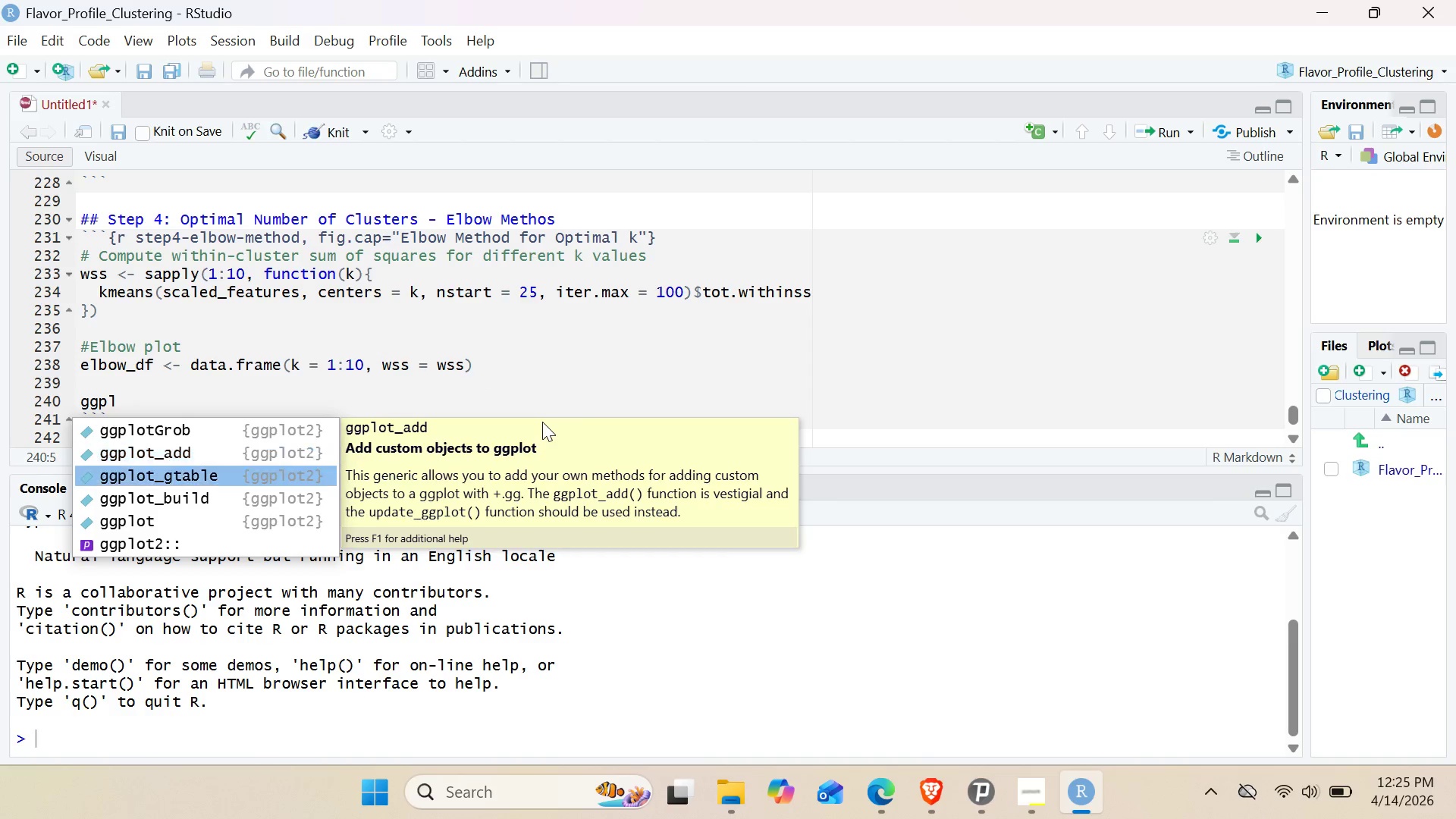 
hold_key(key=ArrowDown, duration=0.38)
 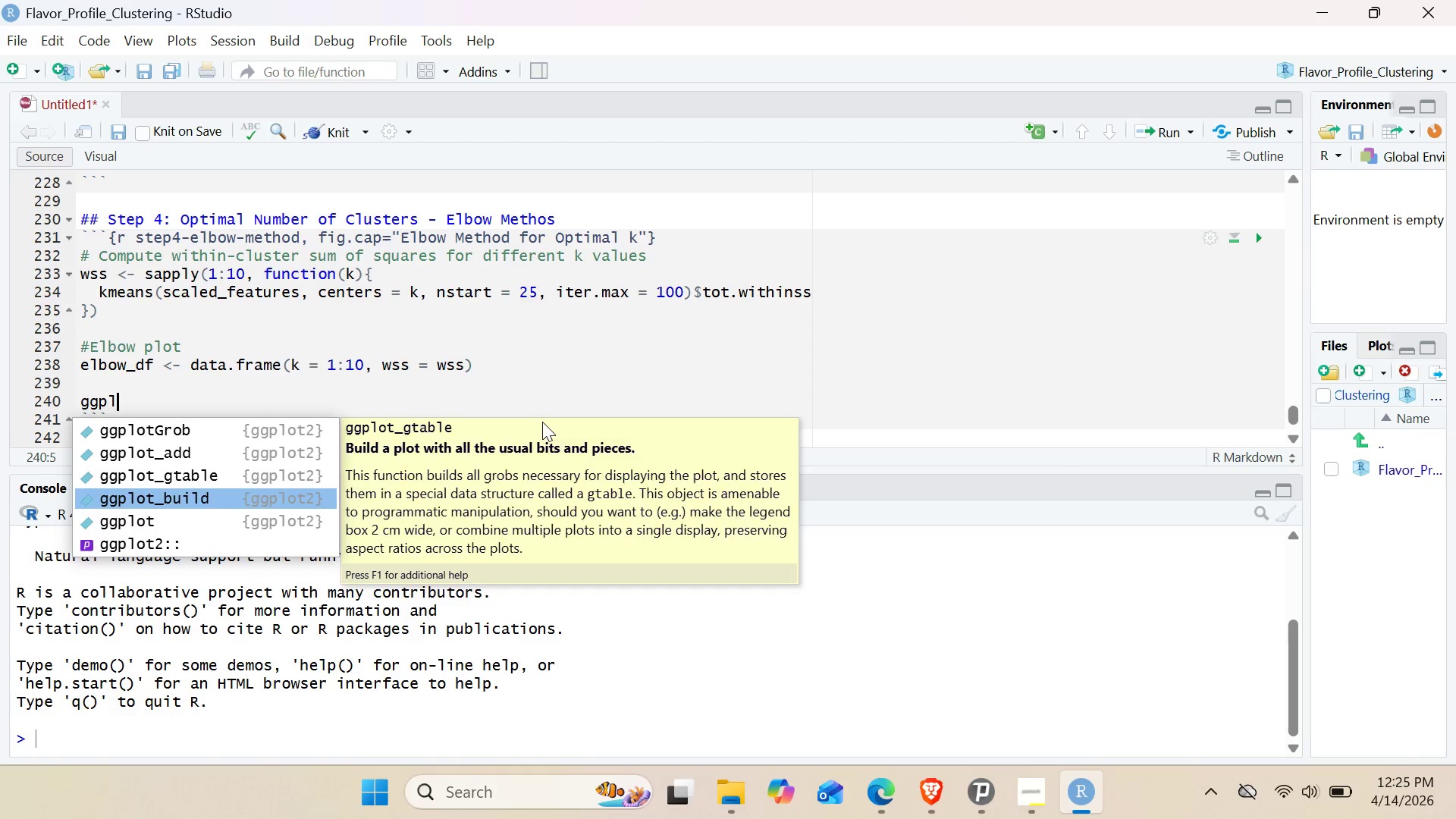 
key(ArrowDown)
 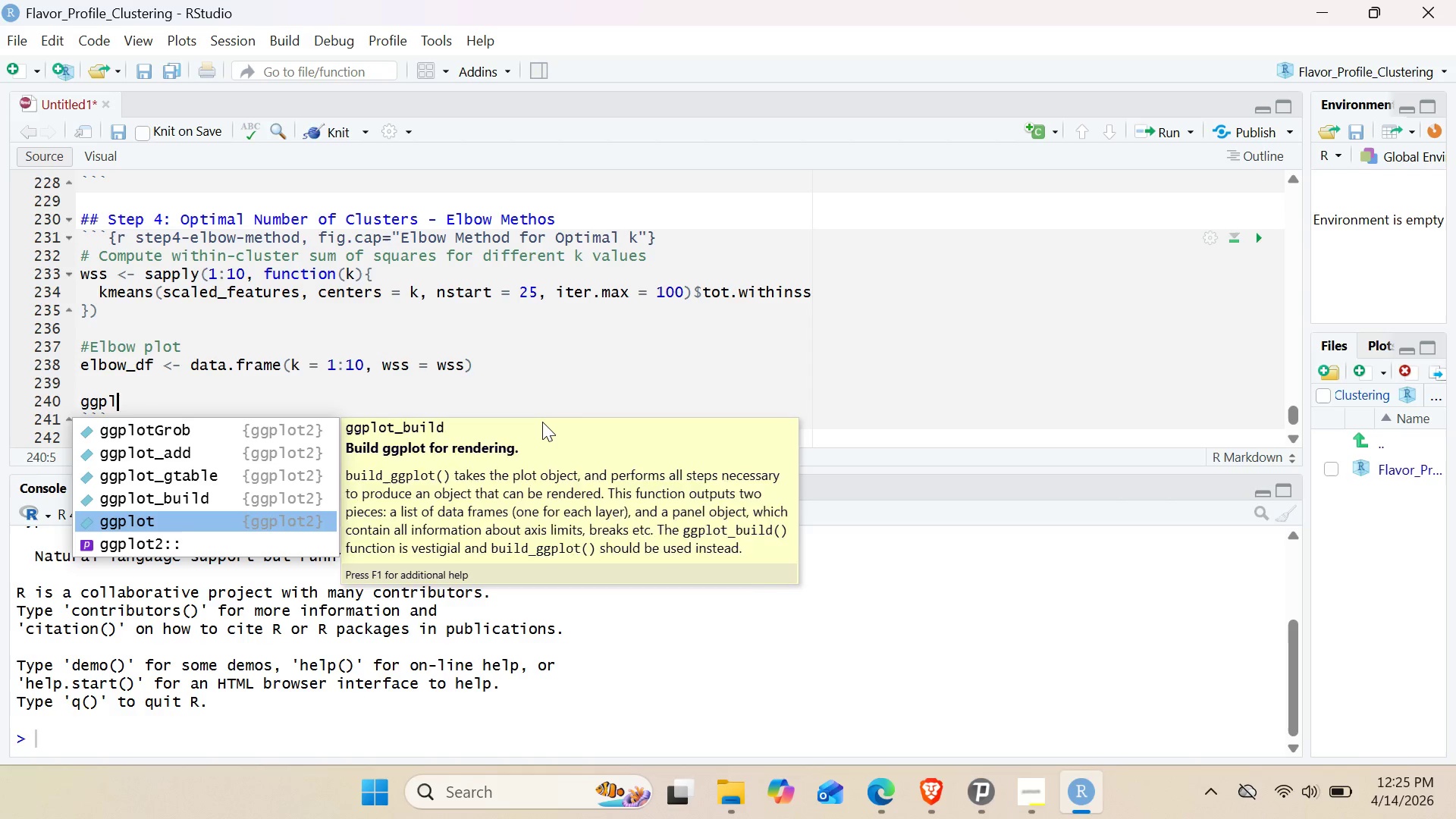 
key(ArrowDown)
 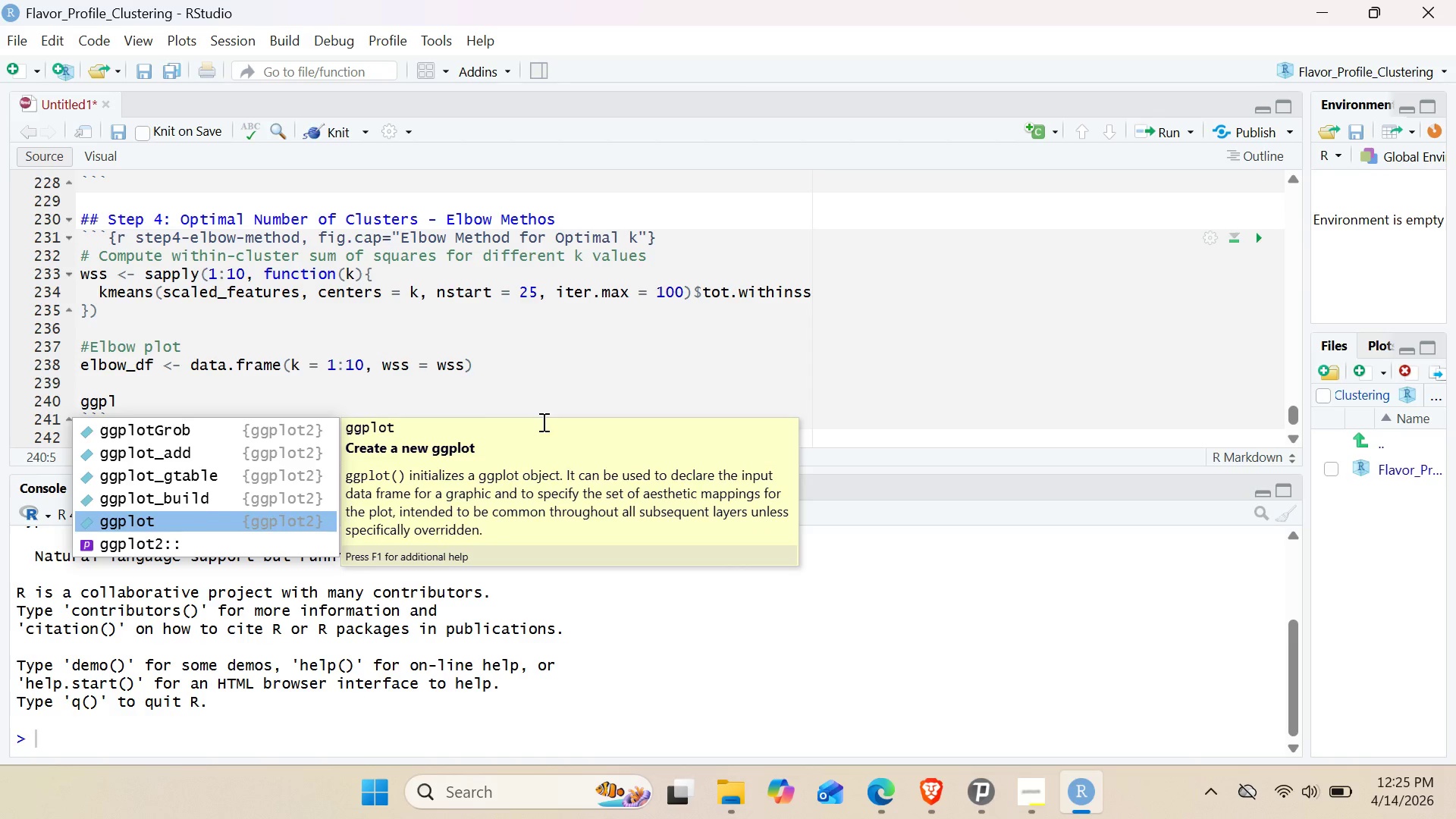 
key(Enter)
 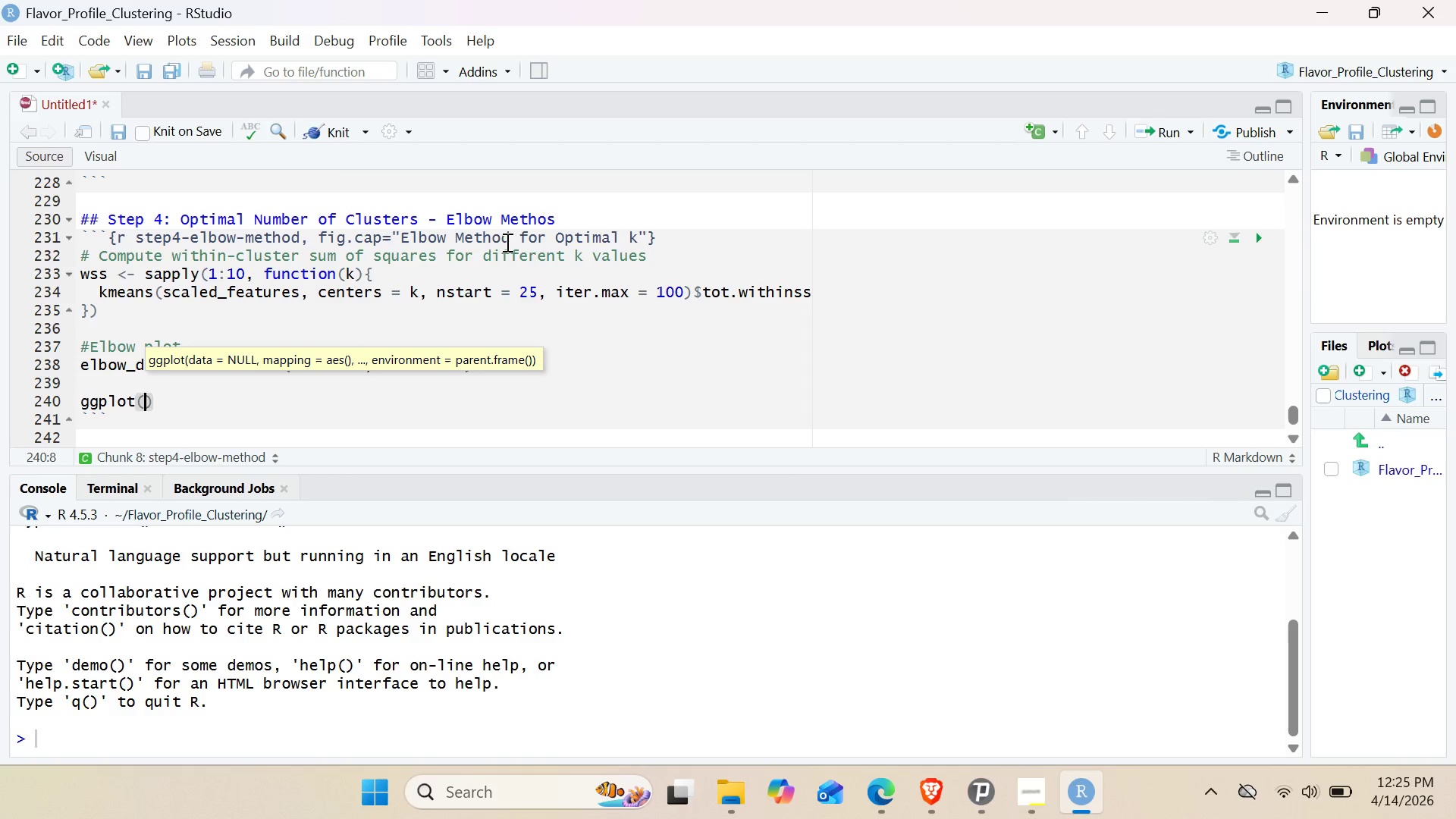 
wait(5.86)
 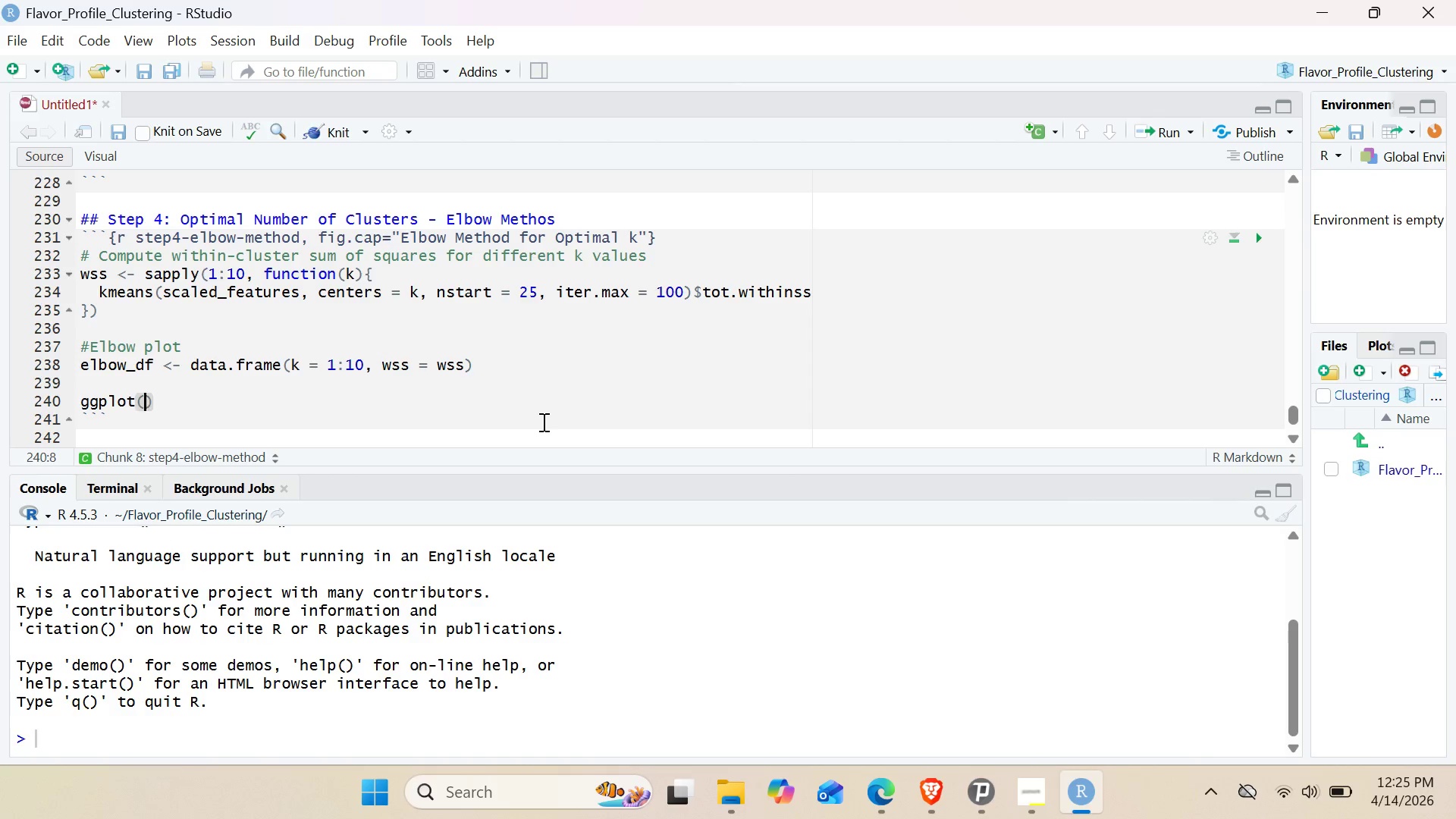 
double_click([113, 369])
 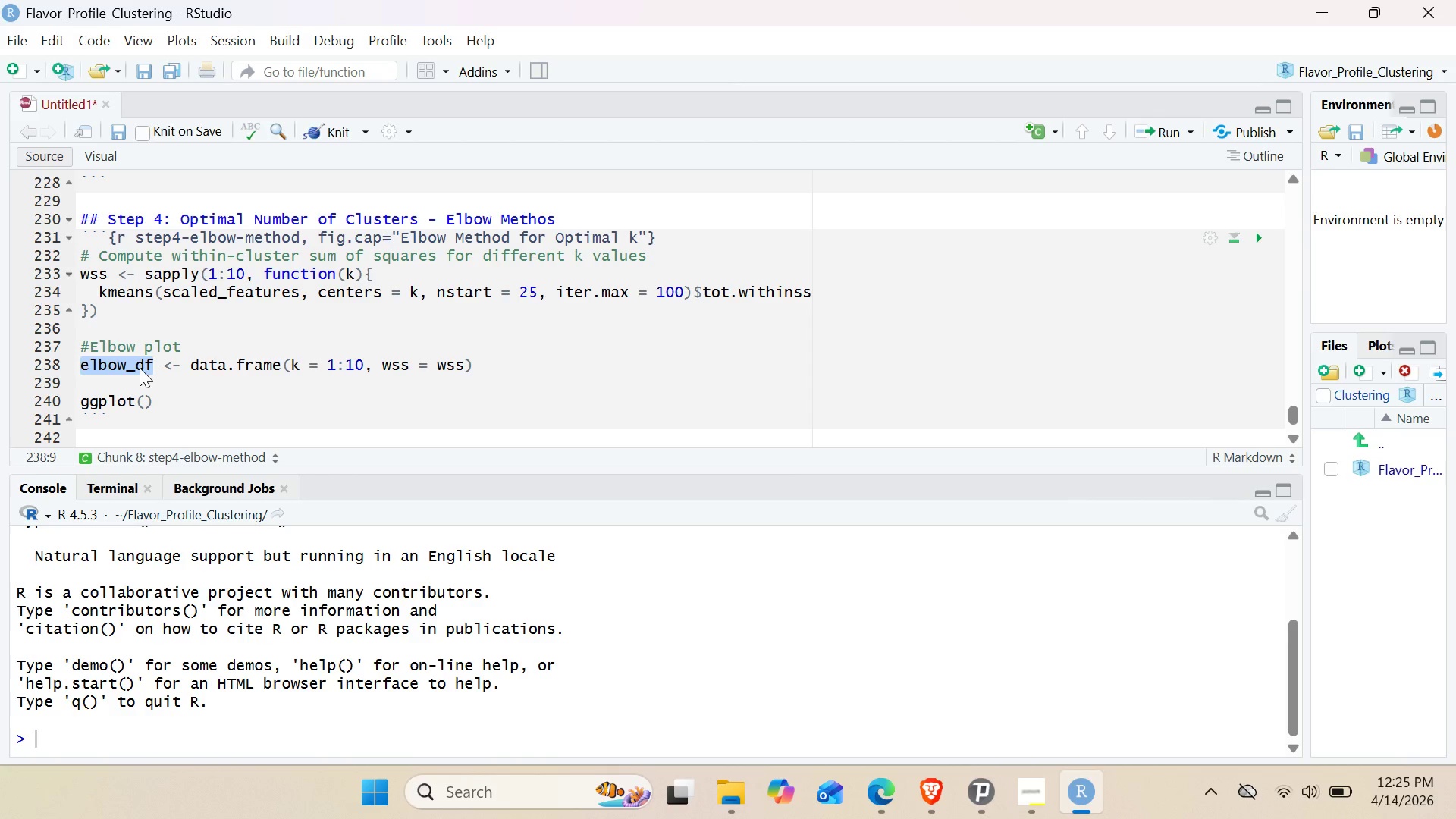 
hold_key(key=ControlLeft, duration=0.52)
 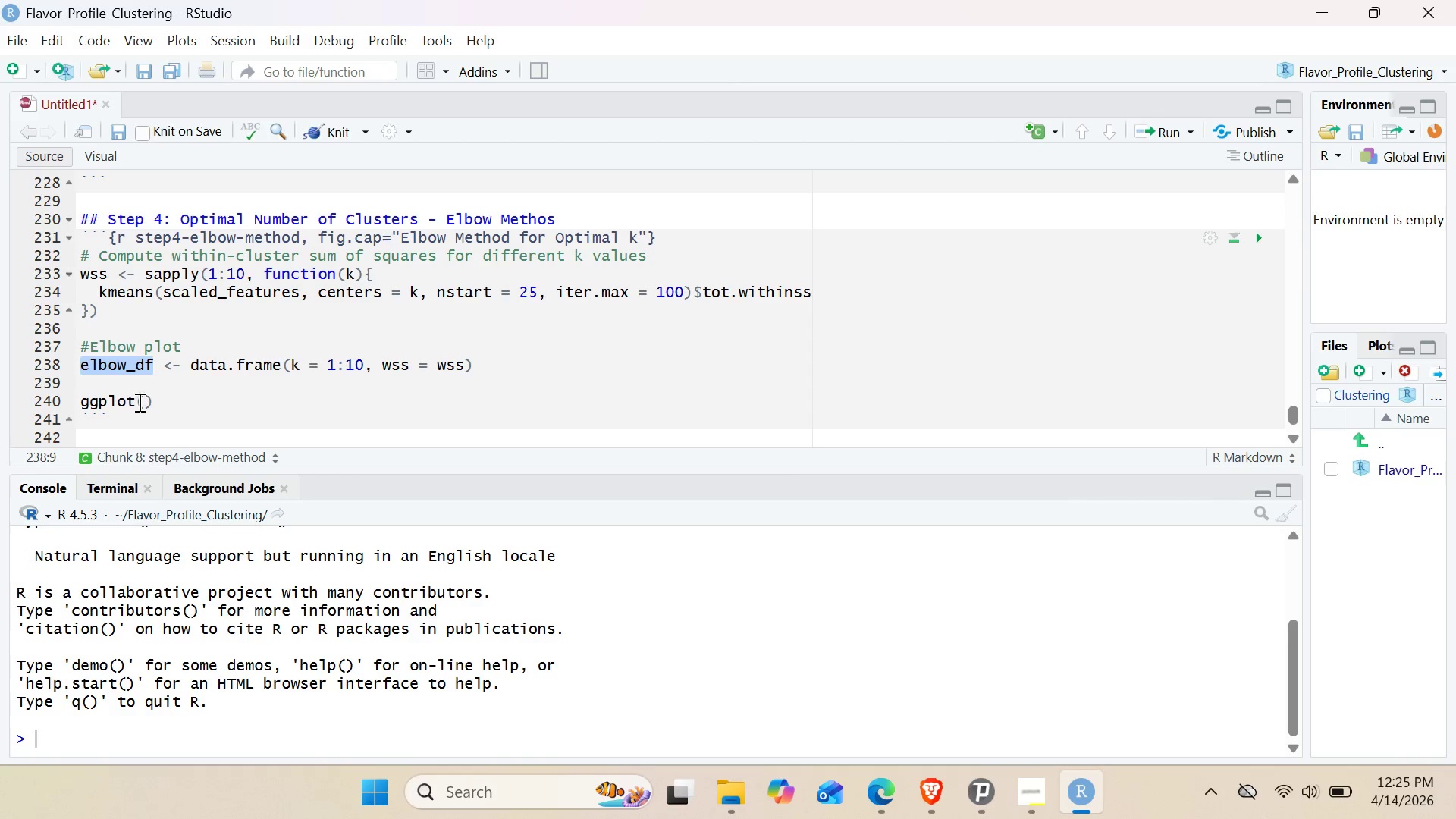 
key(C)
 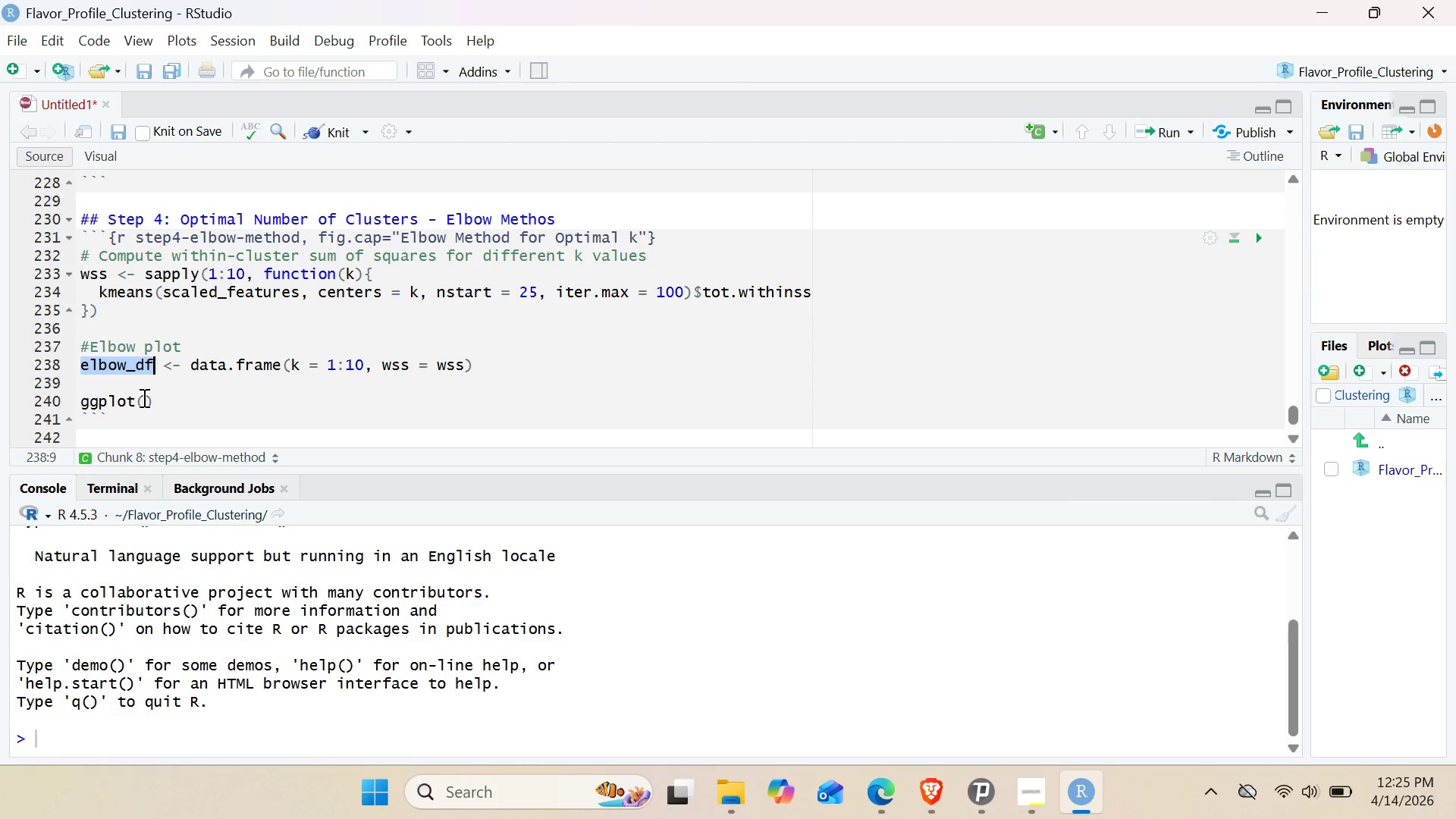 
left_click([147, 395])
 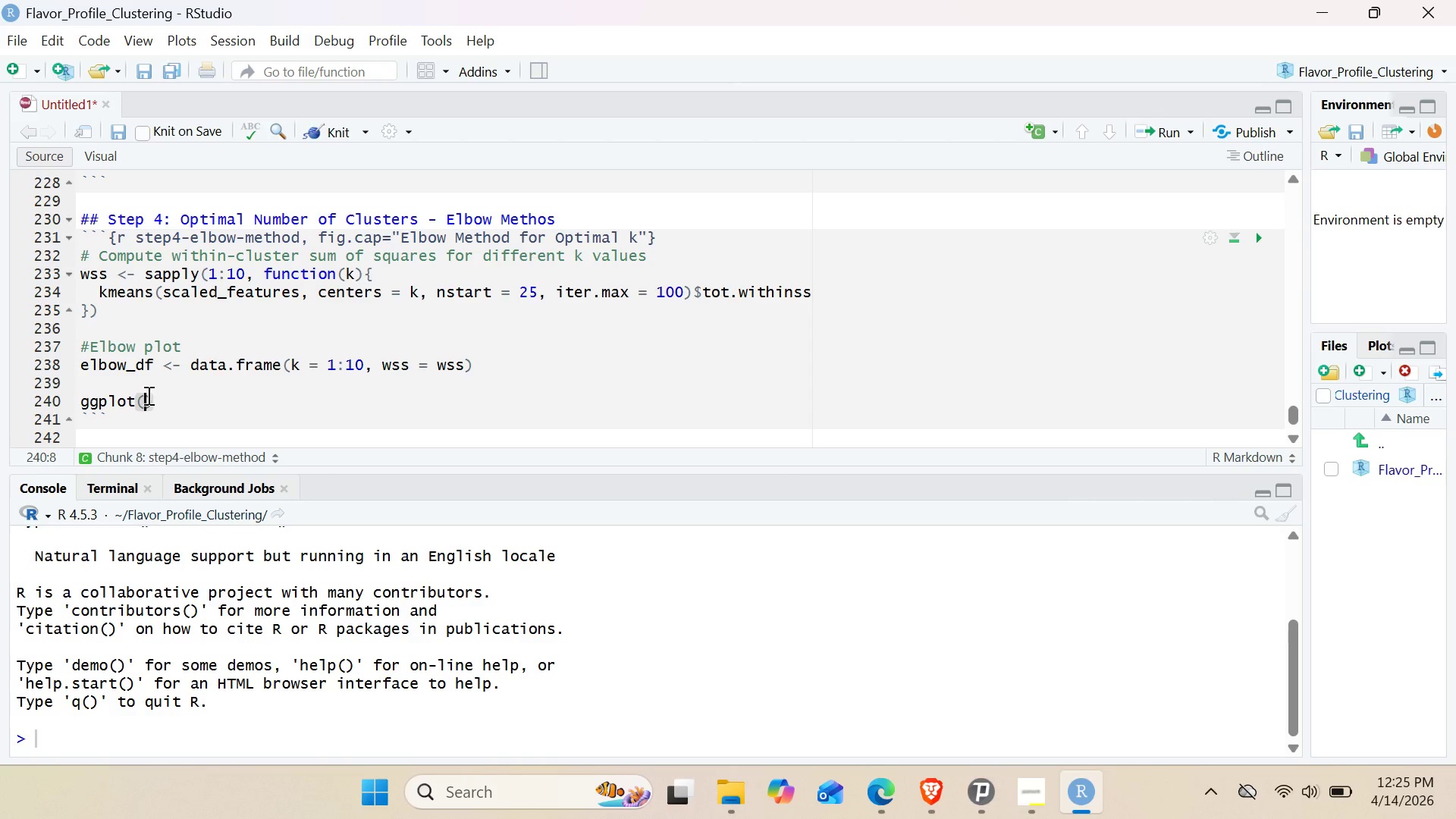 
key(Control+V)
 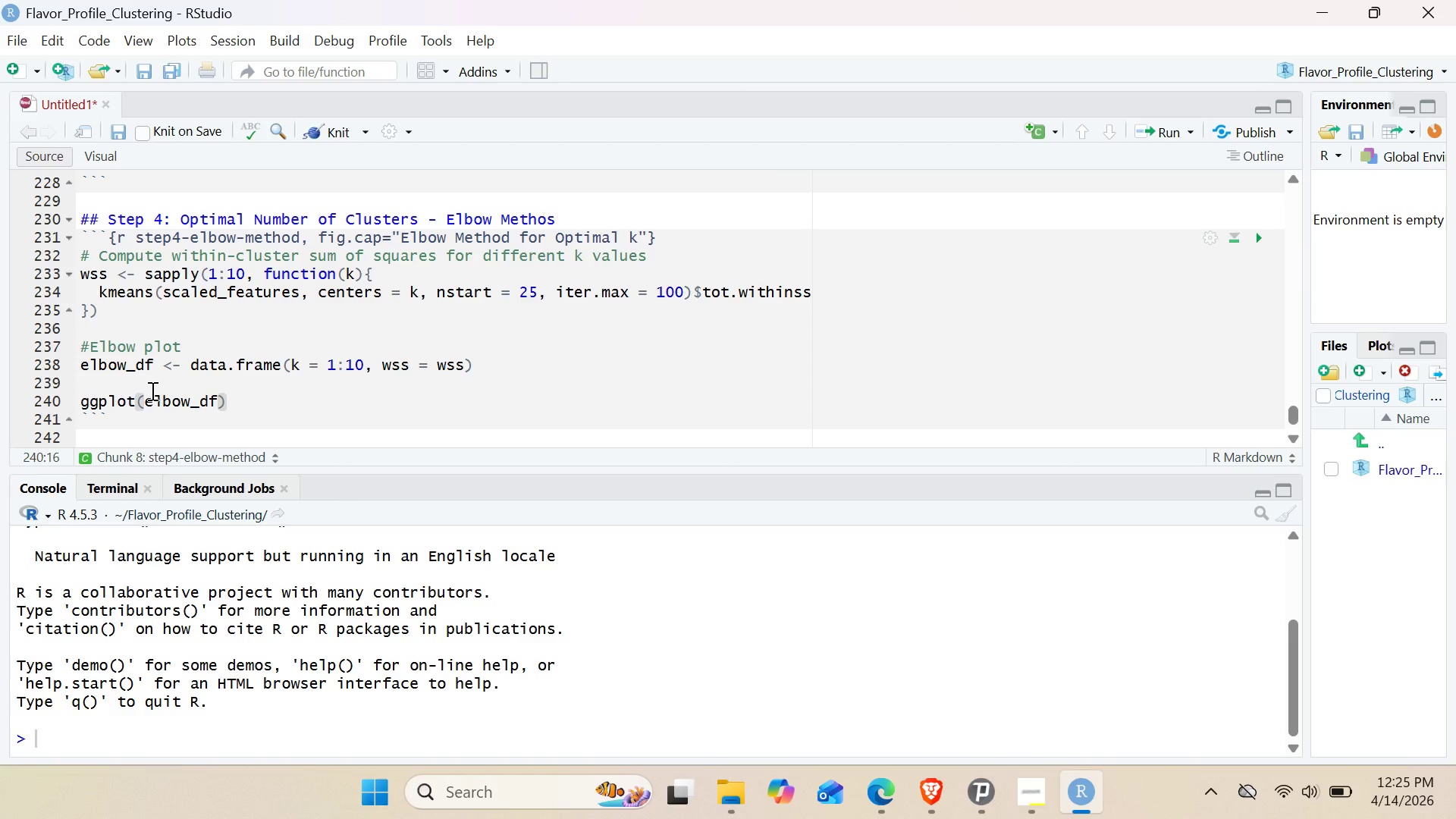 
type(, aes)
 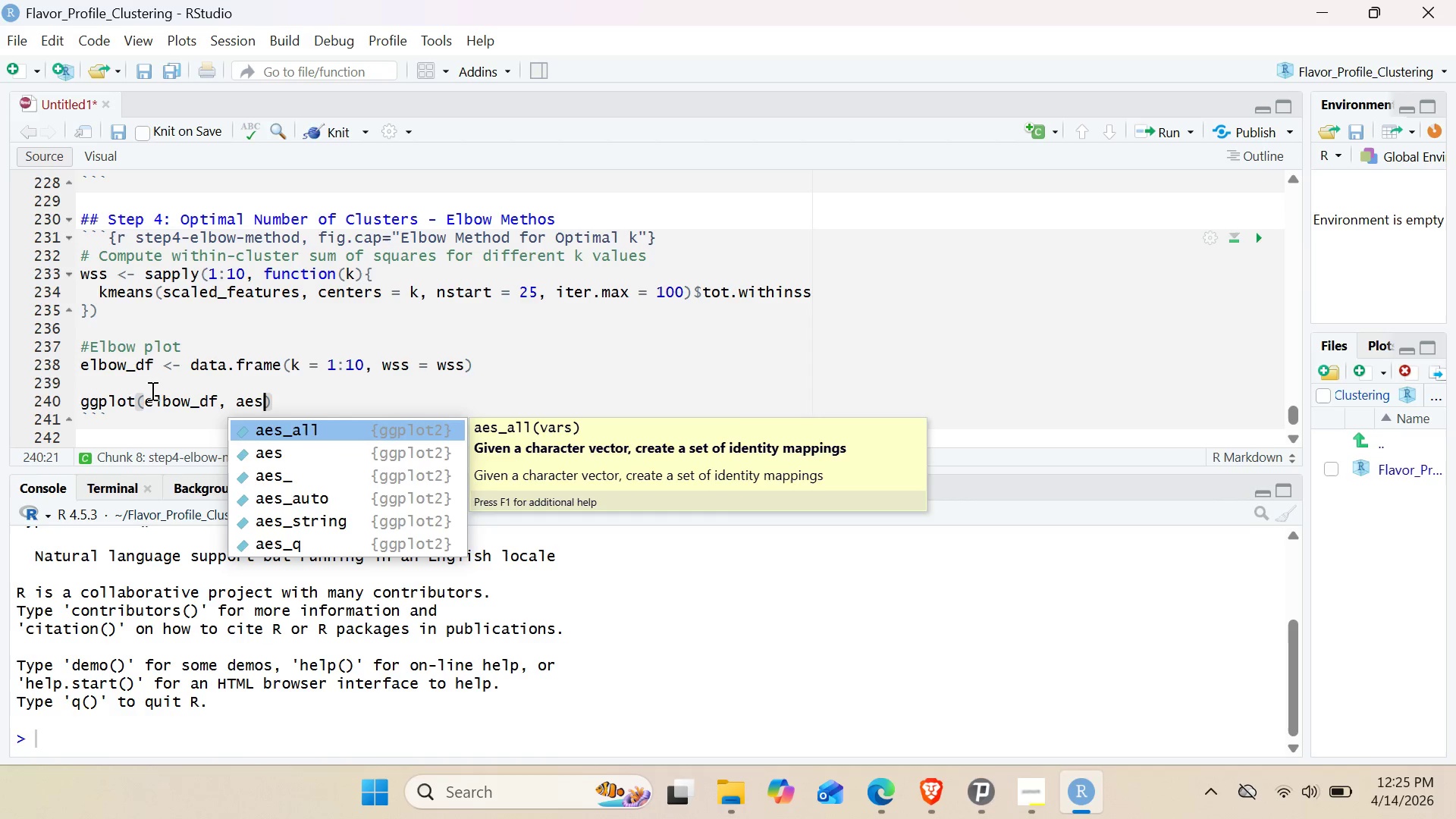 
key(Enter)
 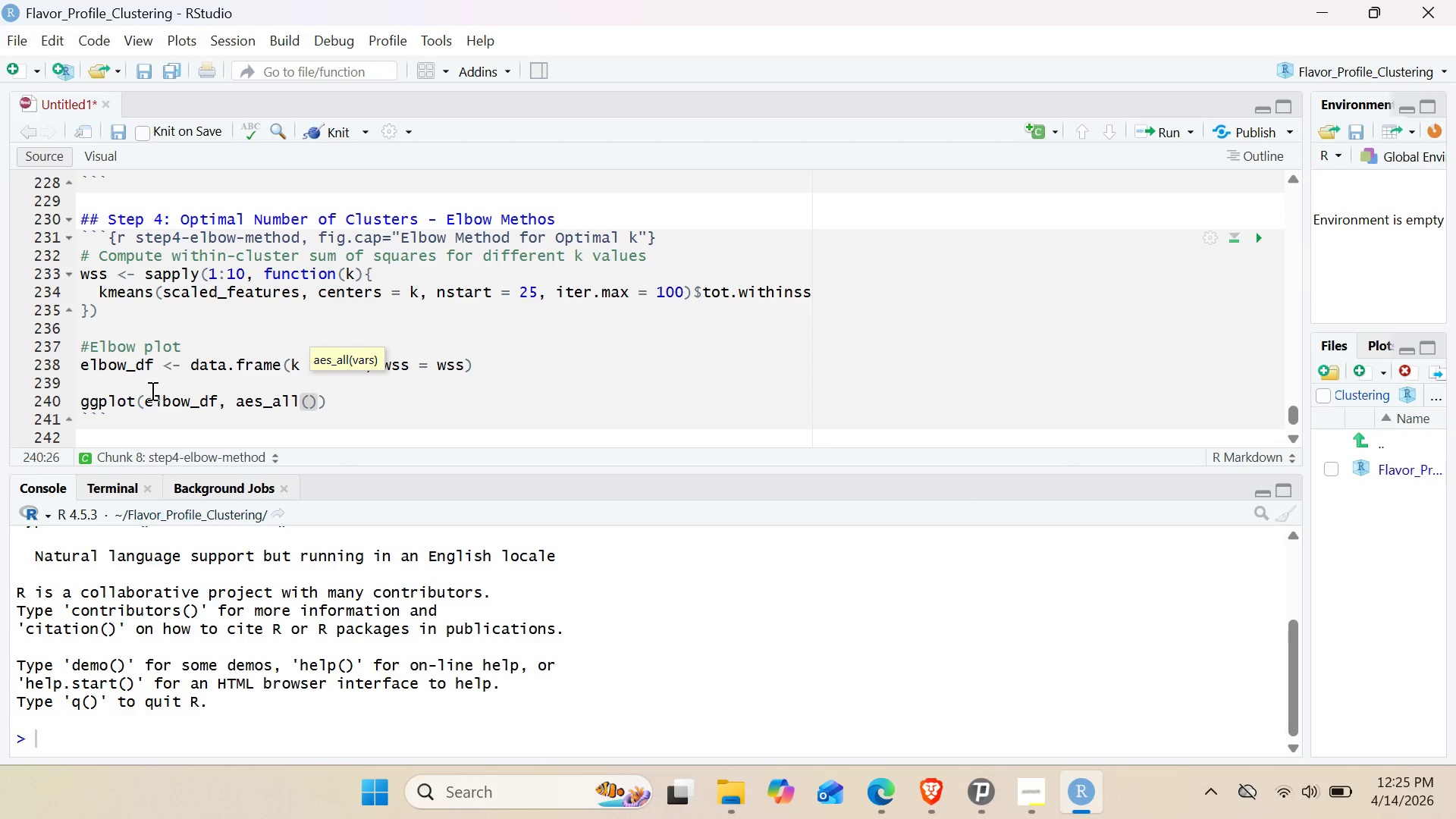 
key(Backspace)
 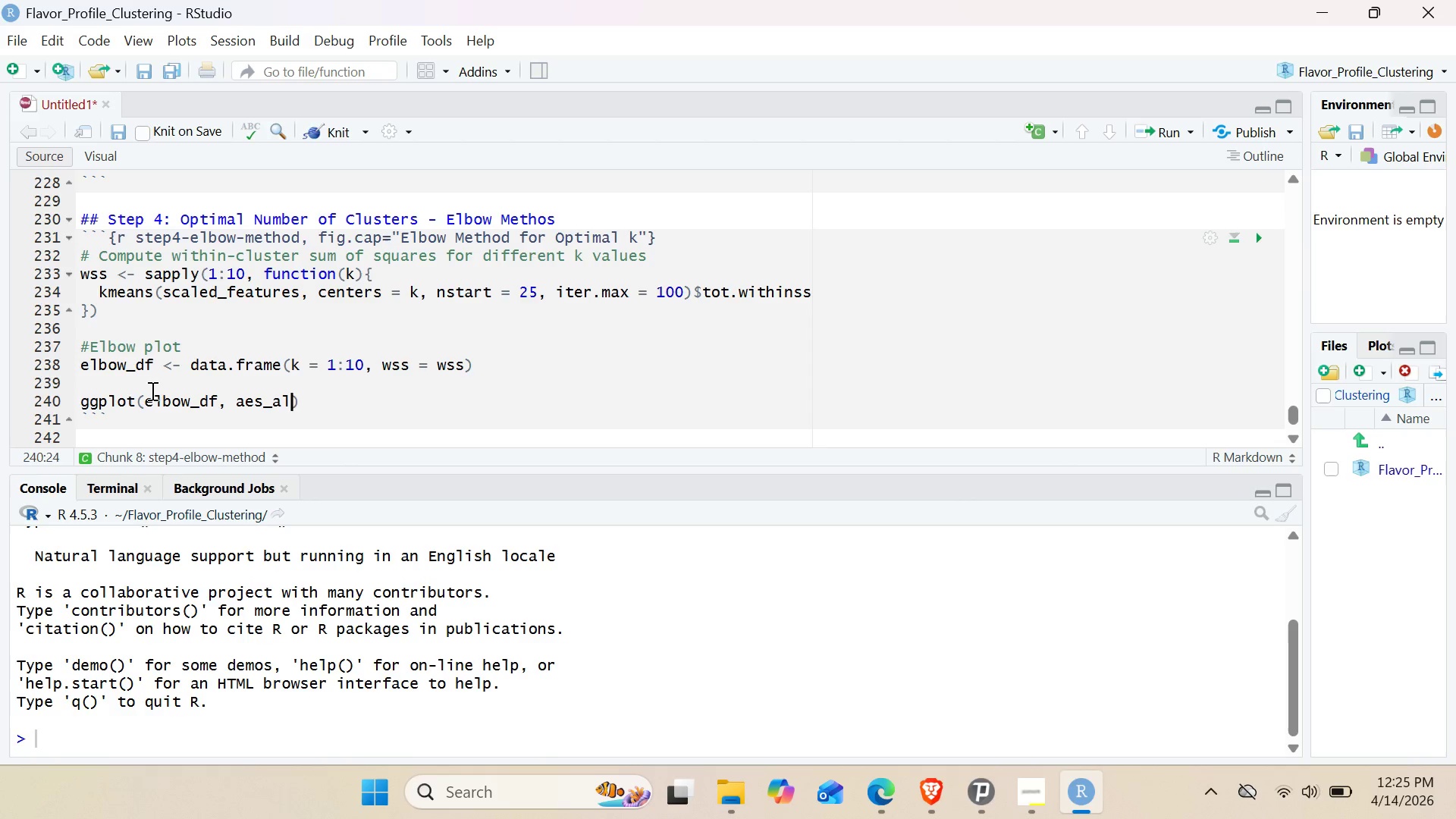 
key(Backspace)
 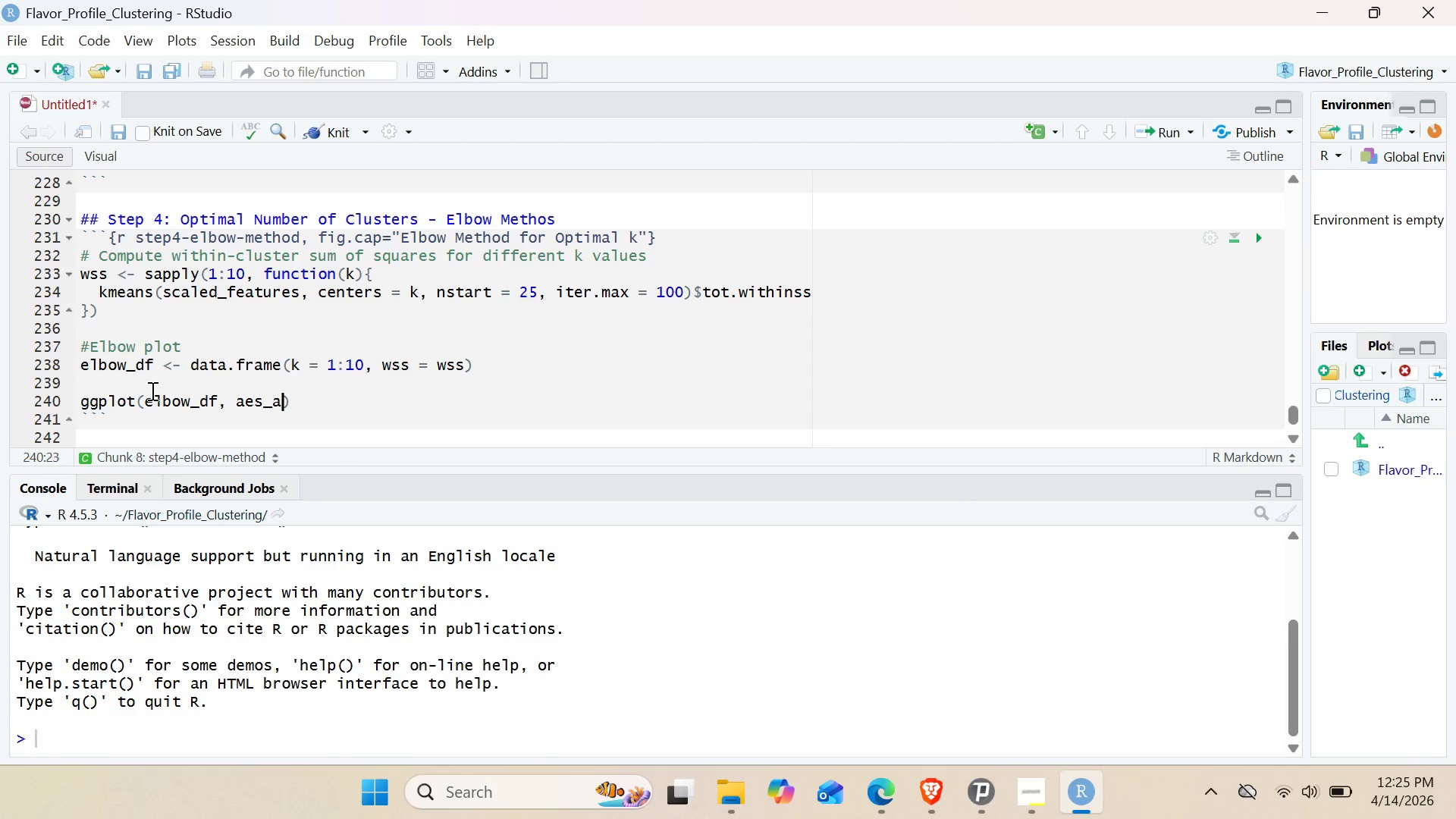 
key(Backspace)
 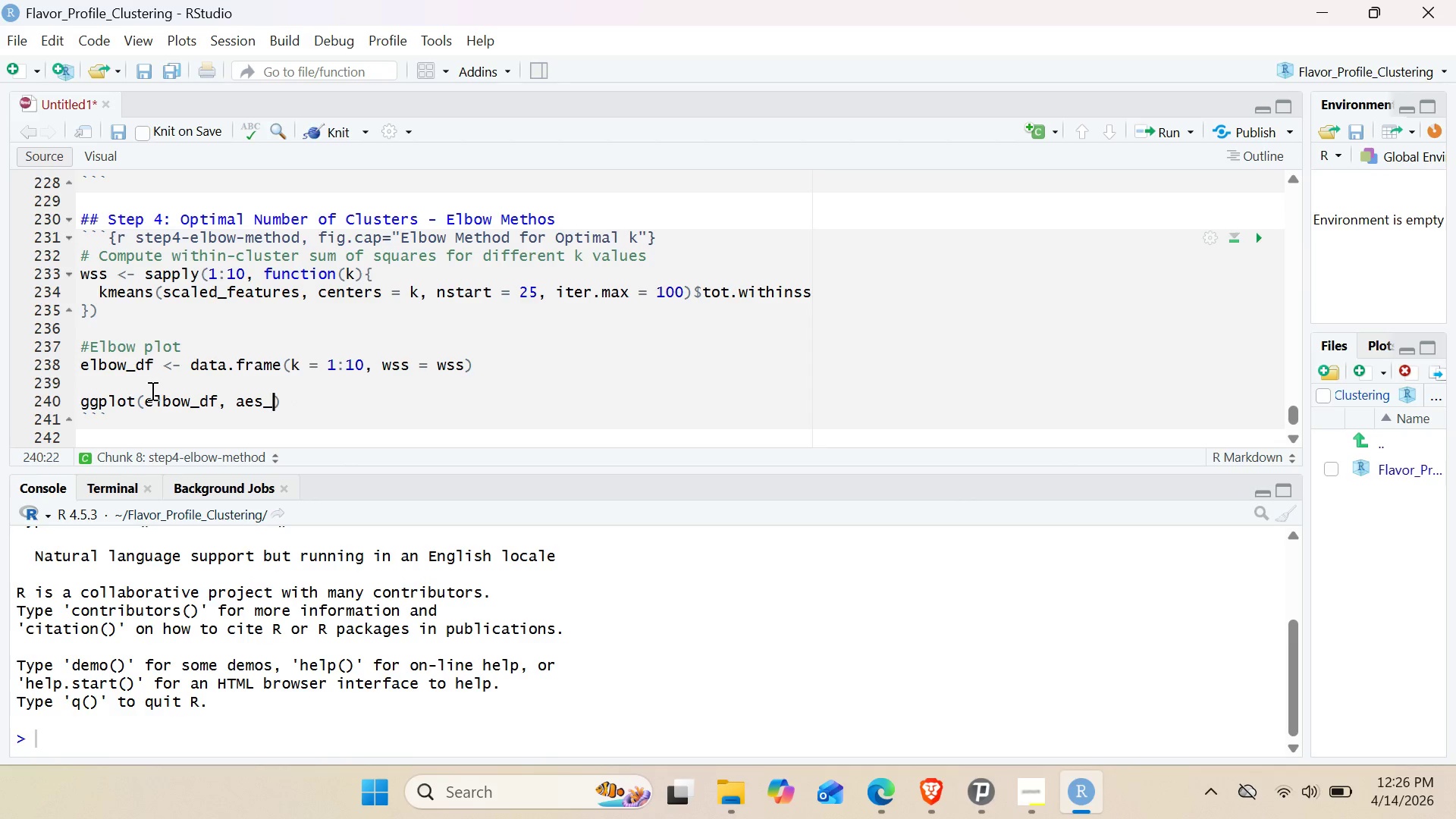 
key(Backspace)
 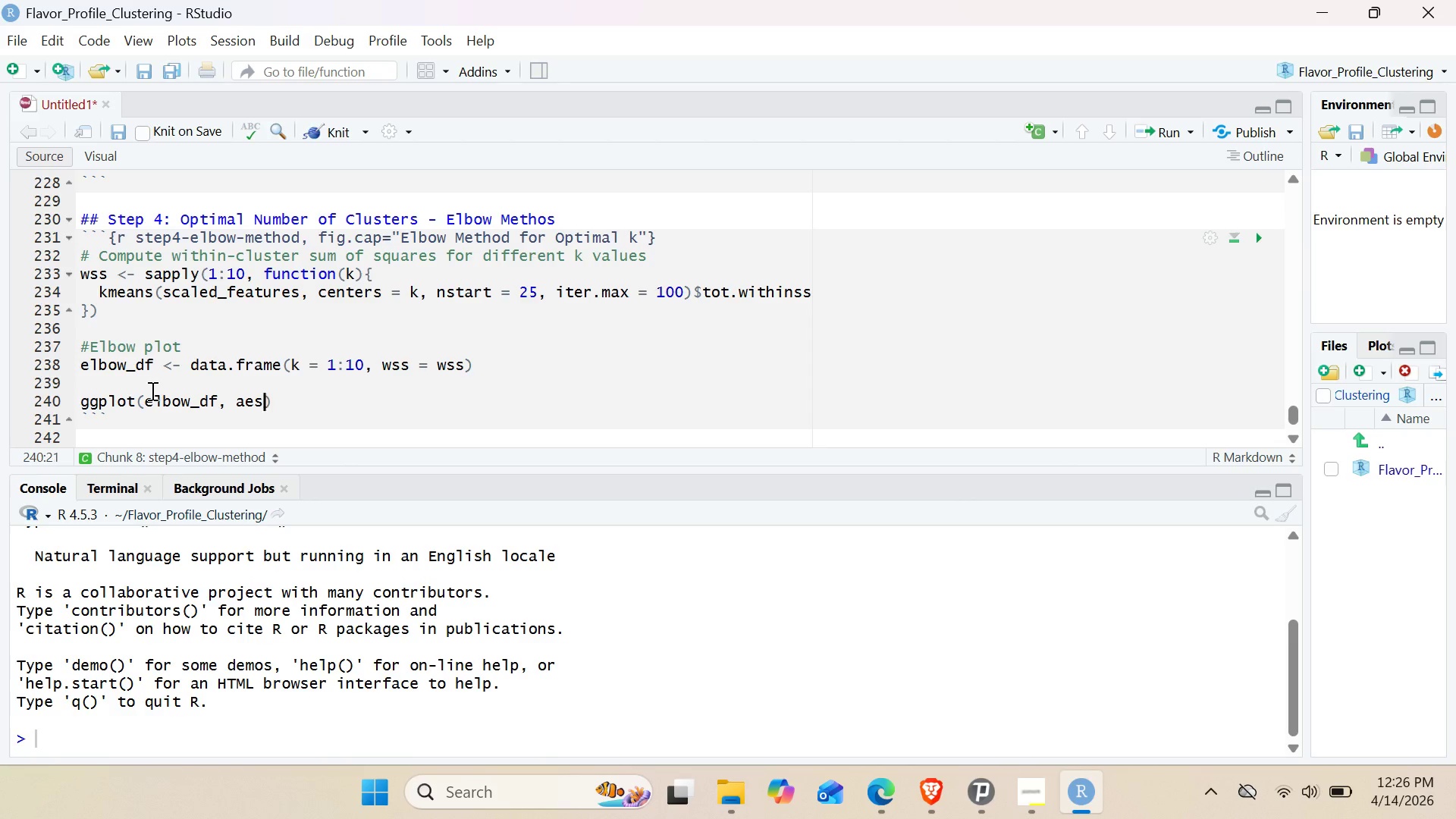 
key(Backspace)
 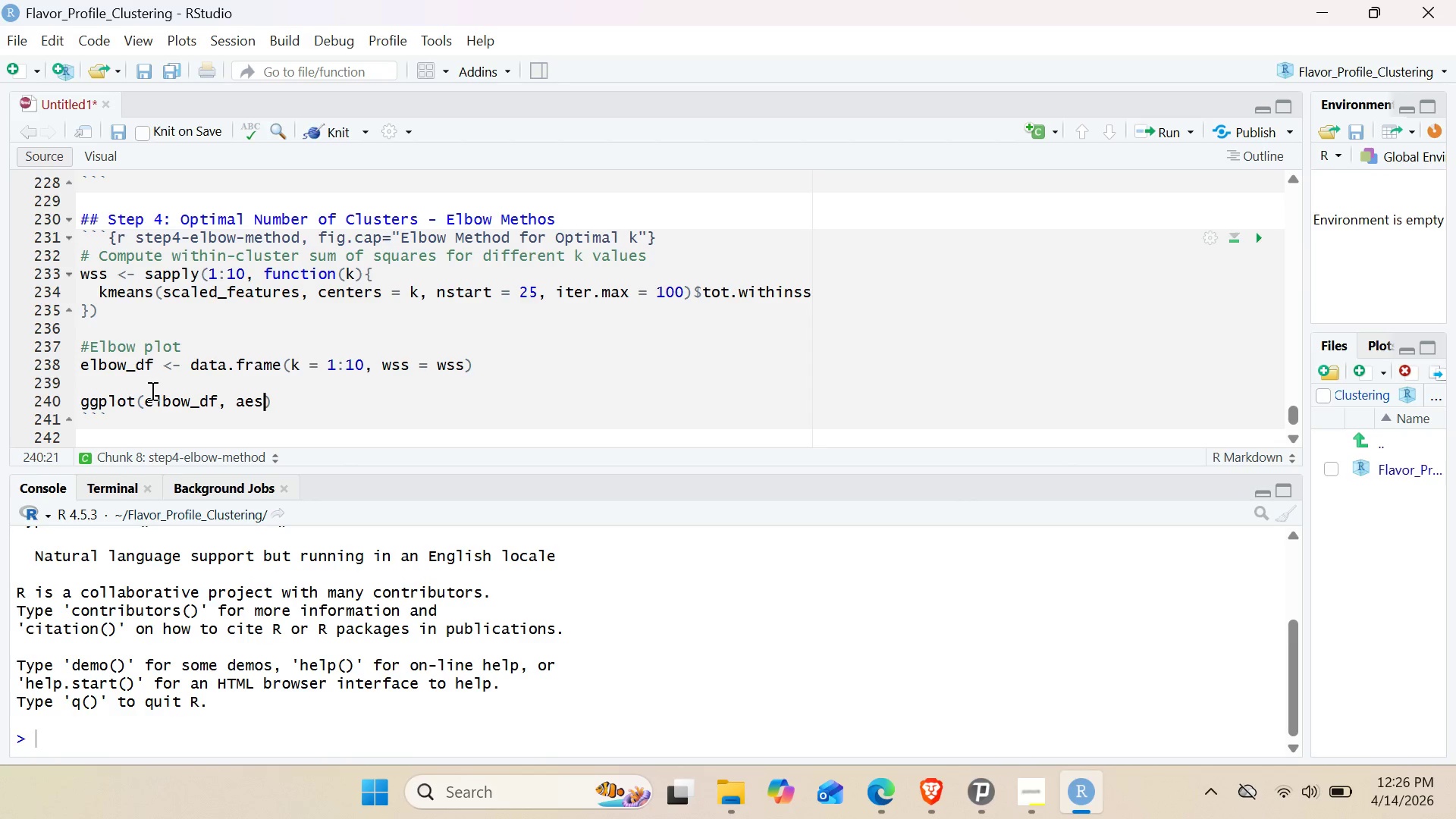 
key(Shift+9)
 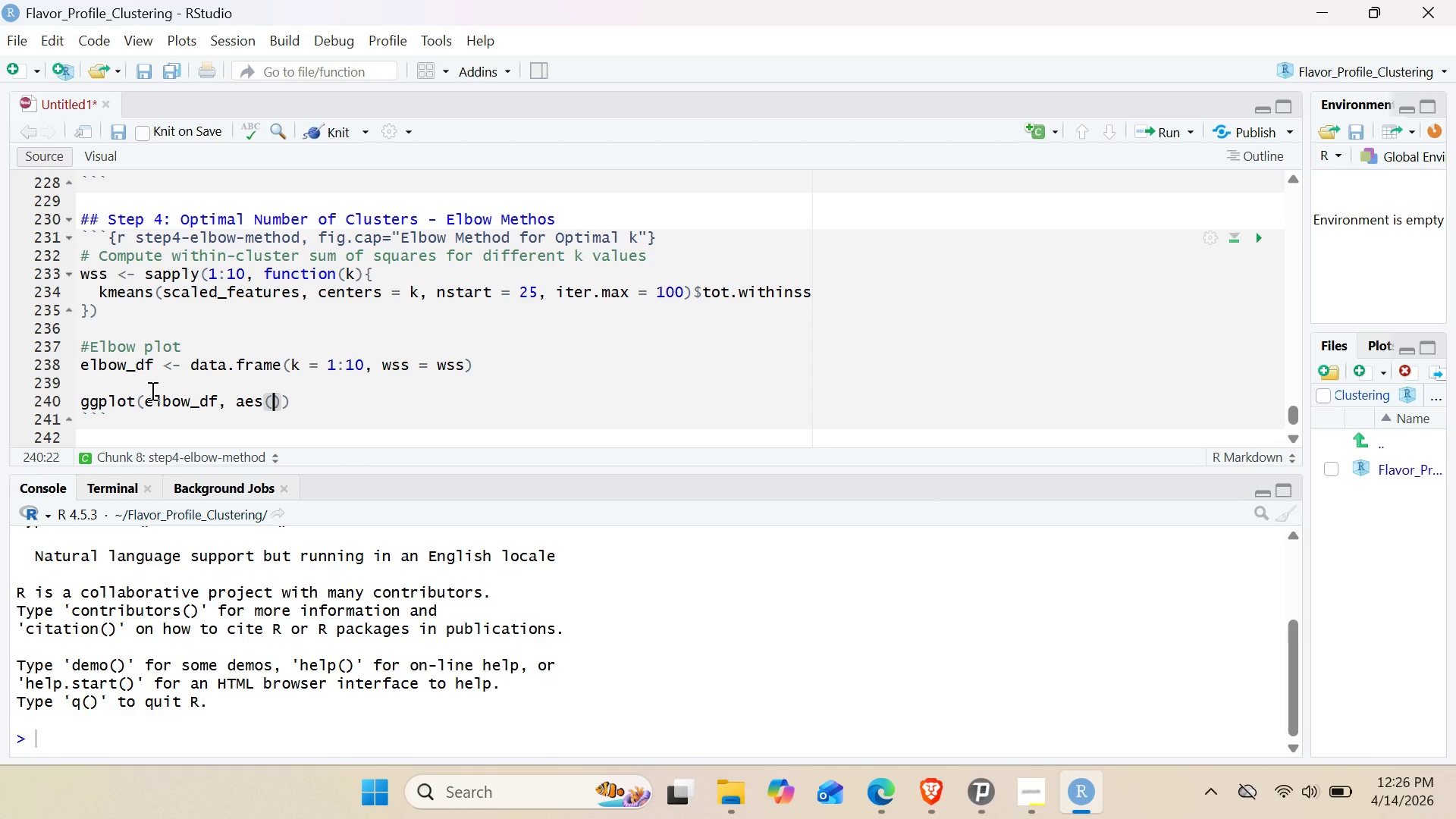 
type(x = k, y = wss)
 